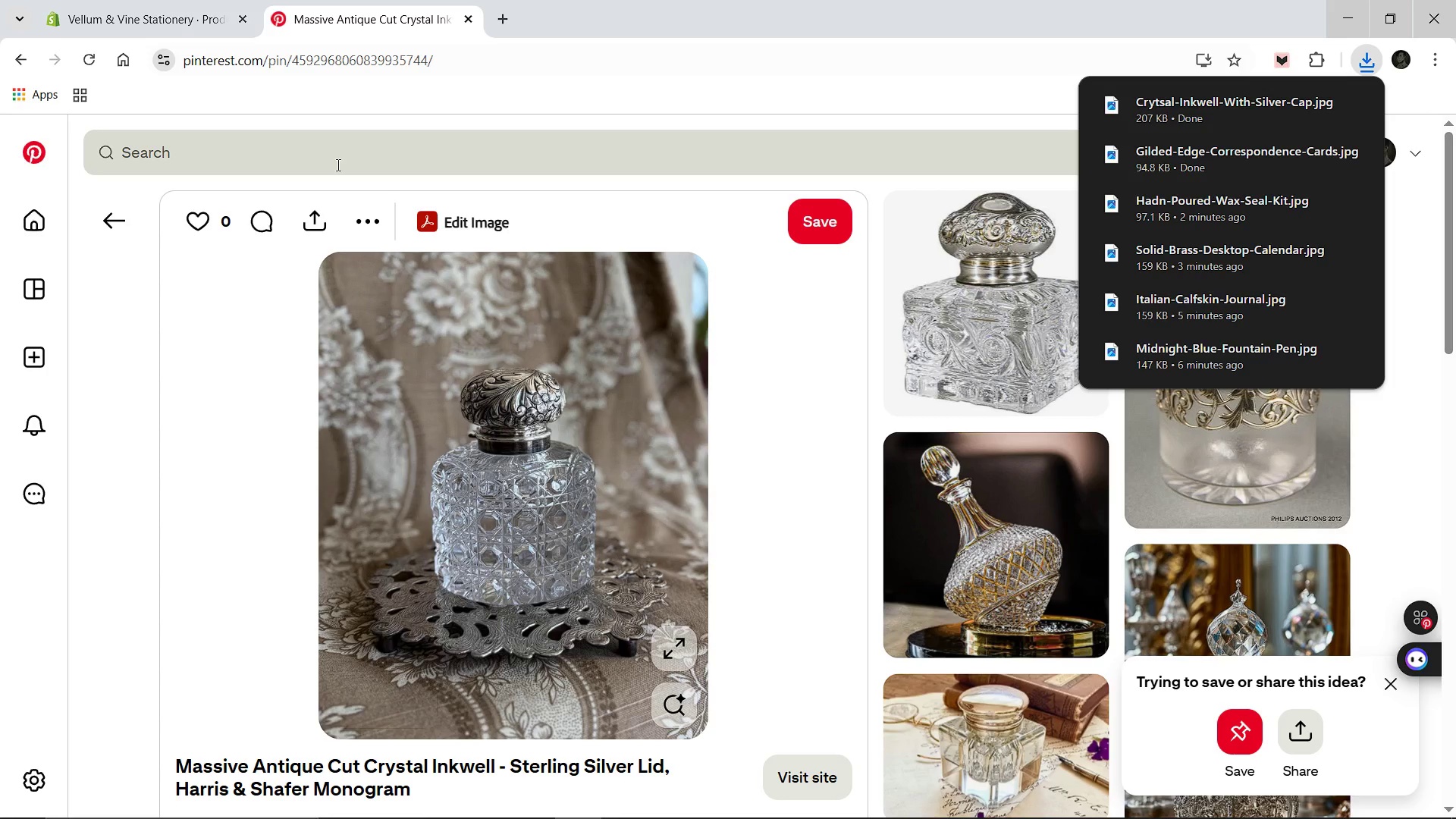 
left_click([337, 165])
 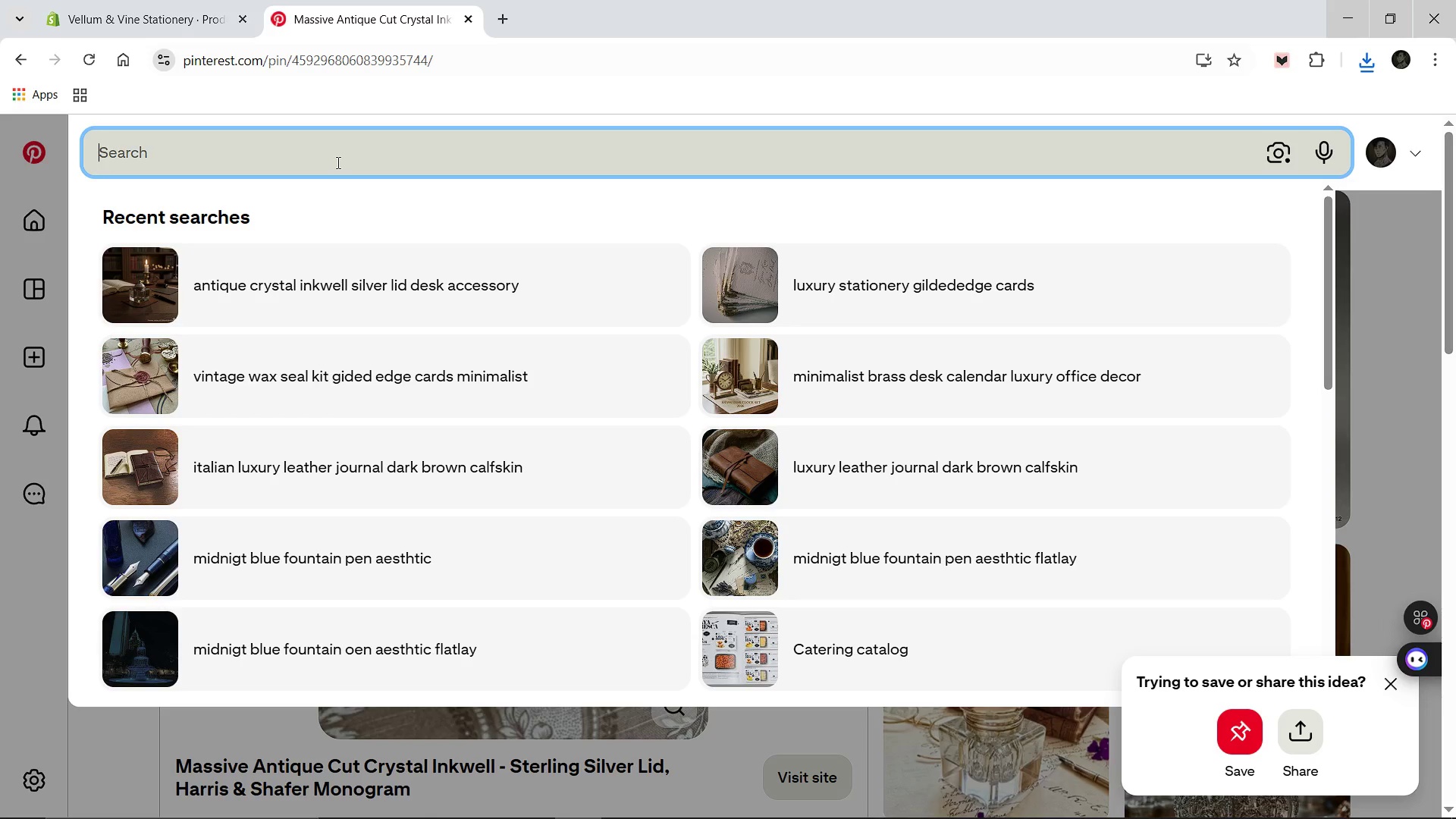 
type(modern terrazzo pen holder desk )
 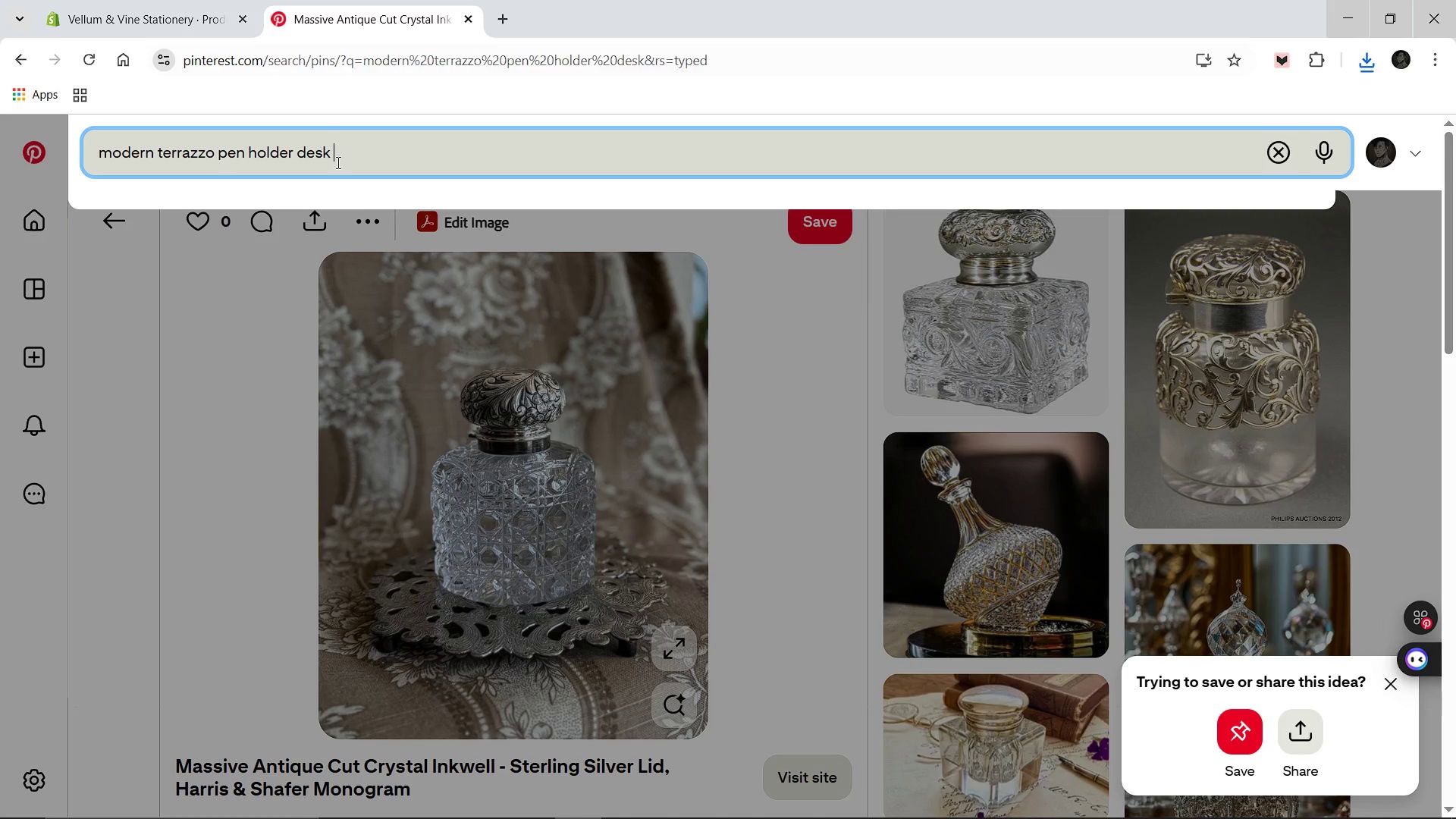 
key(Enter)
 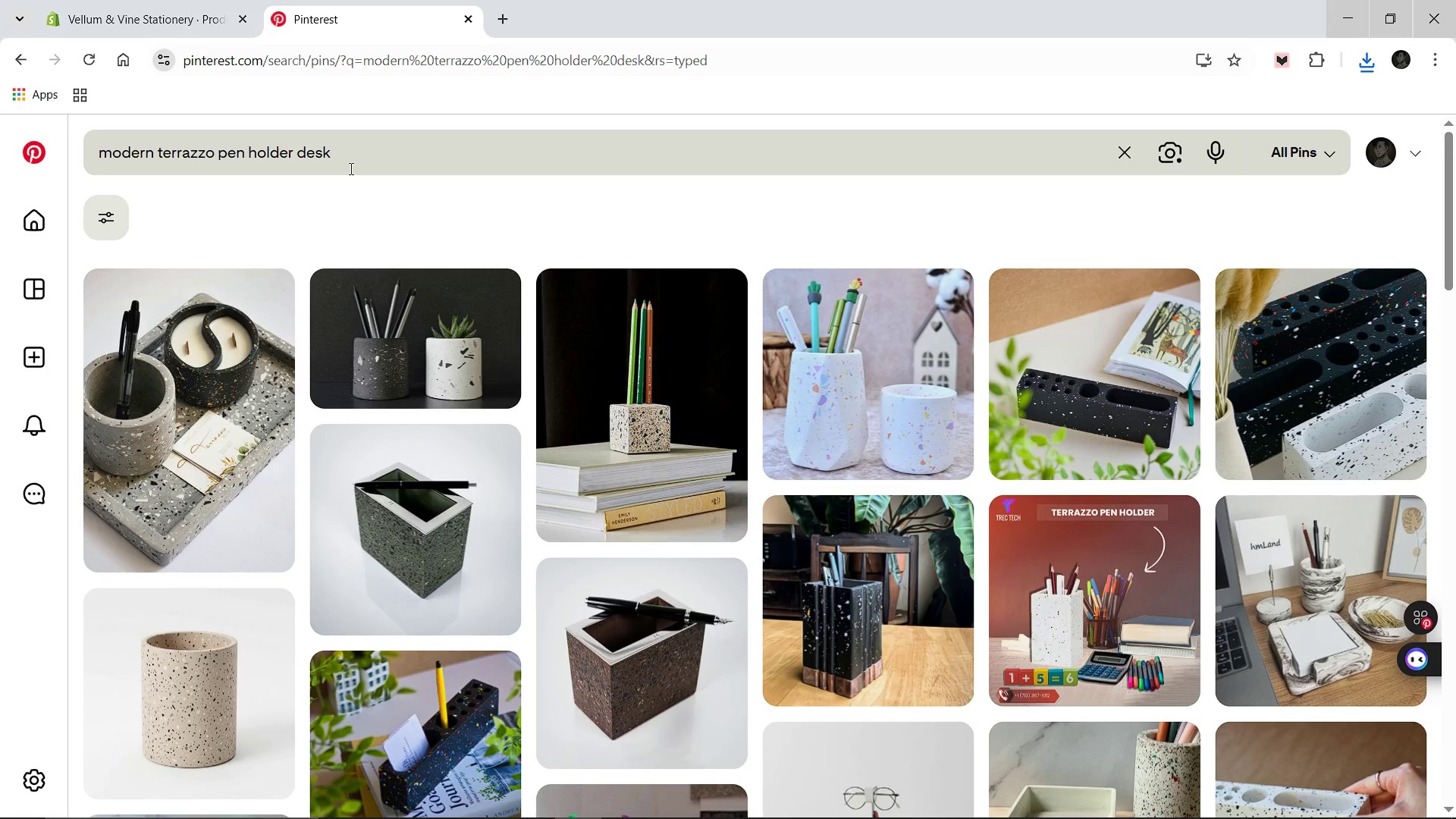 
wait(14.05)
 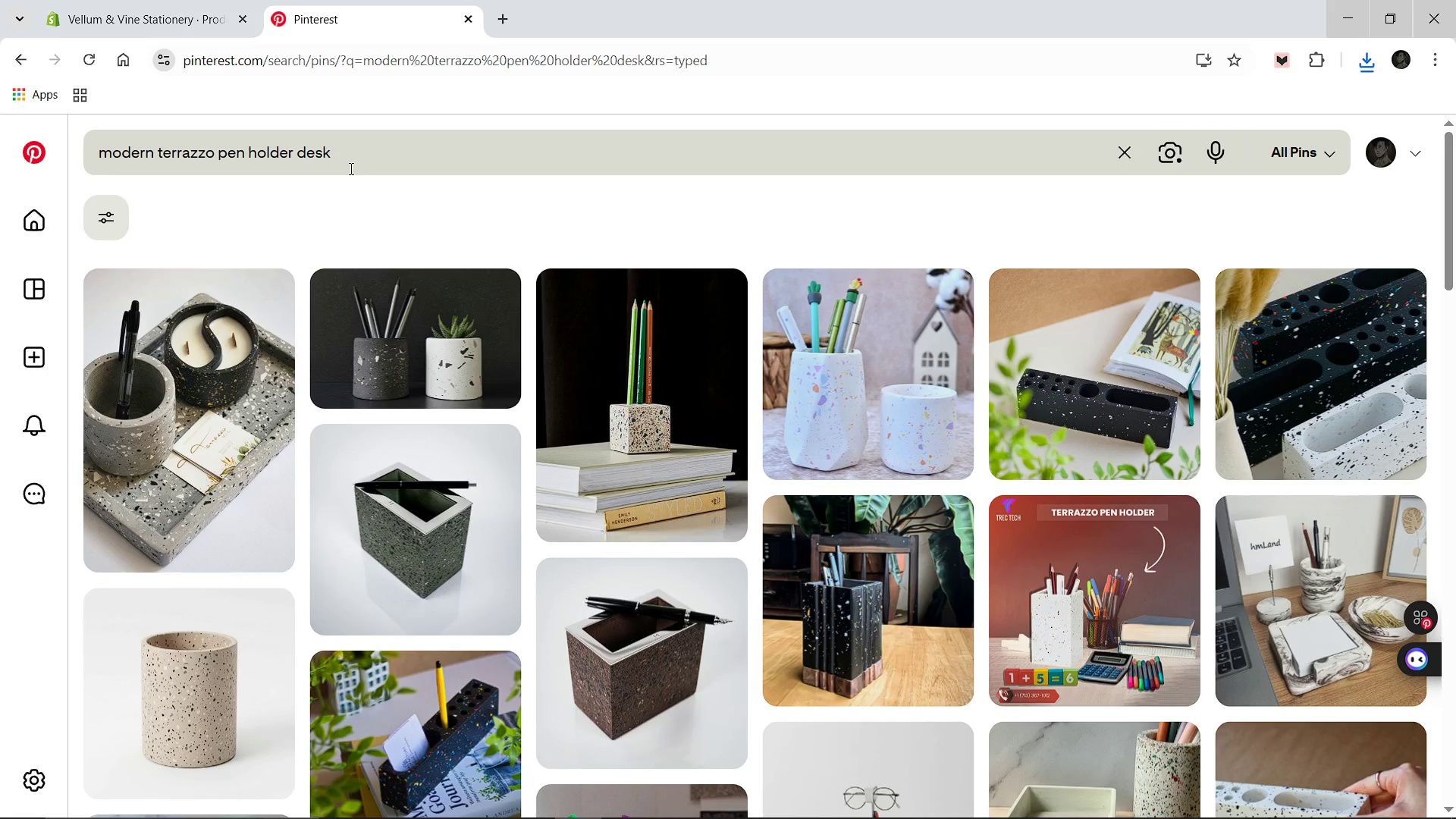 
scroll: coordinate [1056, 418], scroll_direction: down, amount: 1.0
 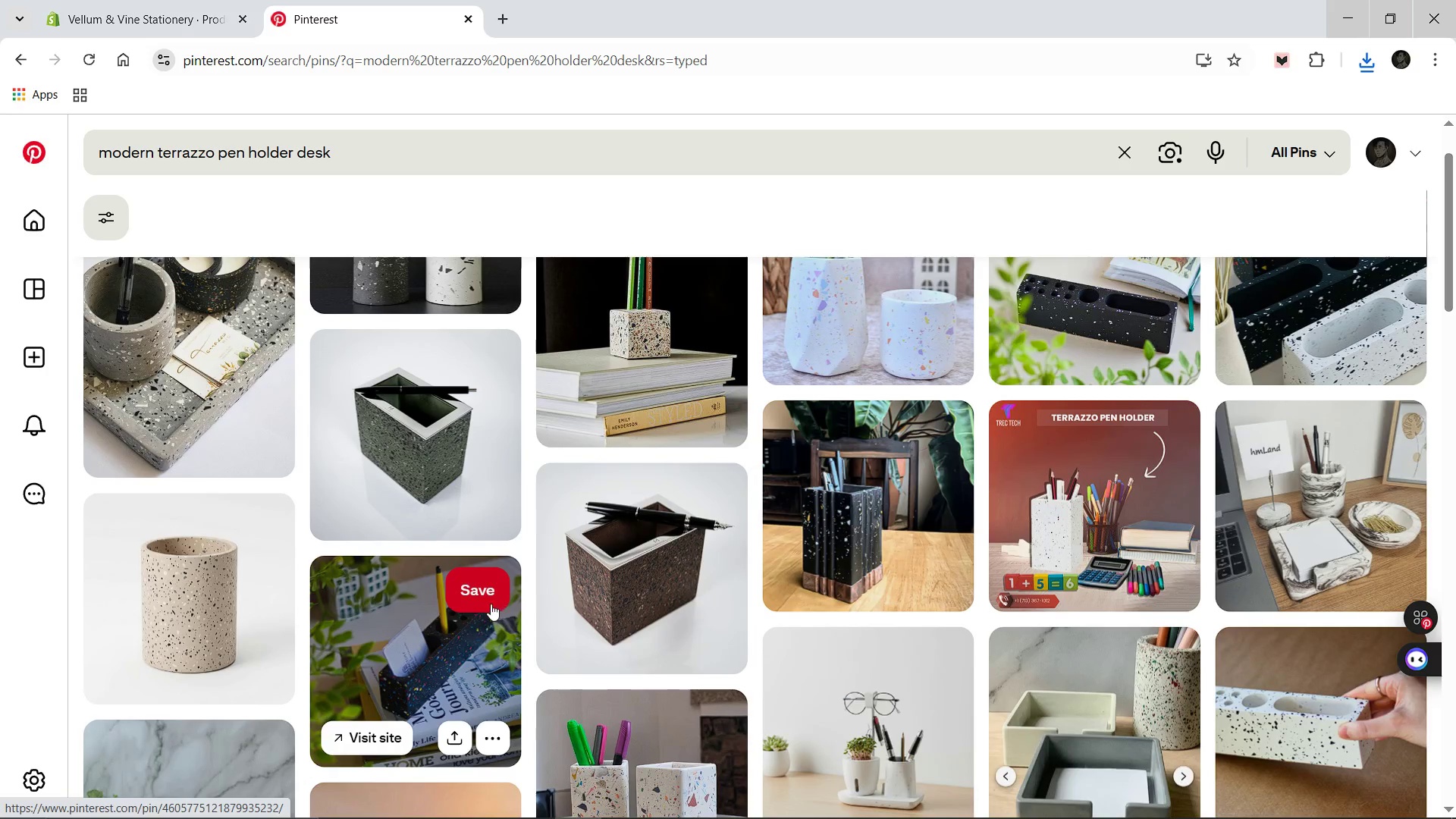 
mouse_move([456, 670])
 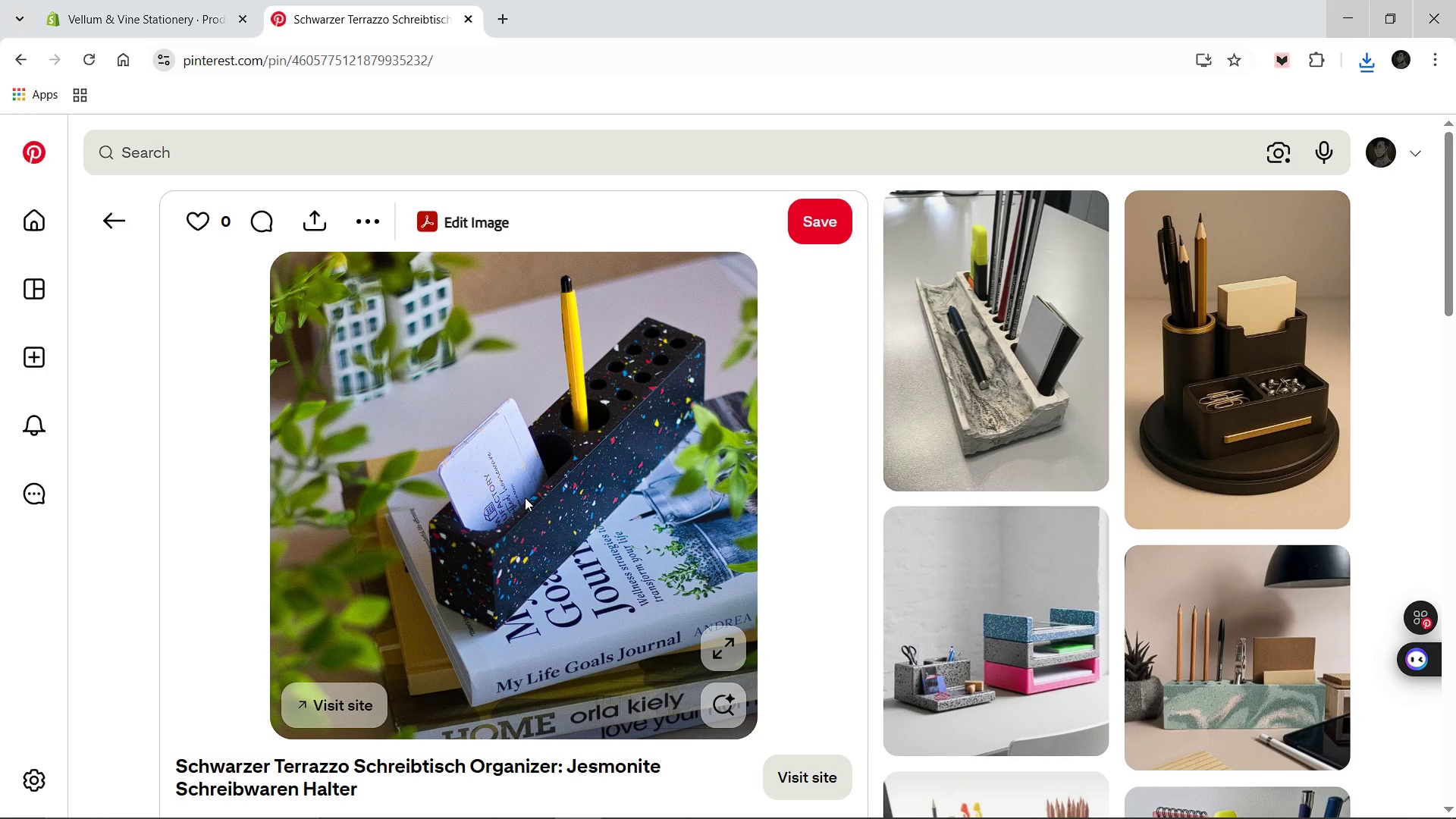 
right_click([525, 497])
 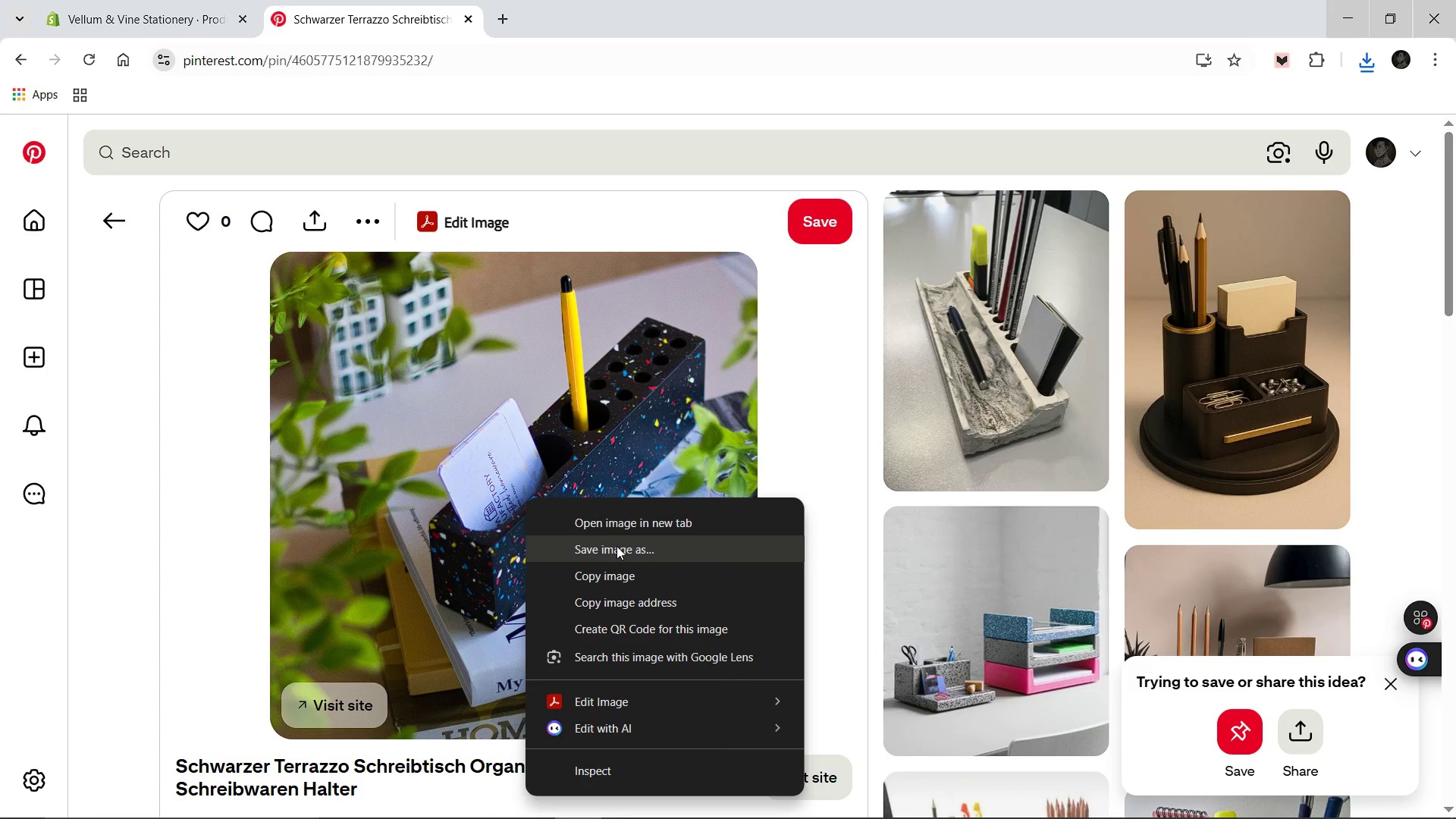 
left_click([617, 546])
 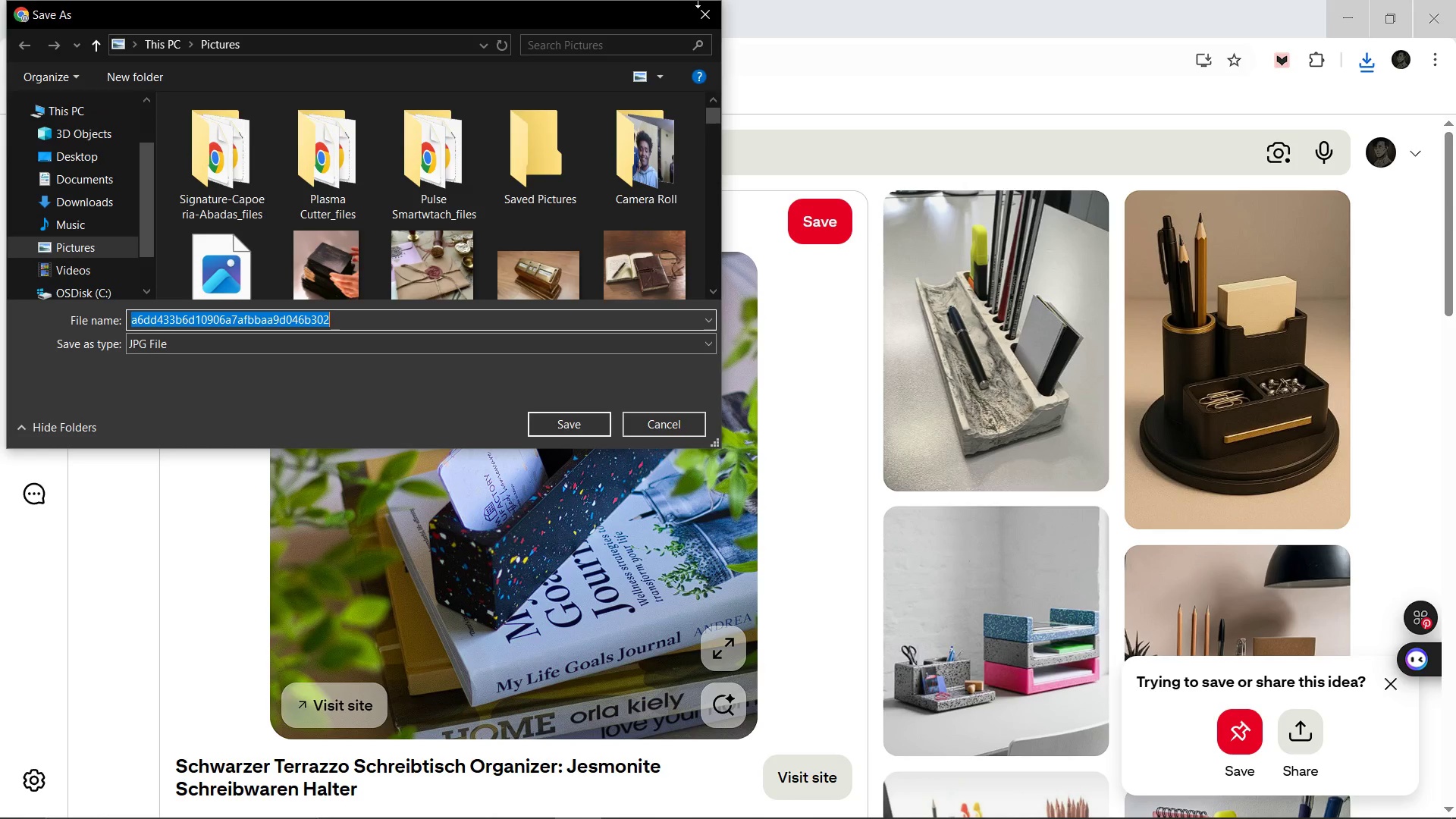 
left_click([699, 8])
 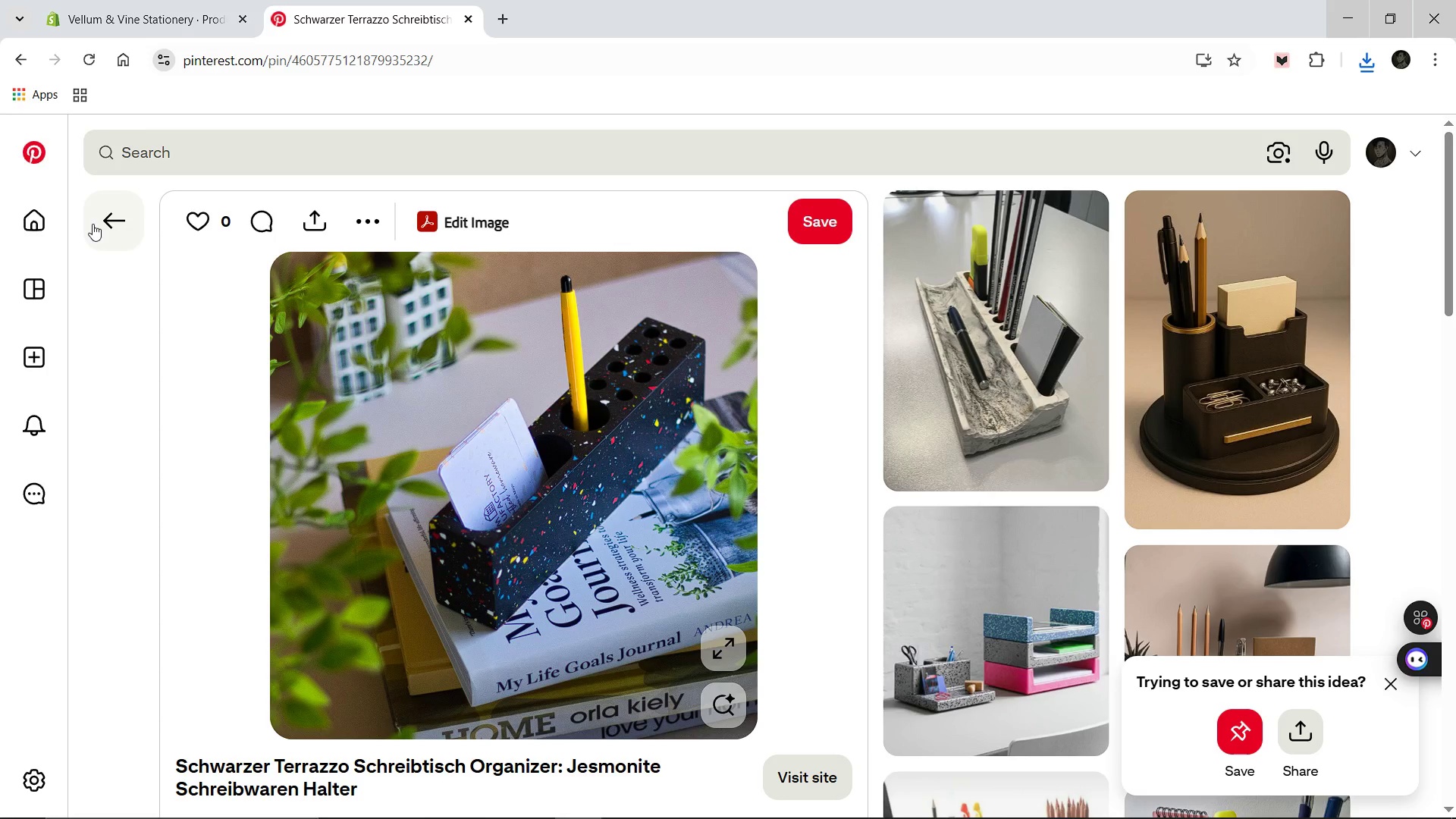 
left_click([93, 224])
 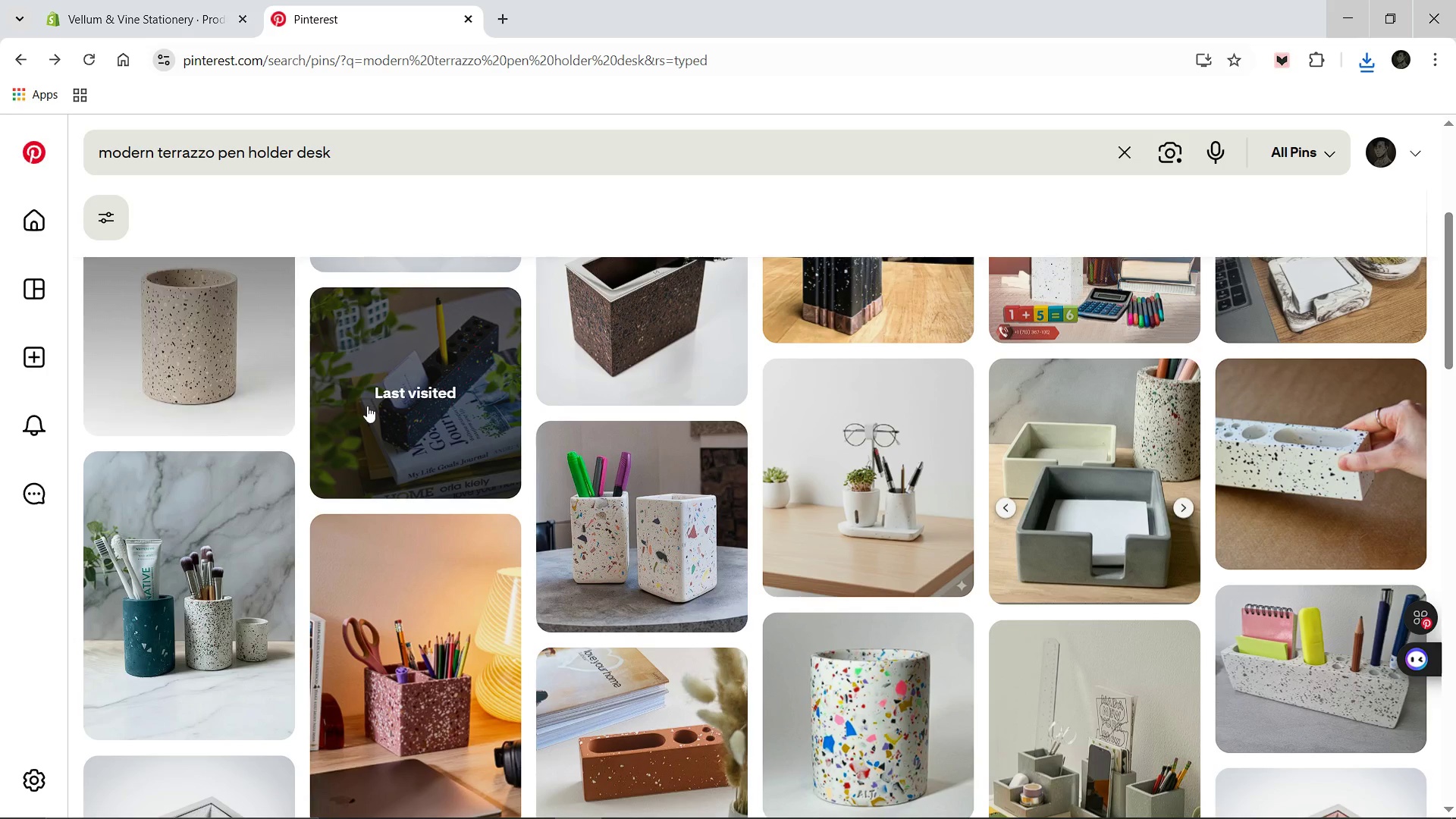 
scroll: coordinate [478, 438], scroll_direction: up, amount: 3.0
 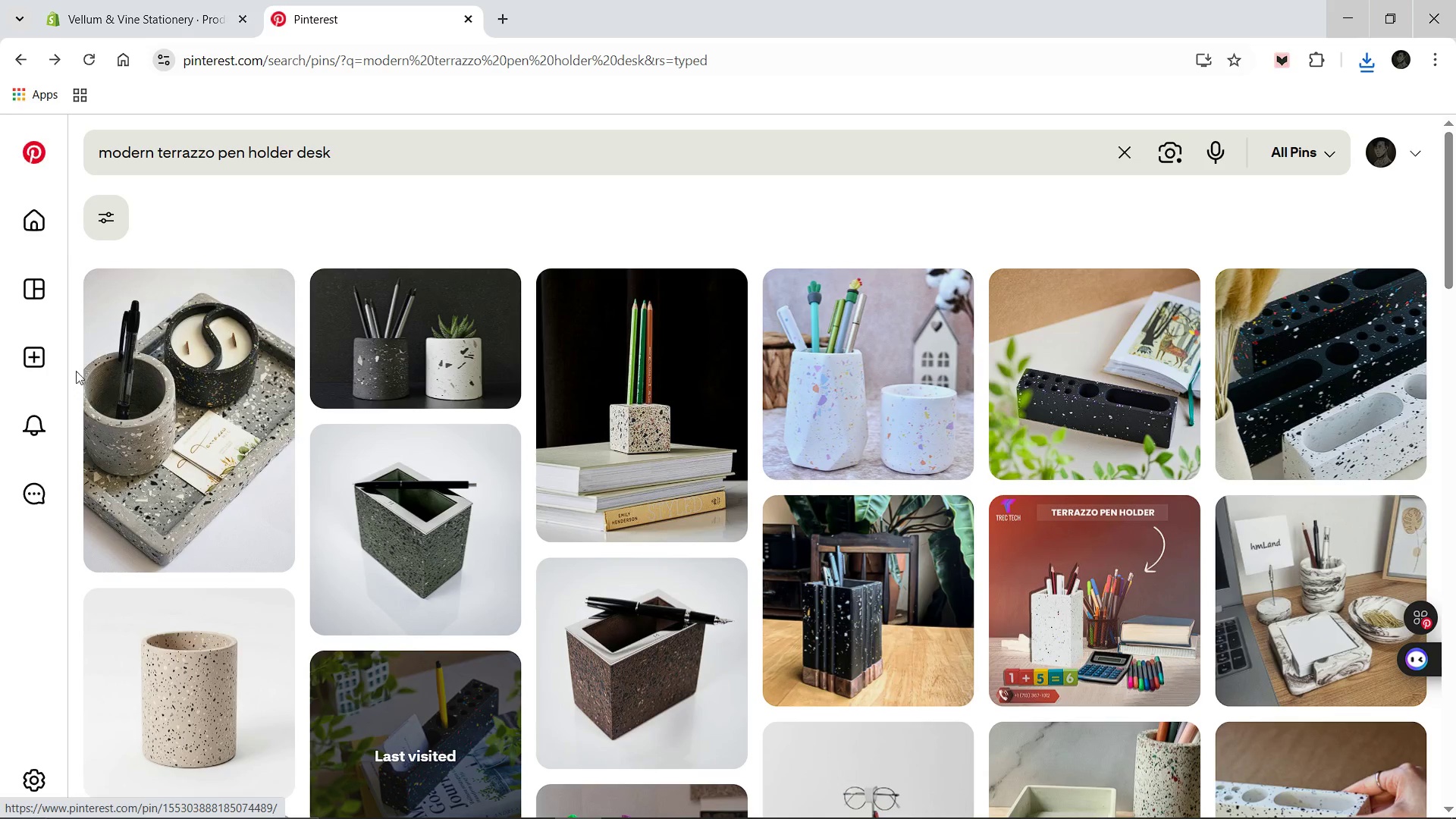 
left_click([196, 401])
 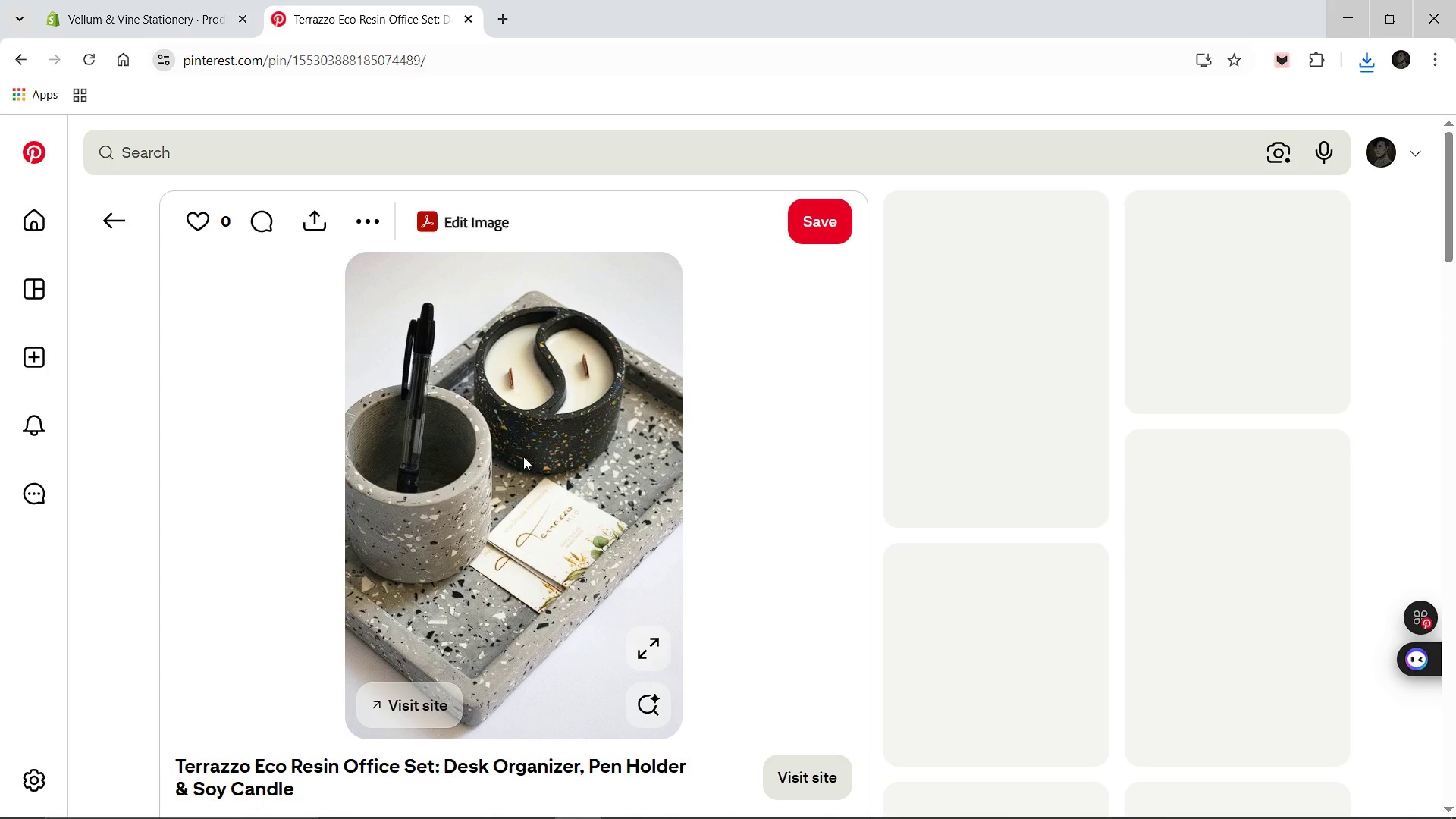 
right_click([531, 458])
 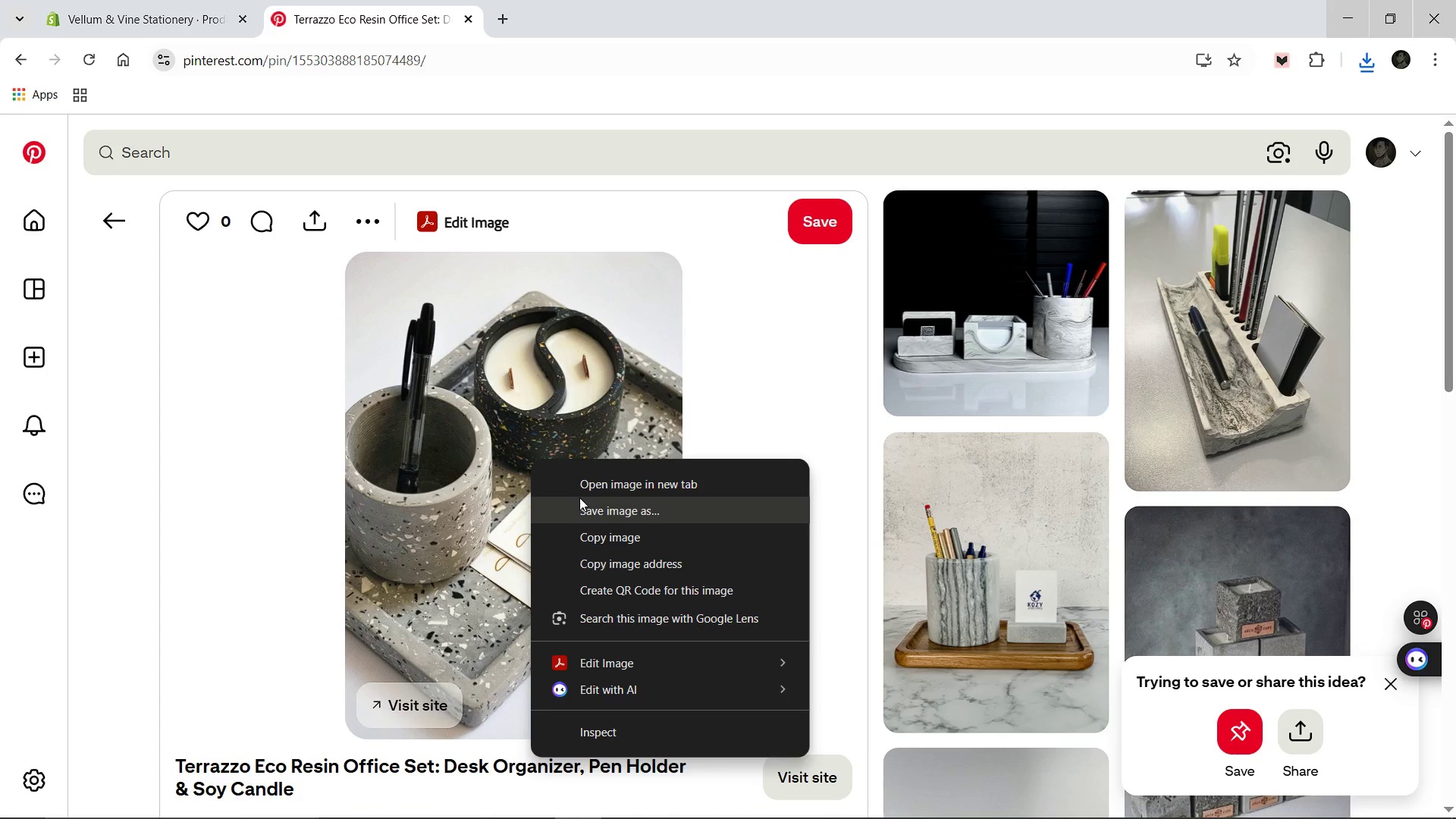 
left_click([604, 505])
 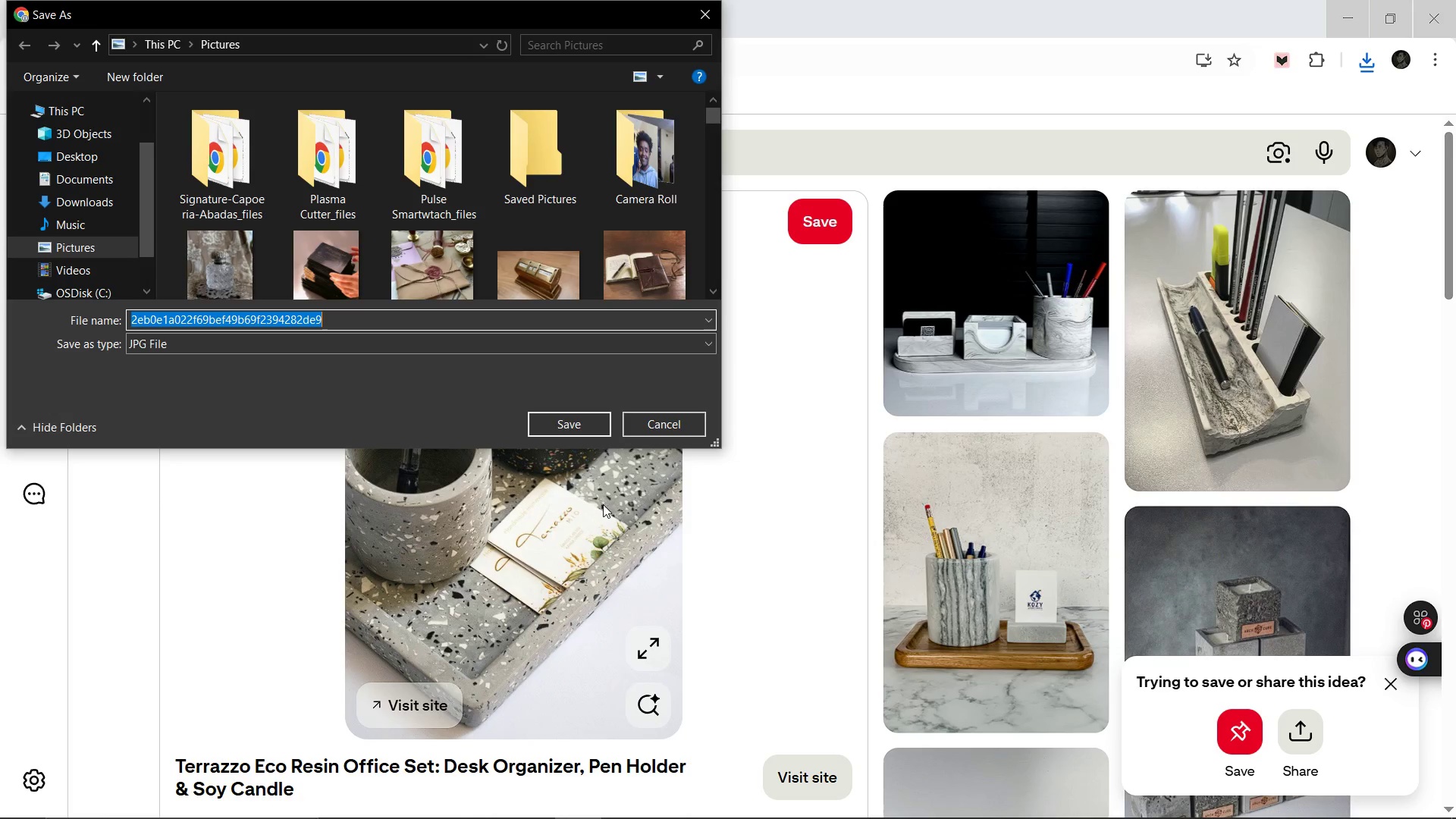 
type(Terrazzo )
key(Backspace)
type(-Pen-Pot)
 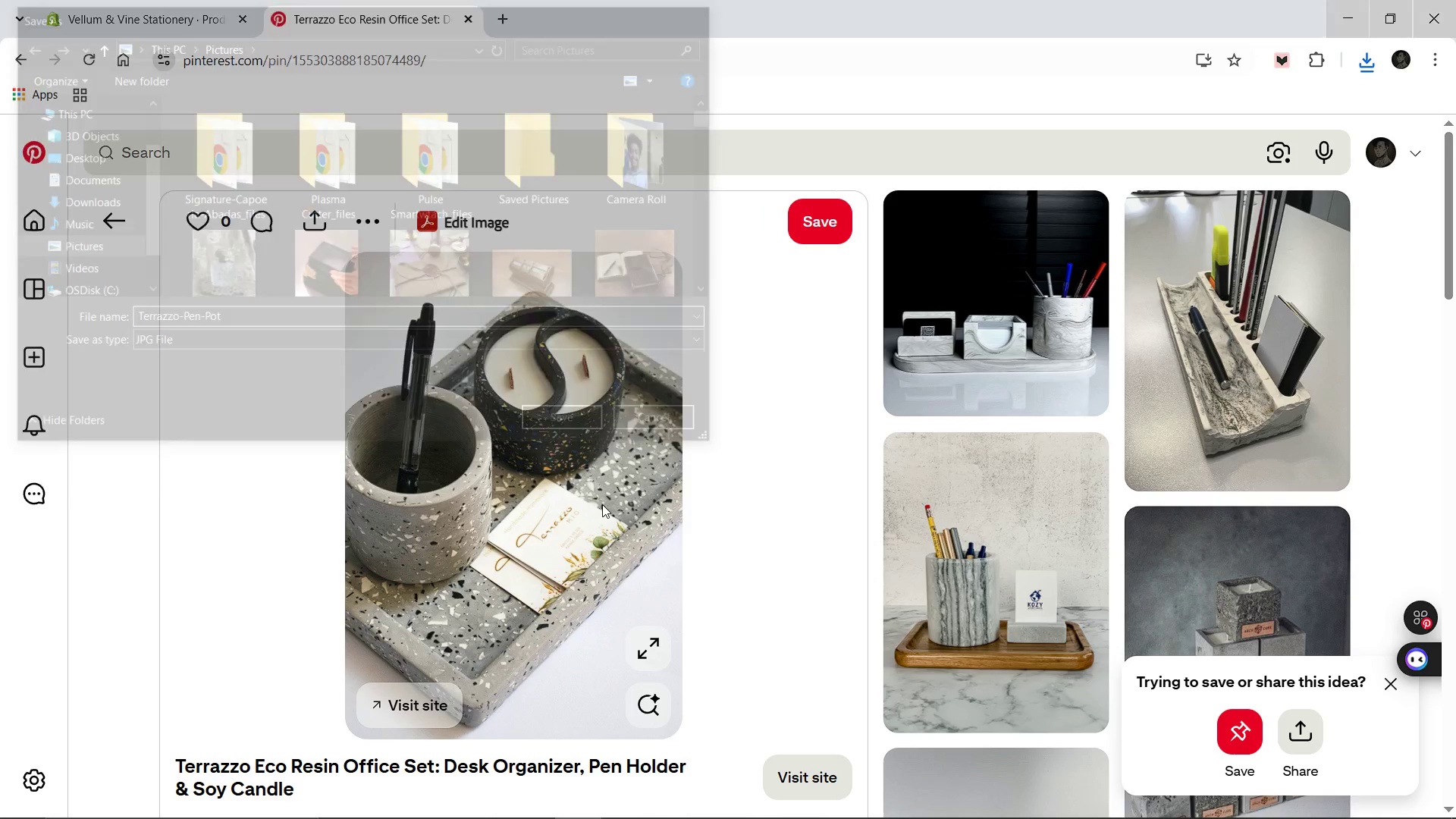 
 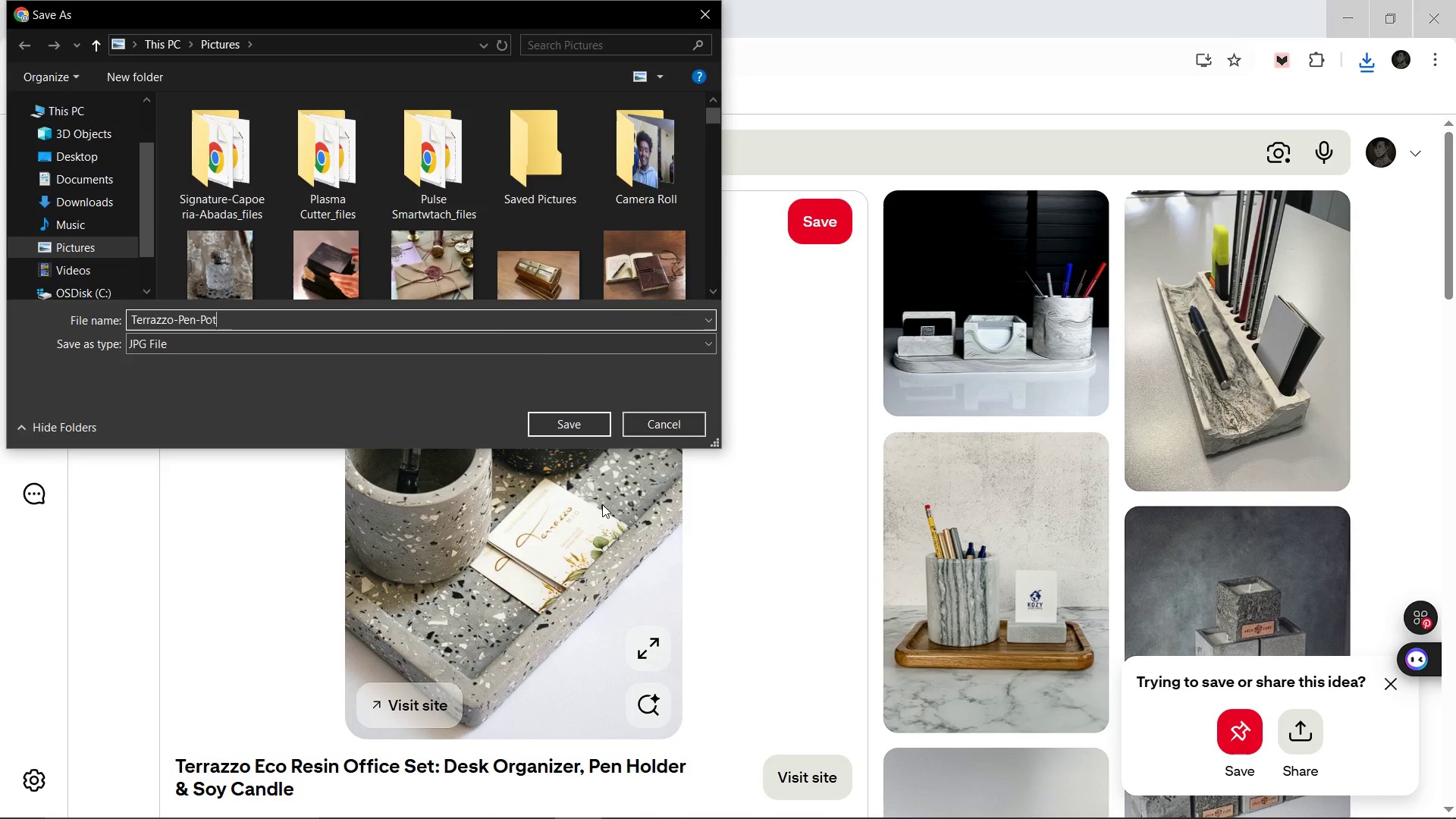 
key(Enter)
 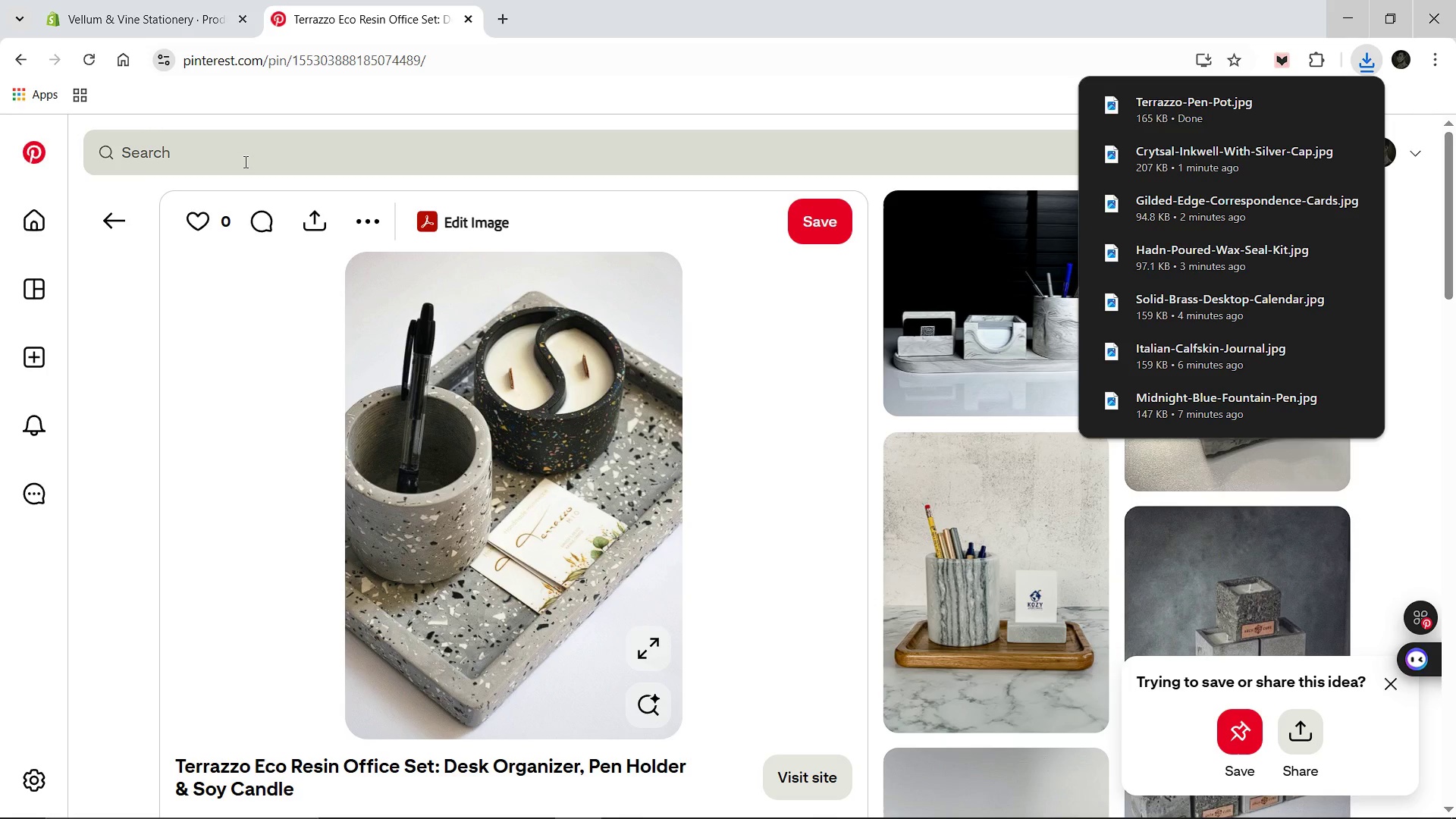 
left_click([244, 162])
 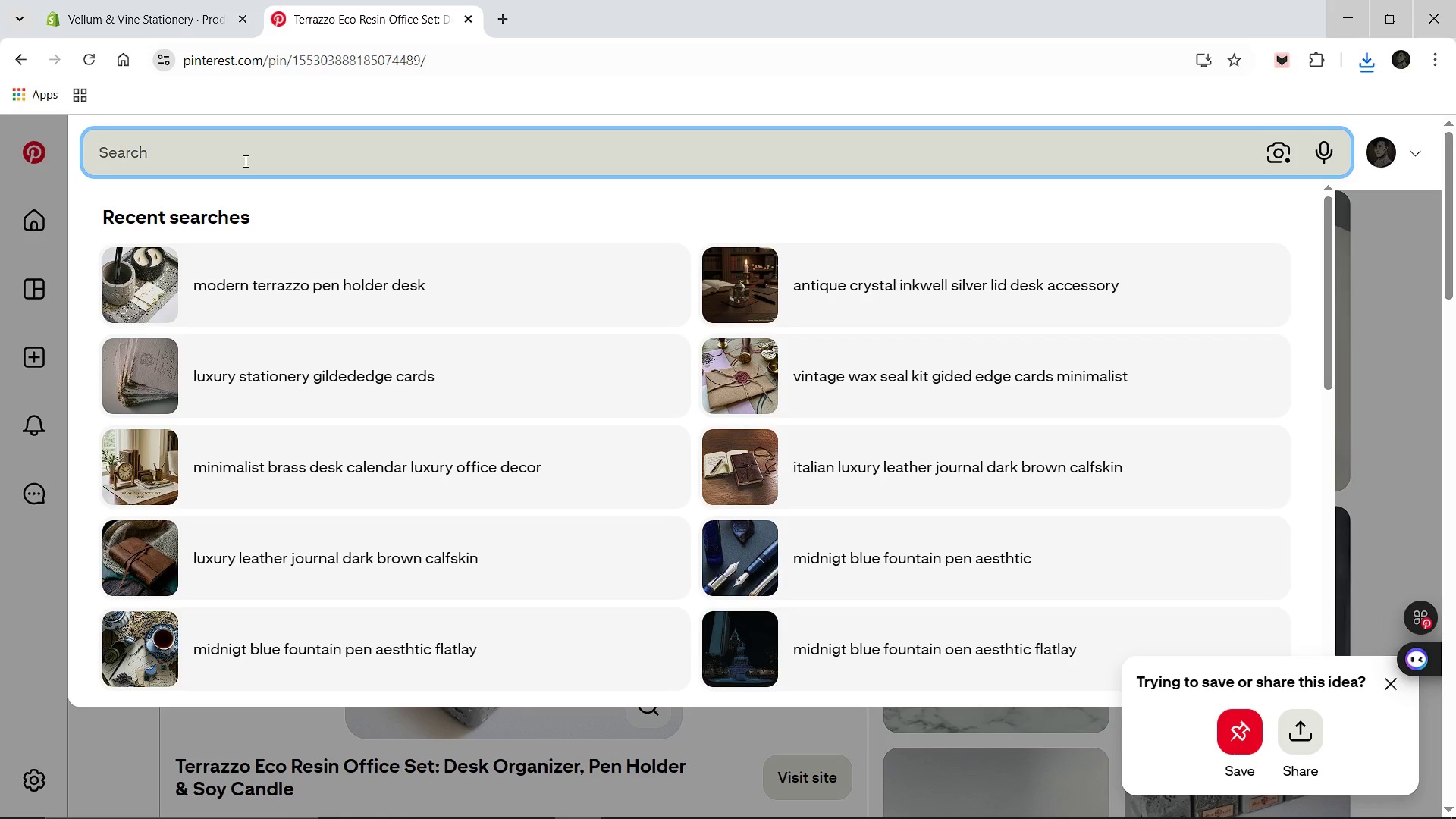 
type(Linen cover planner minimalist stationery)
 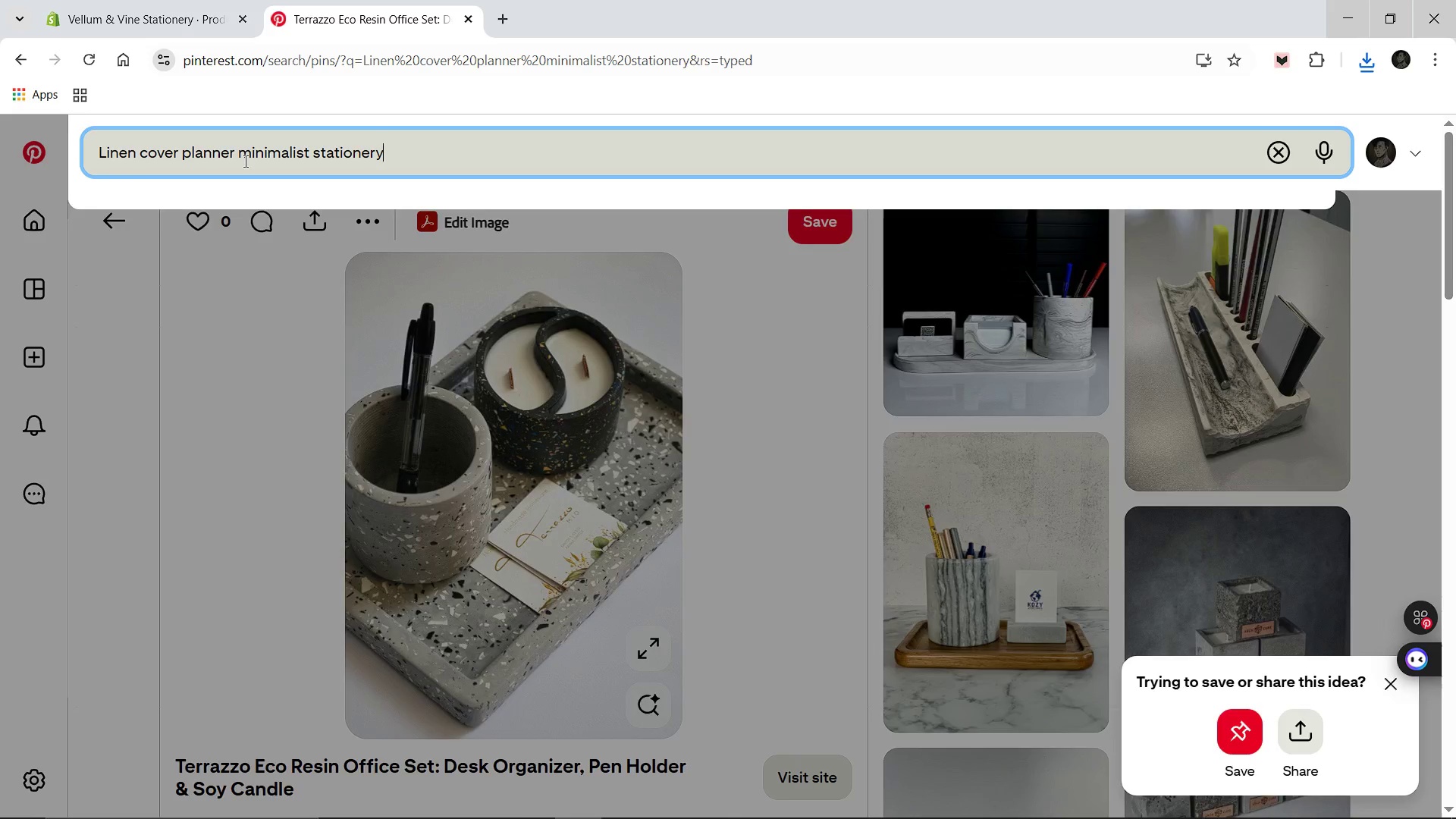 
key(Enter)
 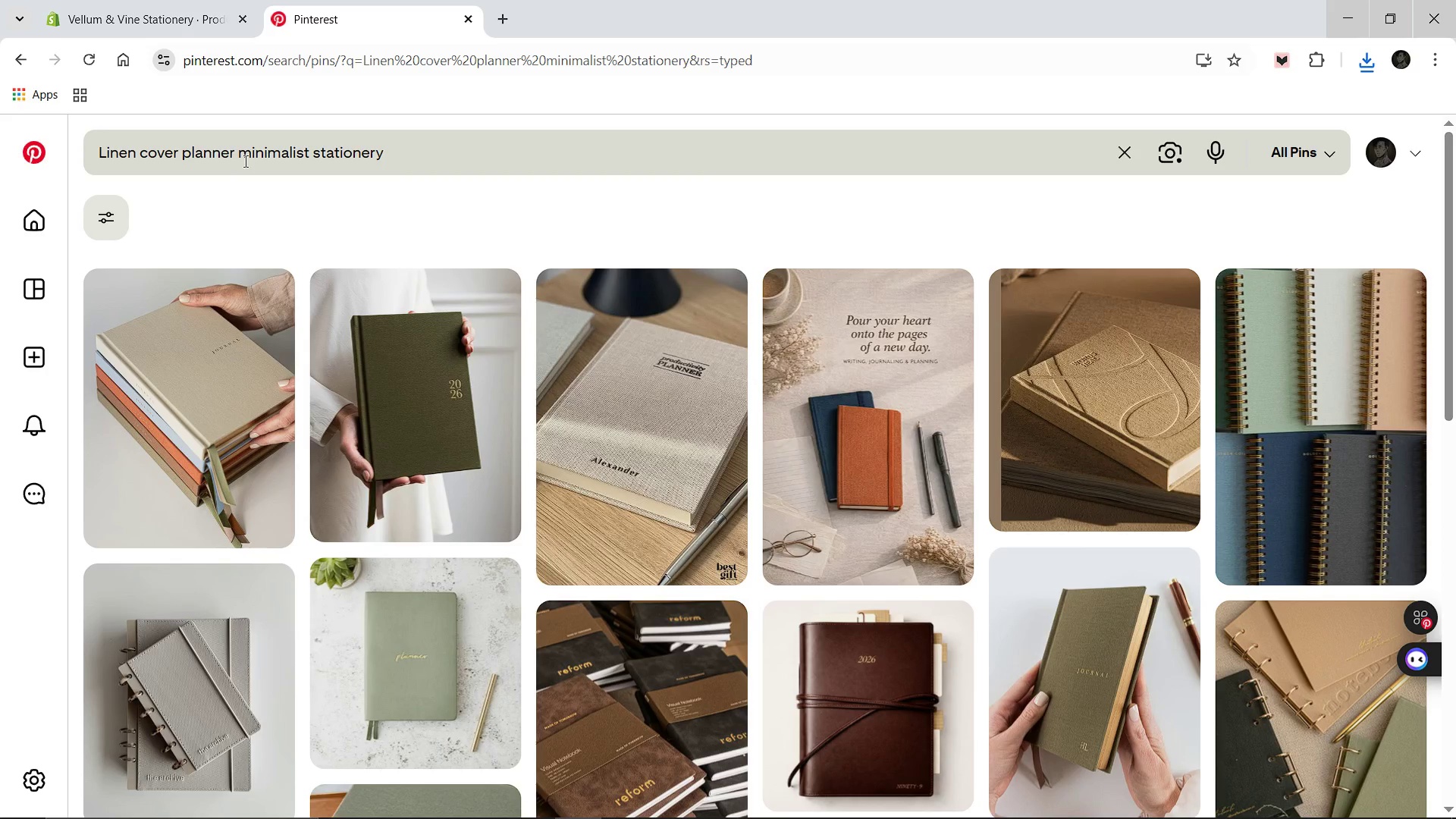 
wait(8.95)
 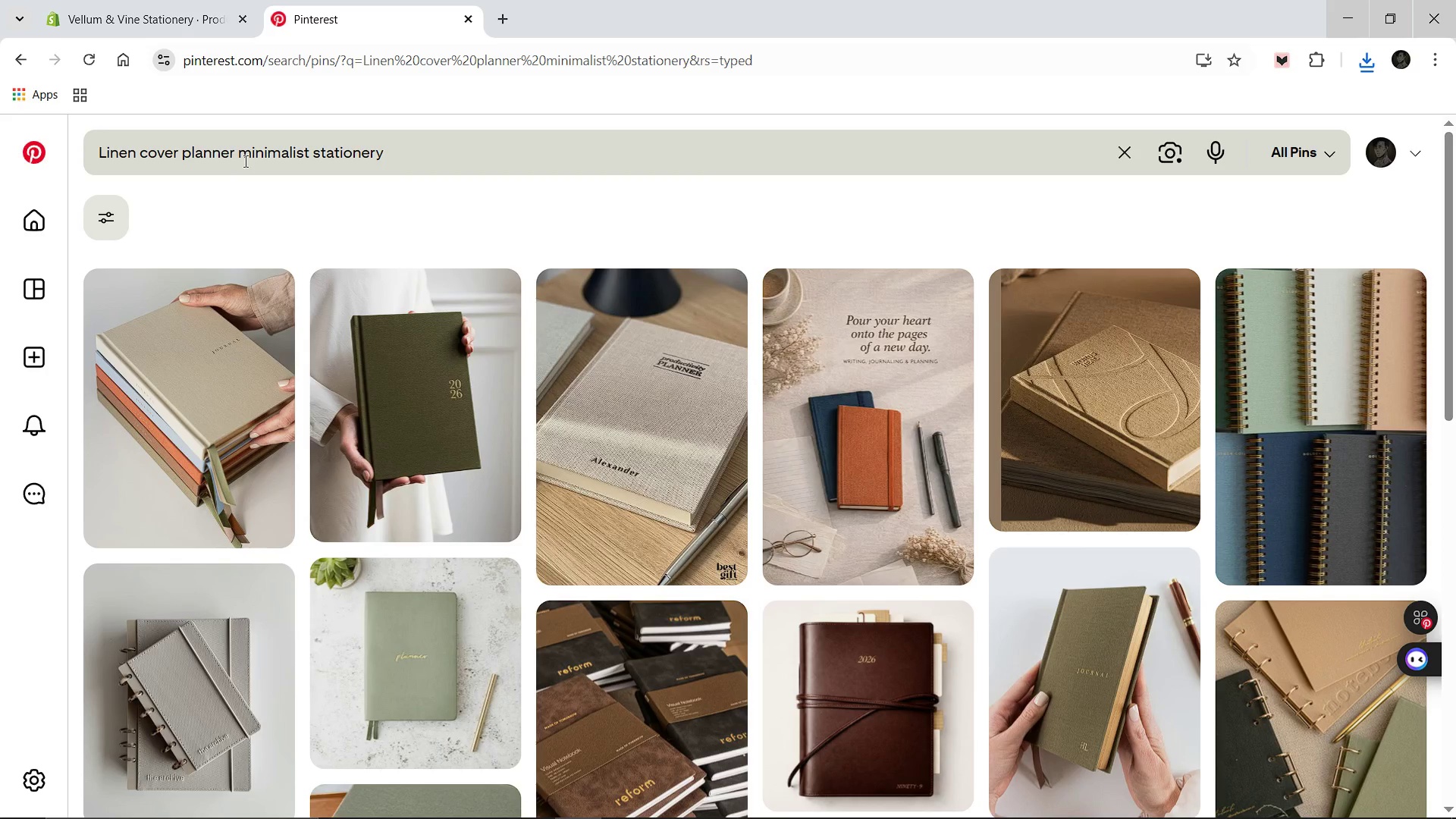 
left_click([411, 158])
 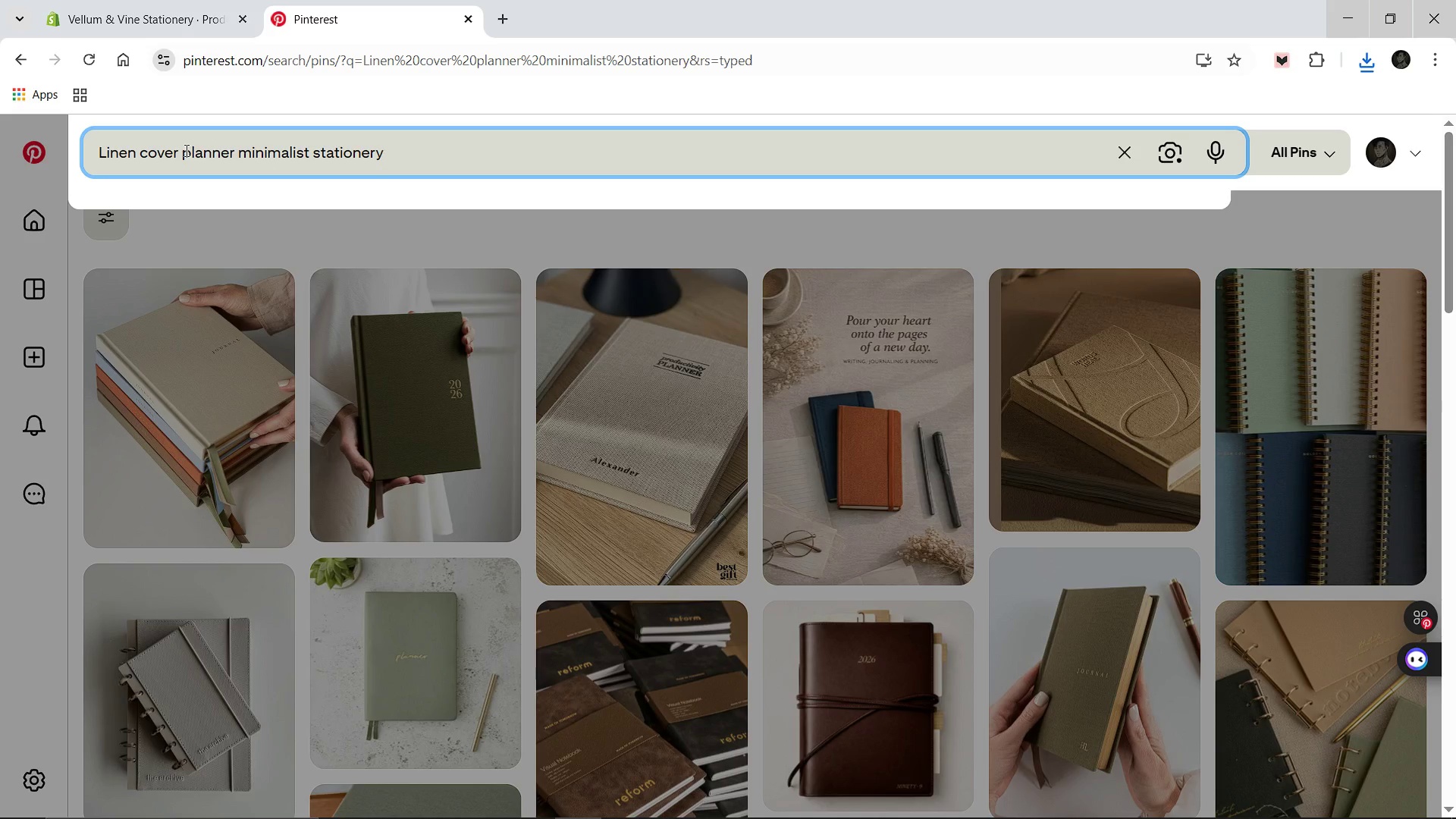 
left_click([177, 152])
 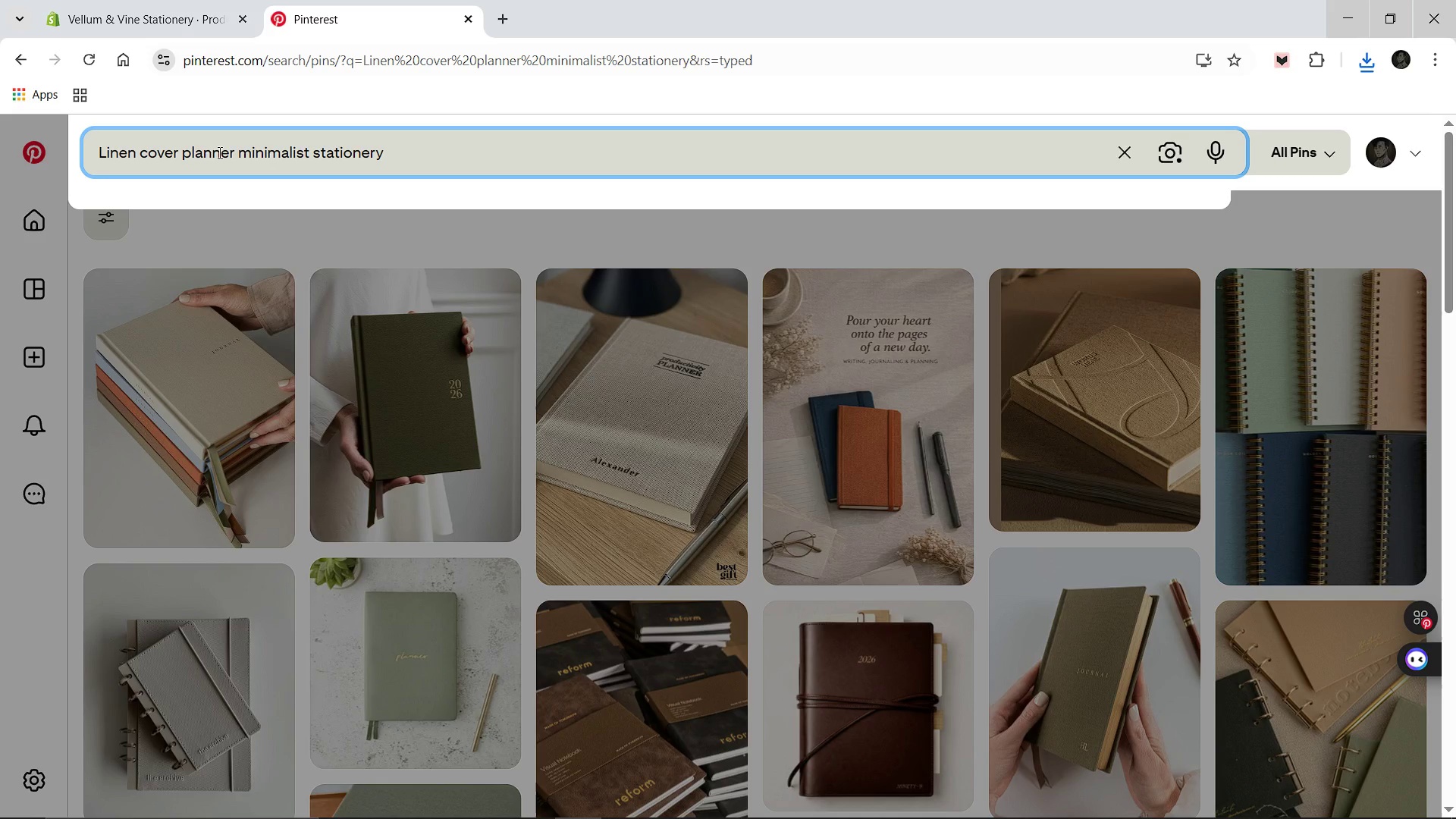 
type( weekly )
 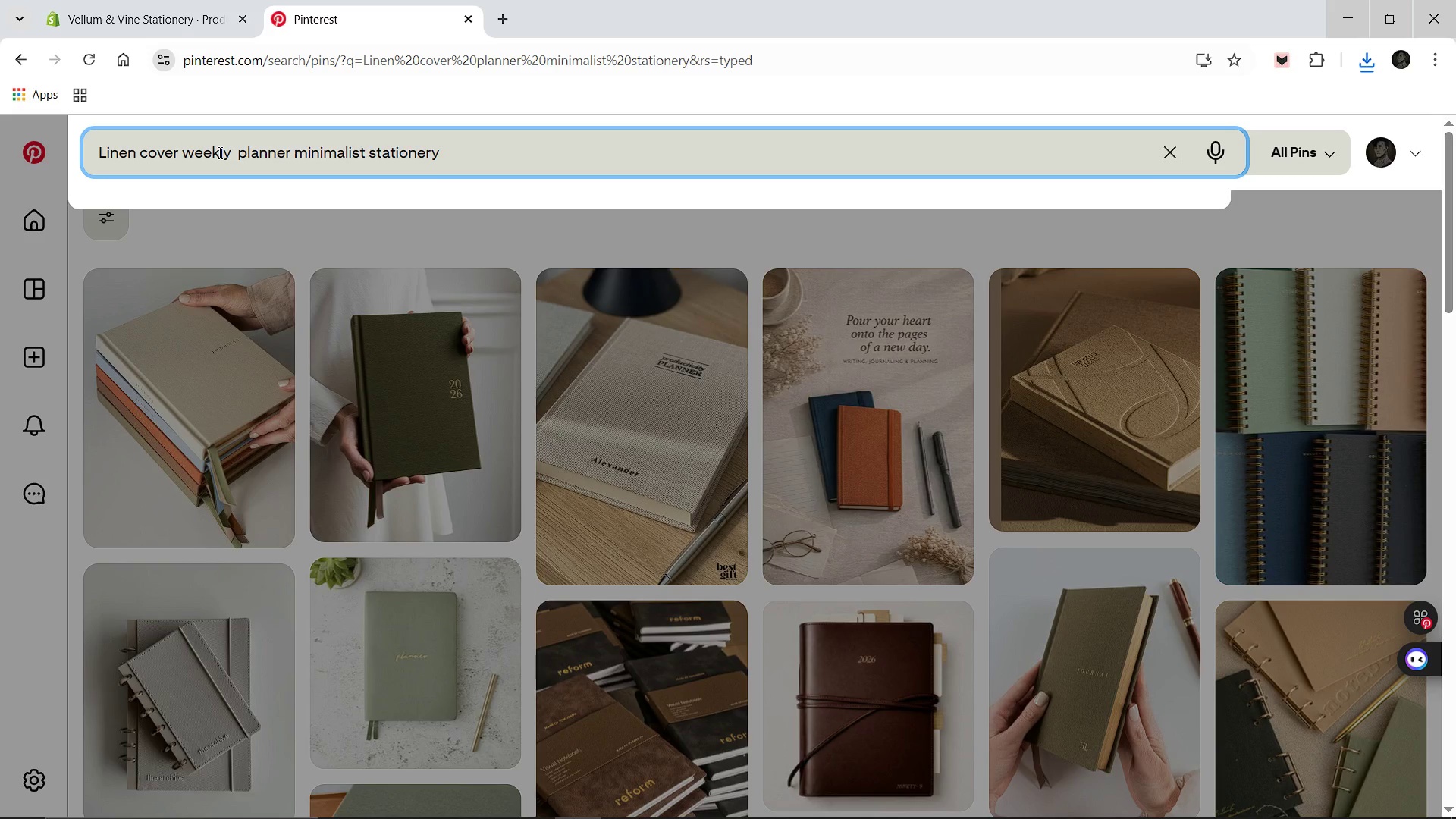 
key(Enter)
 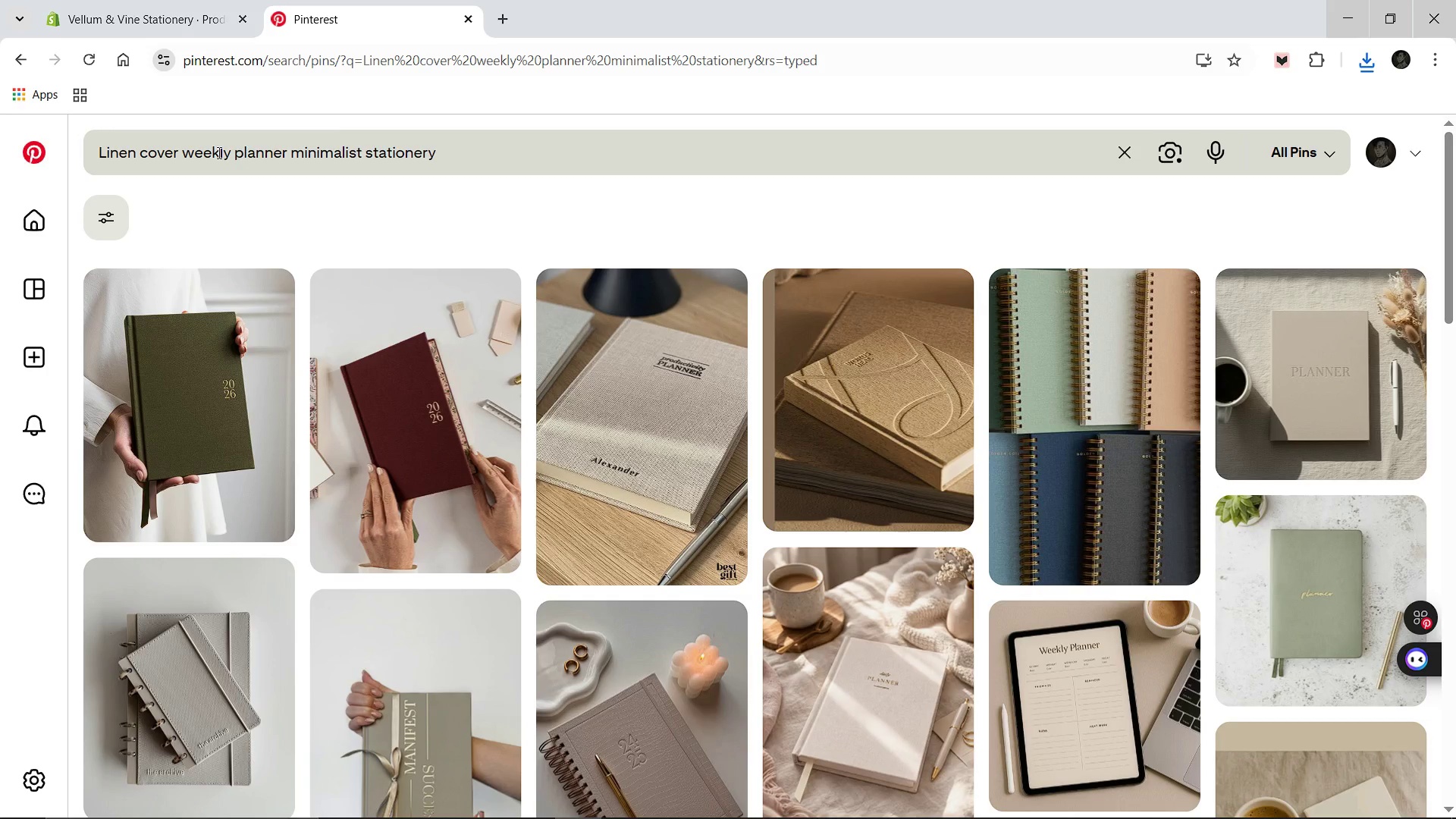 
wait(19.34)
 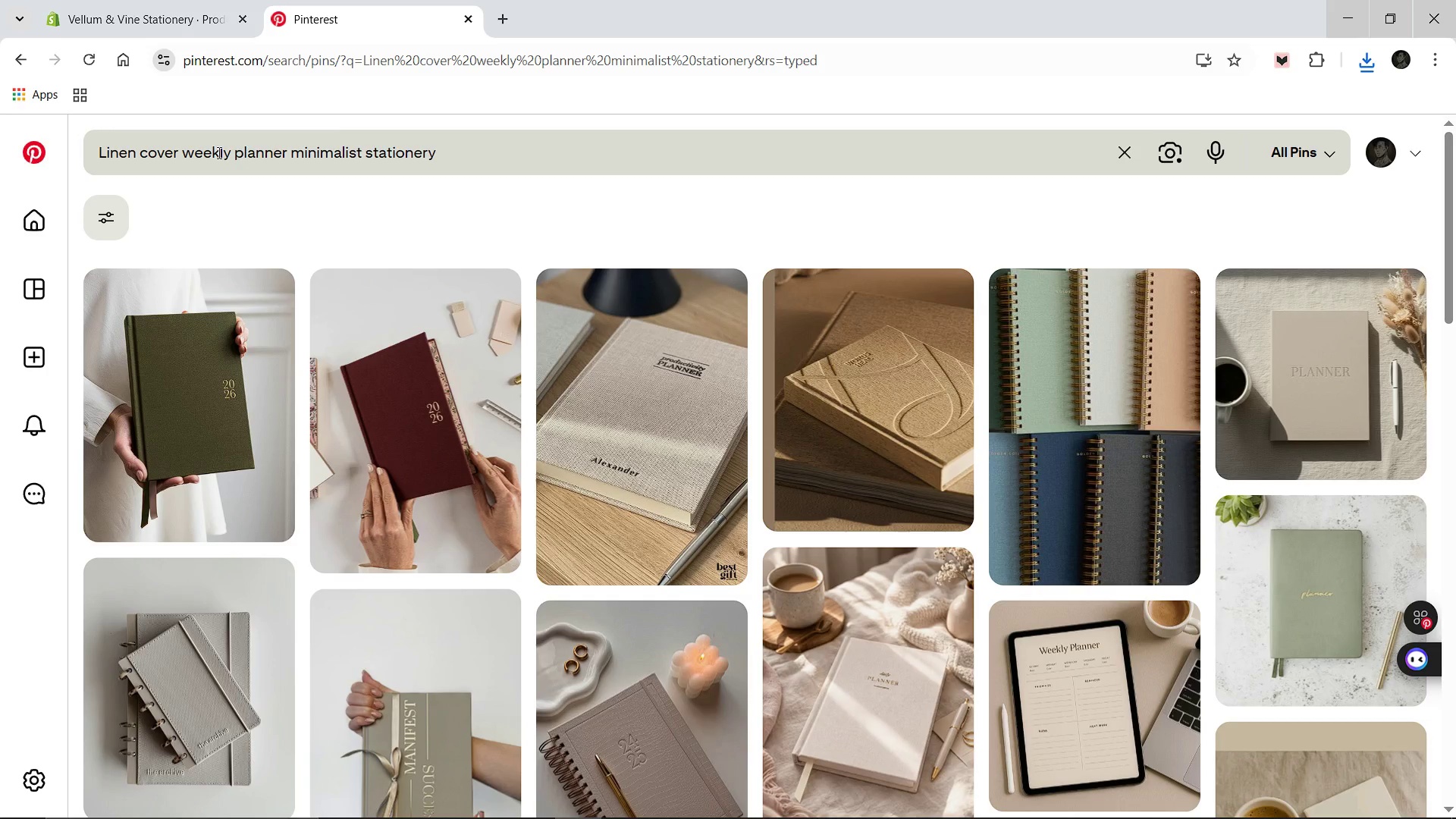 
left_click([1295, 386])
 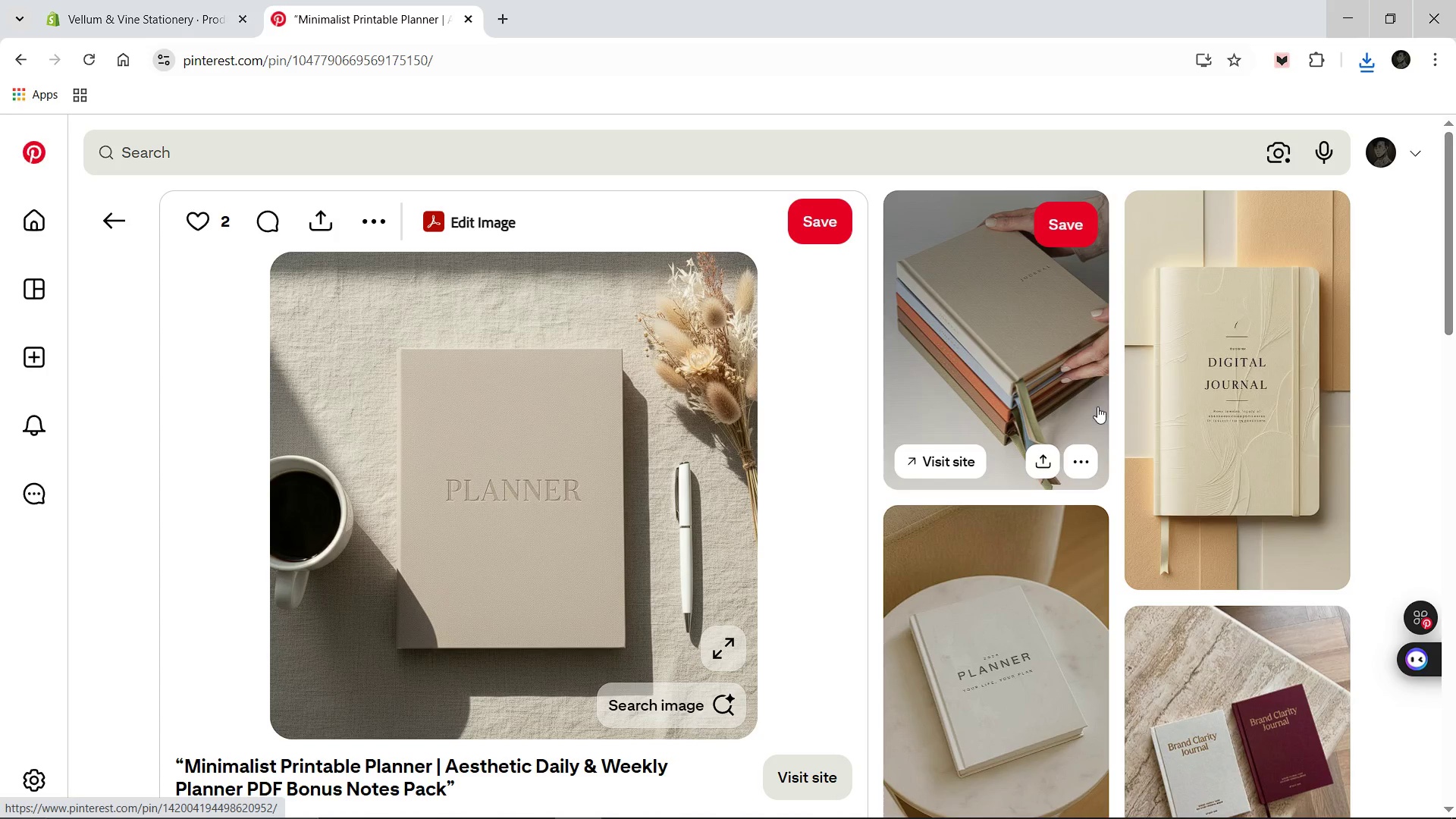 
wait(5.25)
 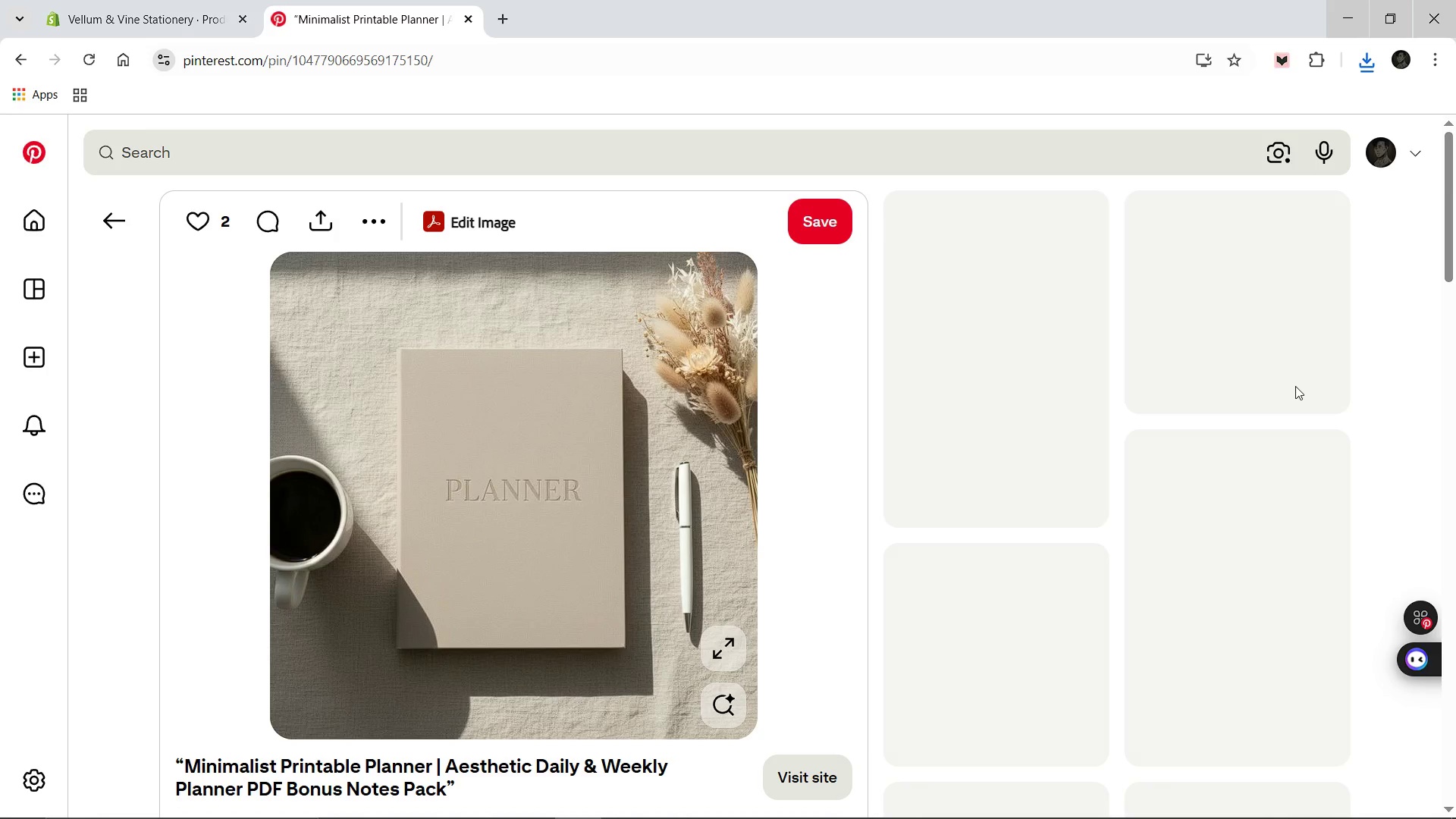 
left_click([1067, 381])
 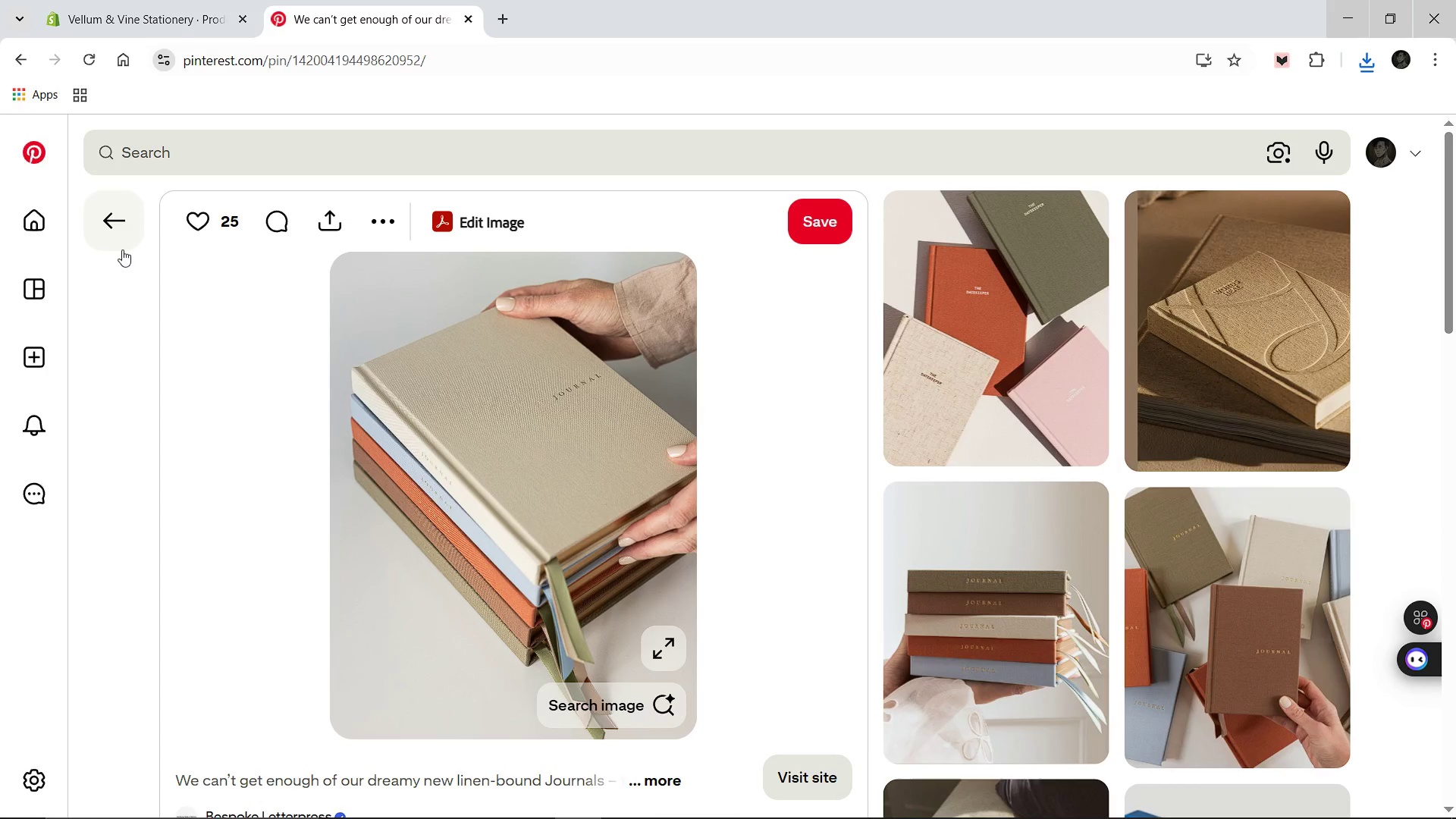 
left_click([1279, 309])
 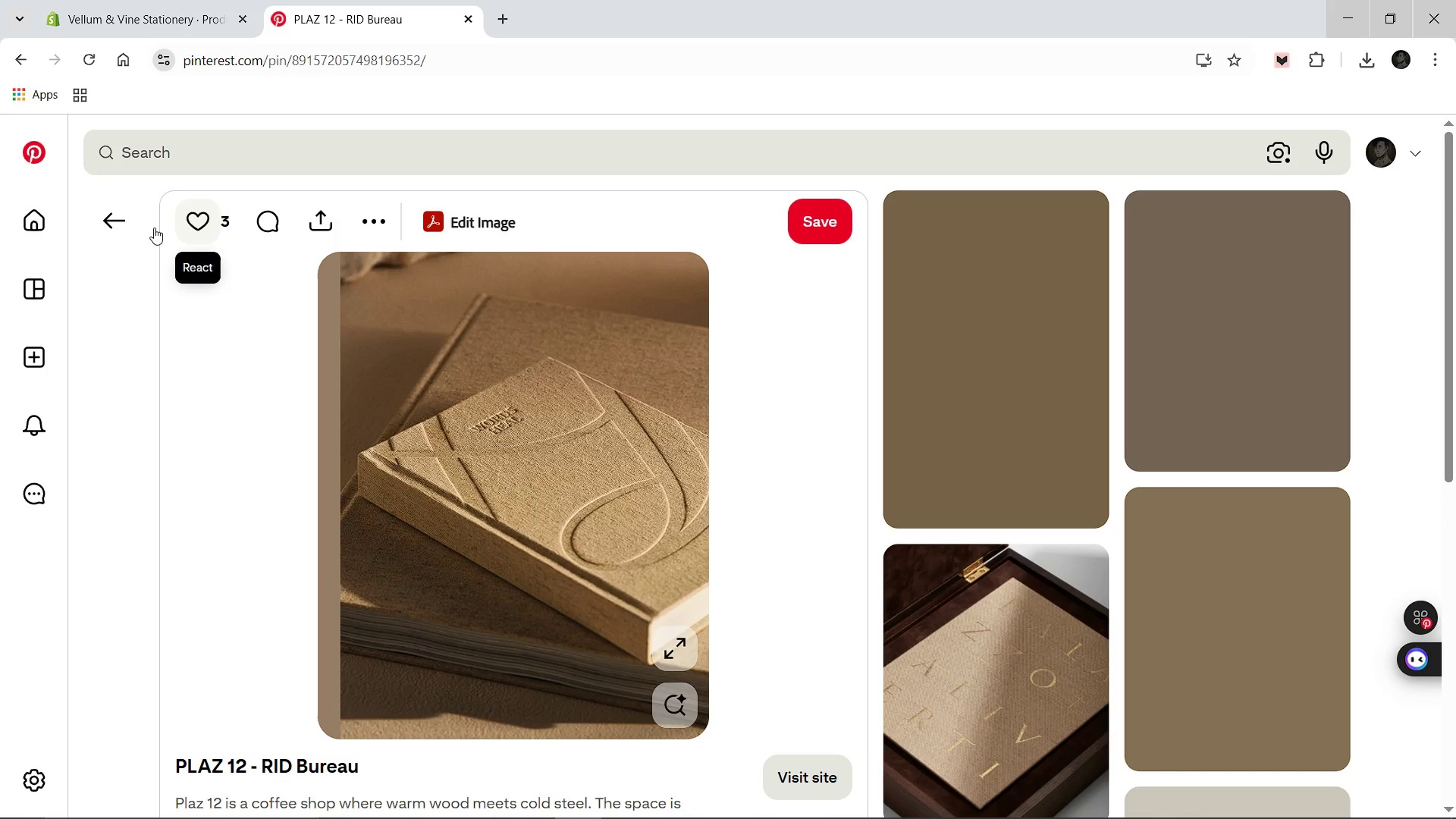 
left_click([113, 219])
 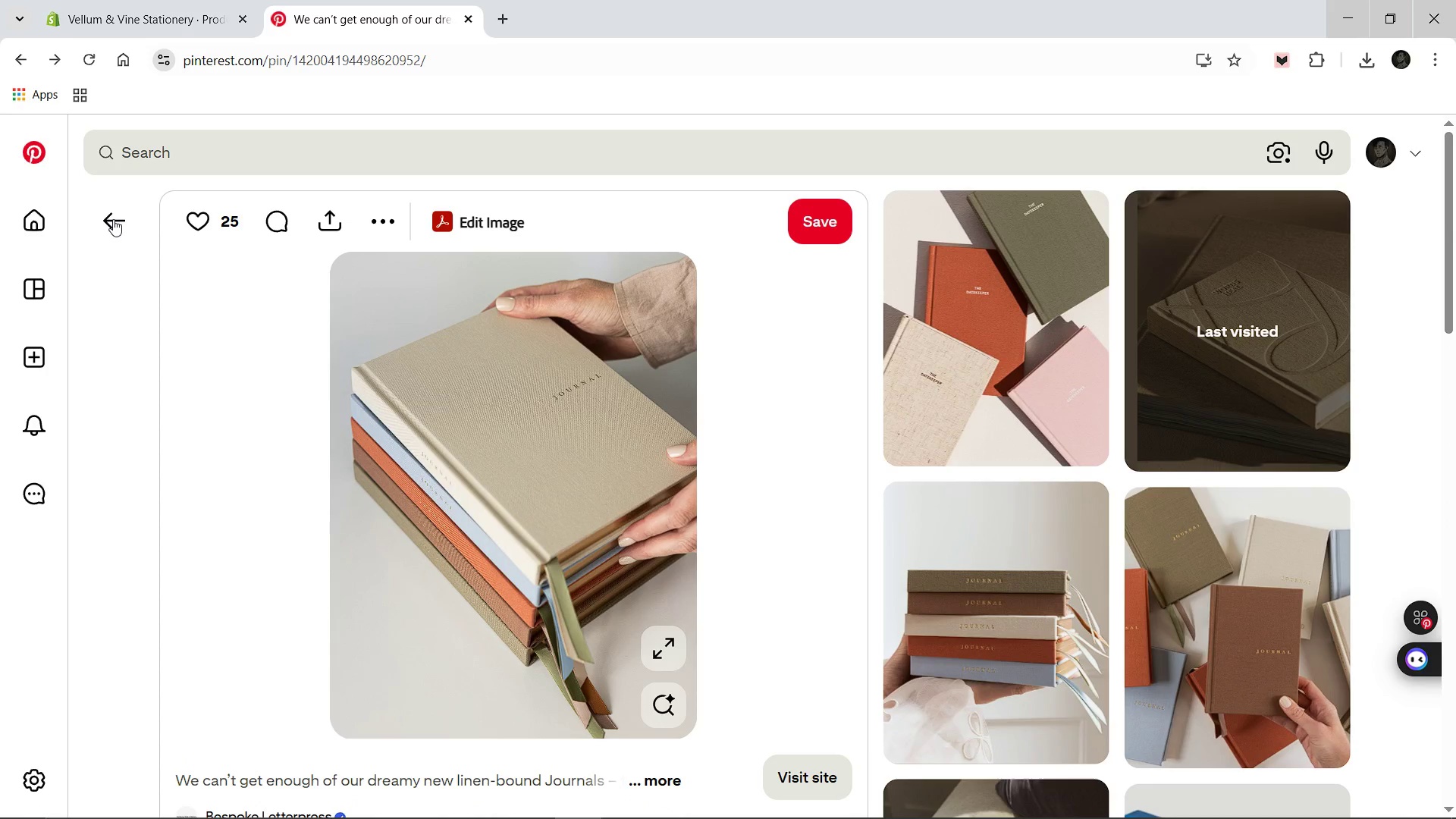 
left_click([113, 219])
 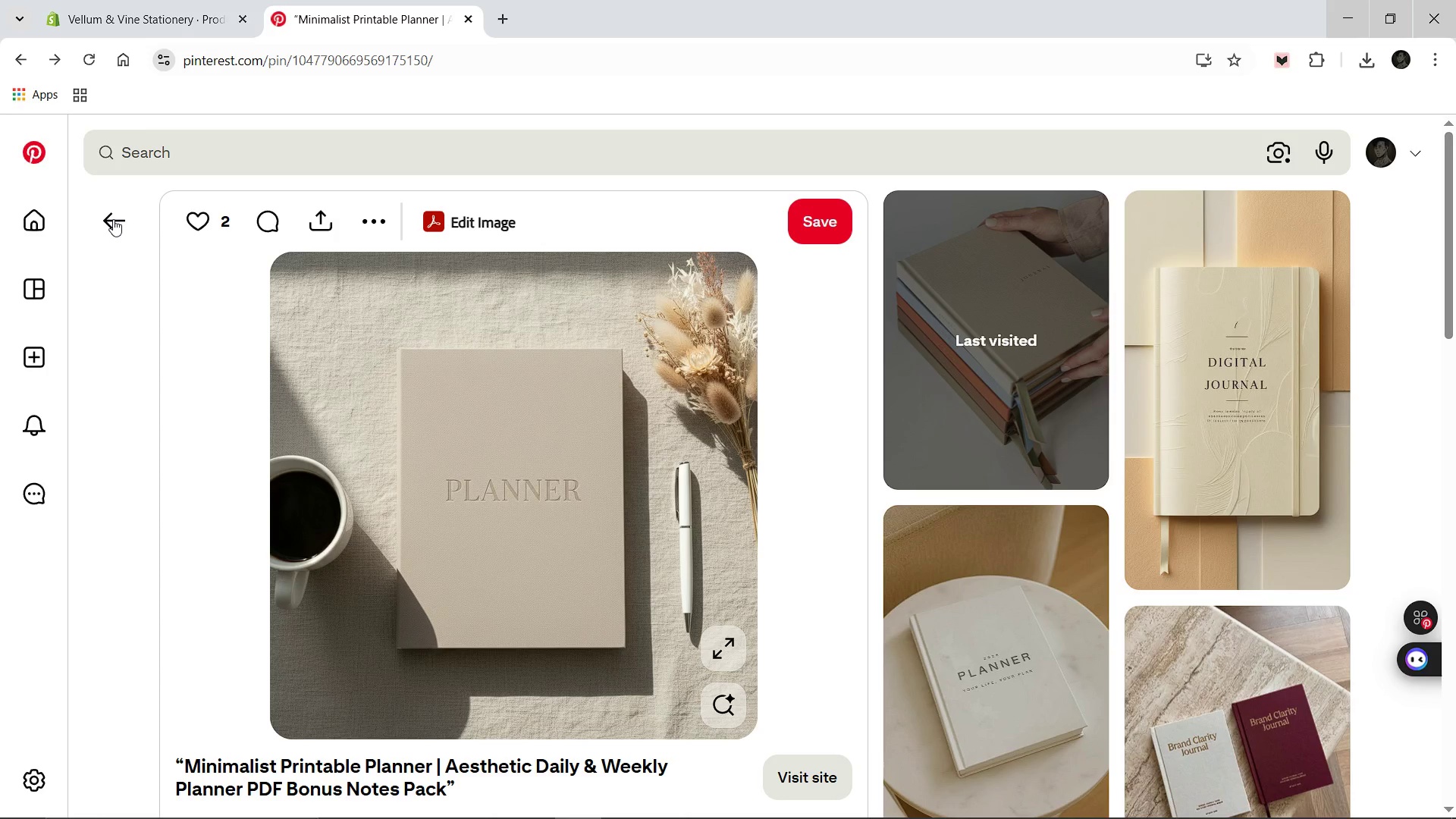 
left_click([113, 219])
 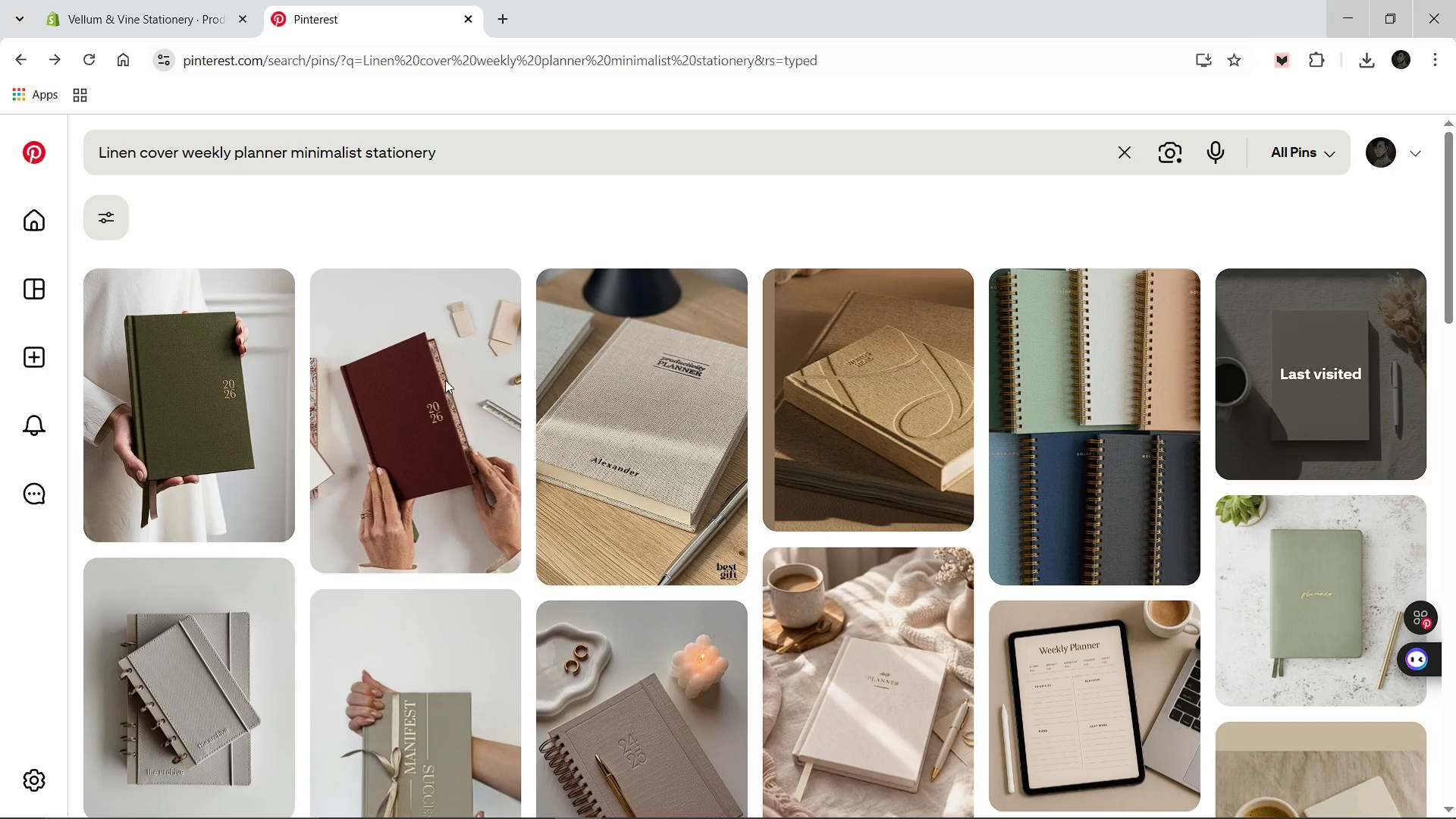 
left_click([405, 393])
 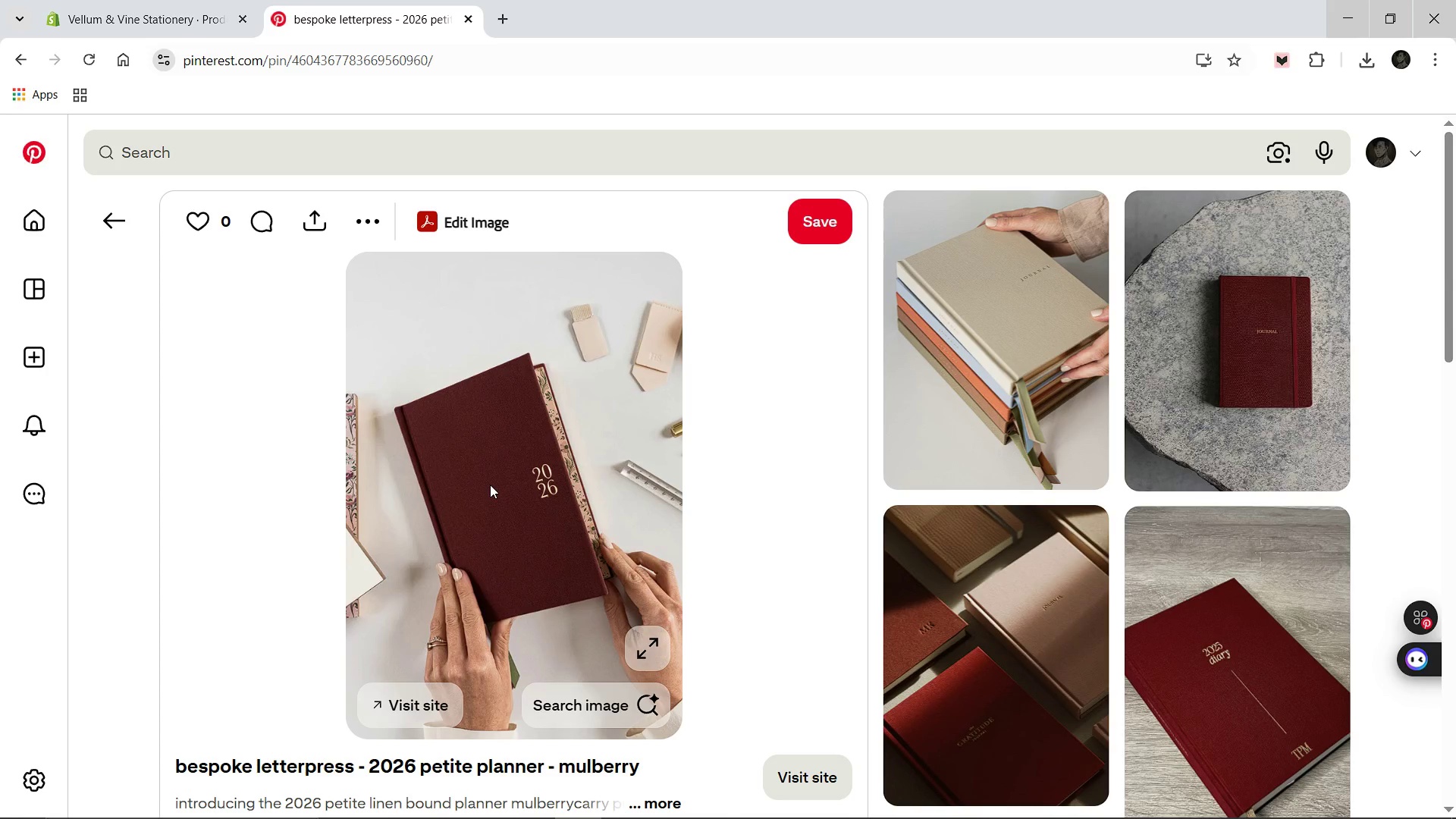 
right_click([513, 473])
 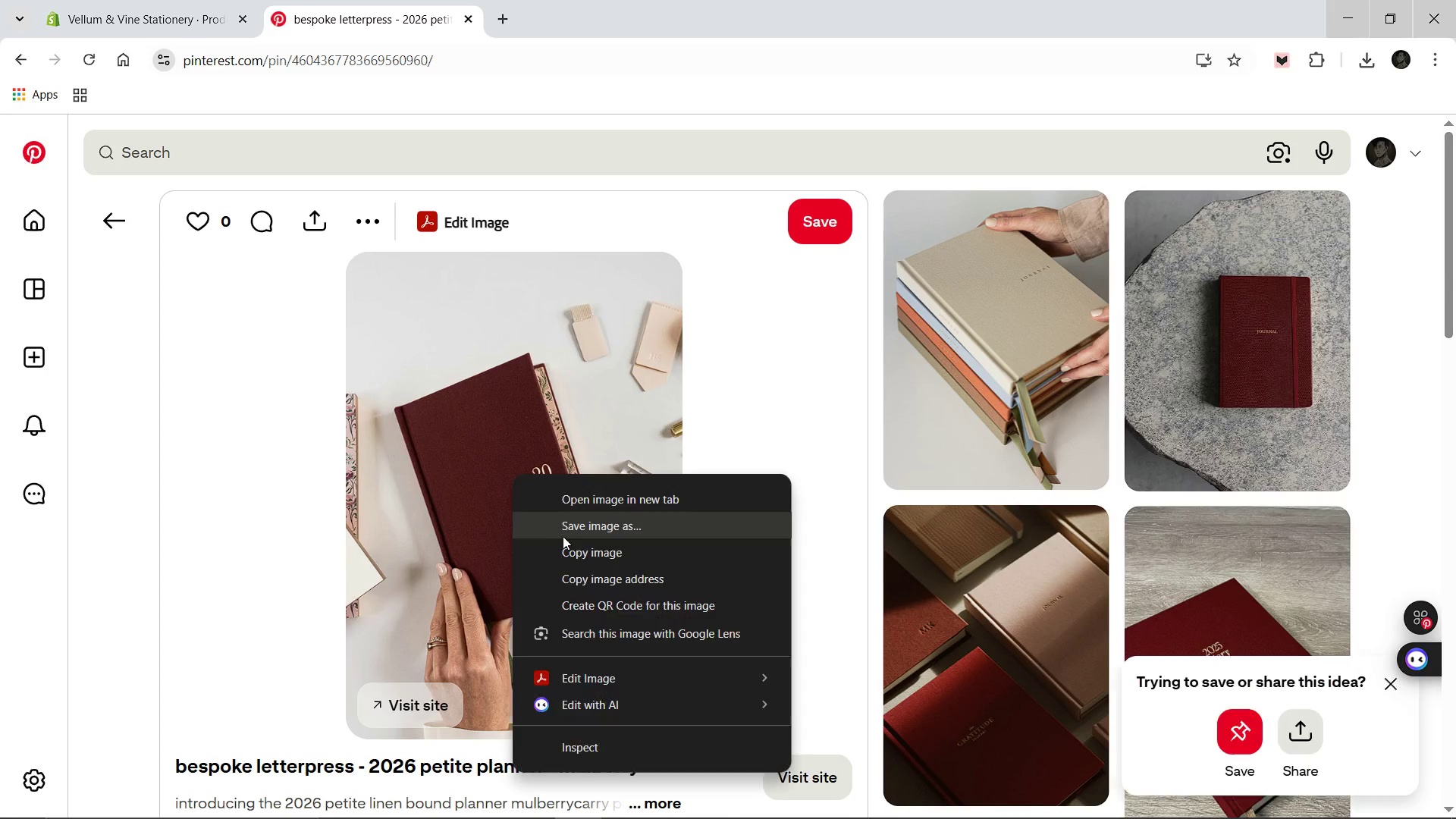 
left_click([564, 537])
 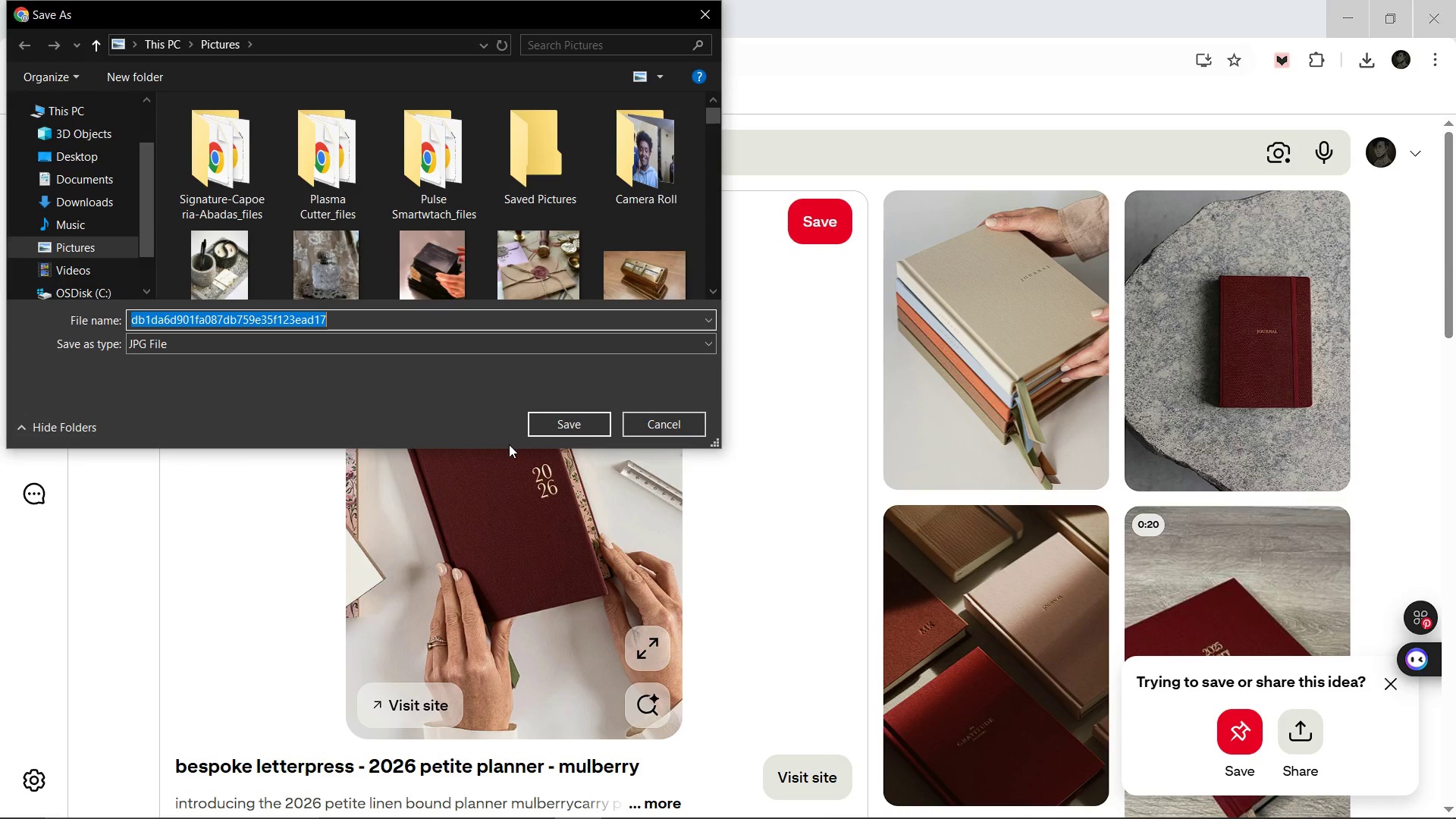 
wait(8.78)
 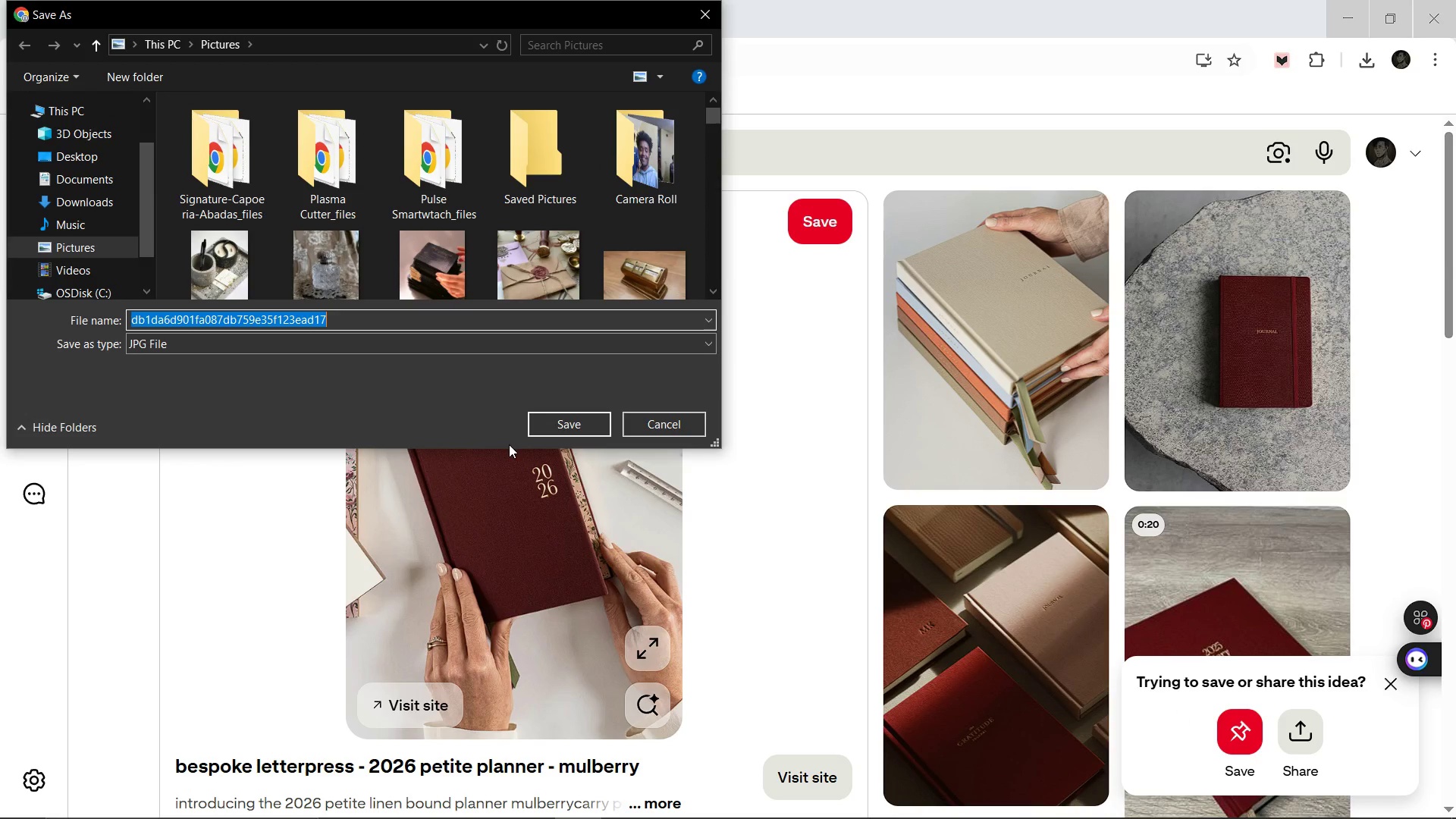 
type(Linen-Bound-Weekly)
key(Backspace)
type(y-Planner)
 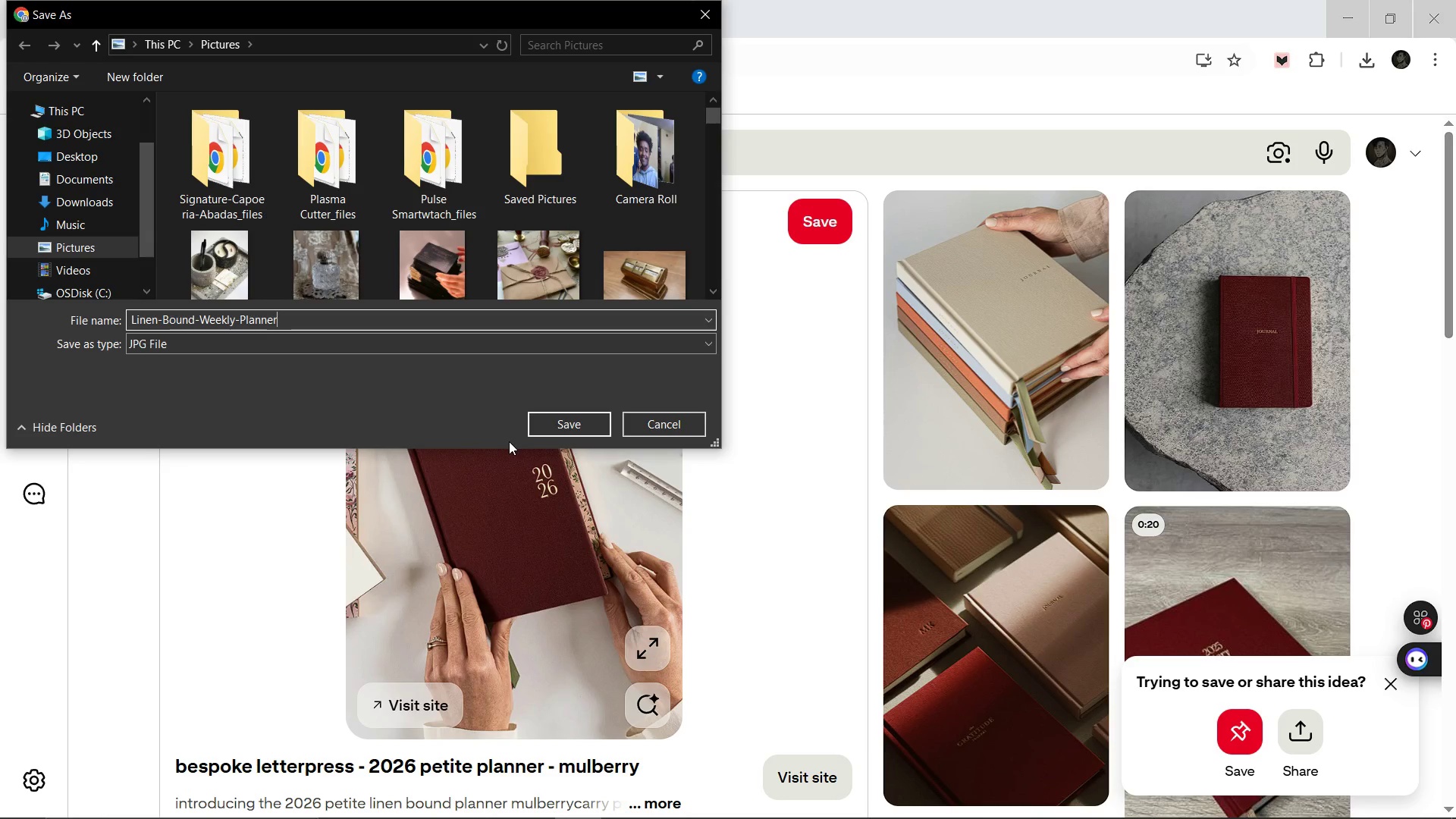 
 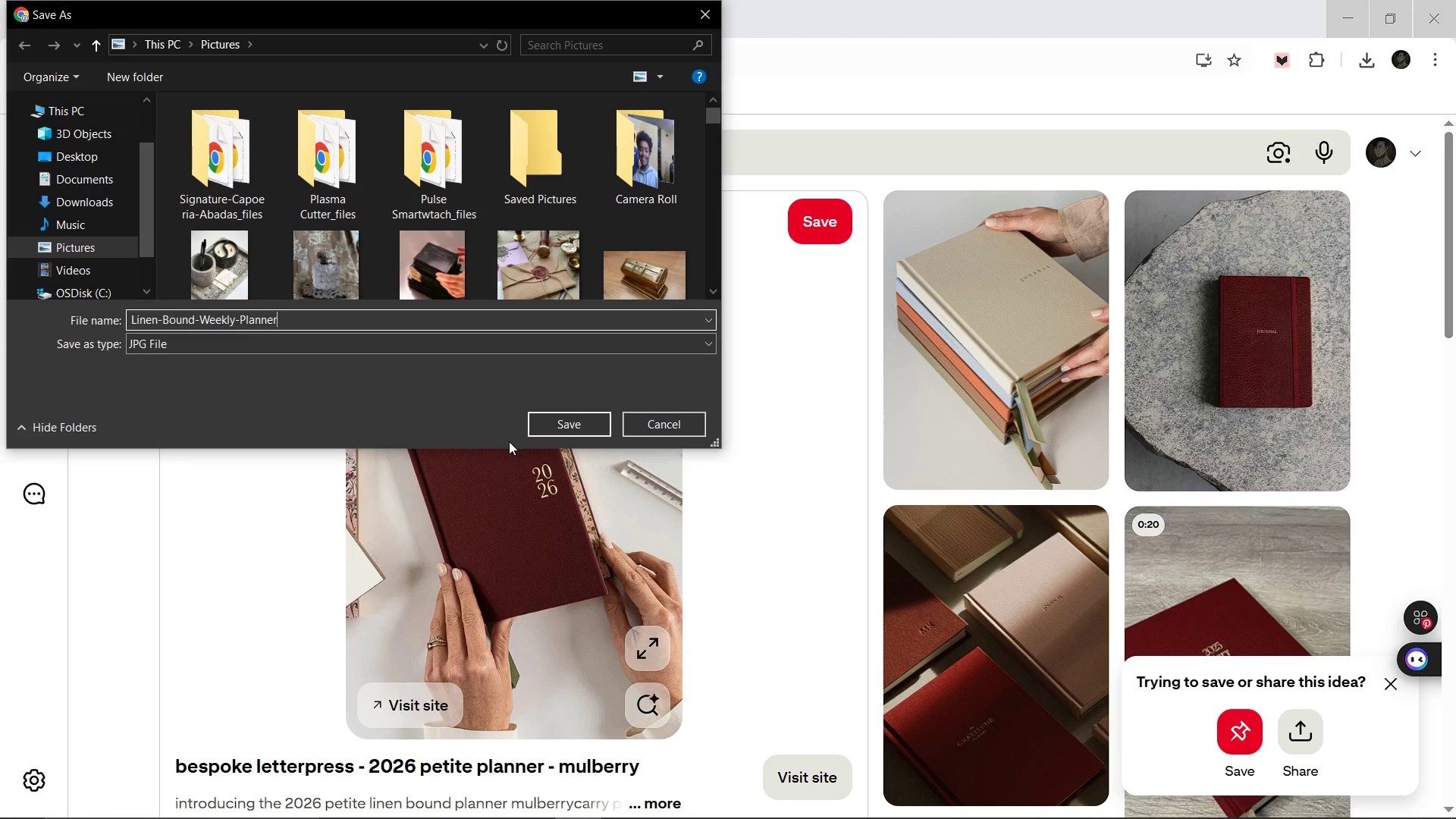 
key(Enter)
 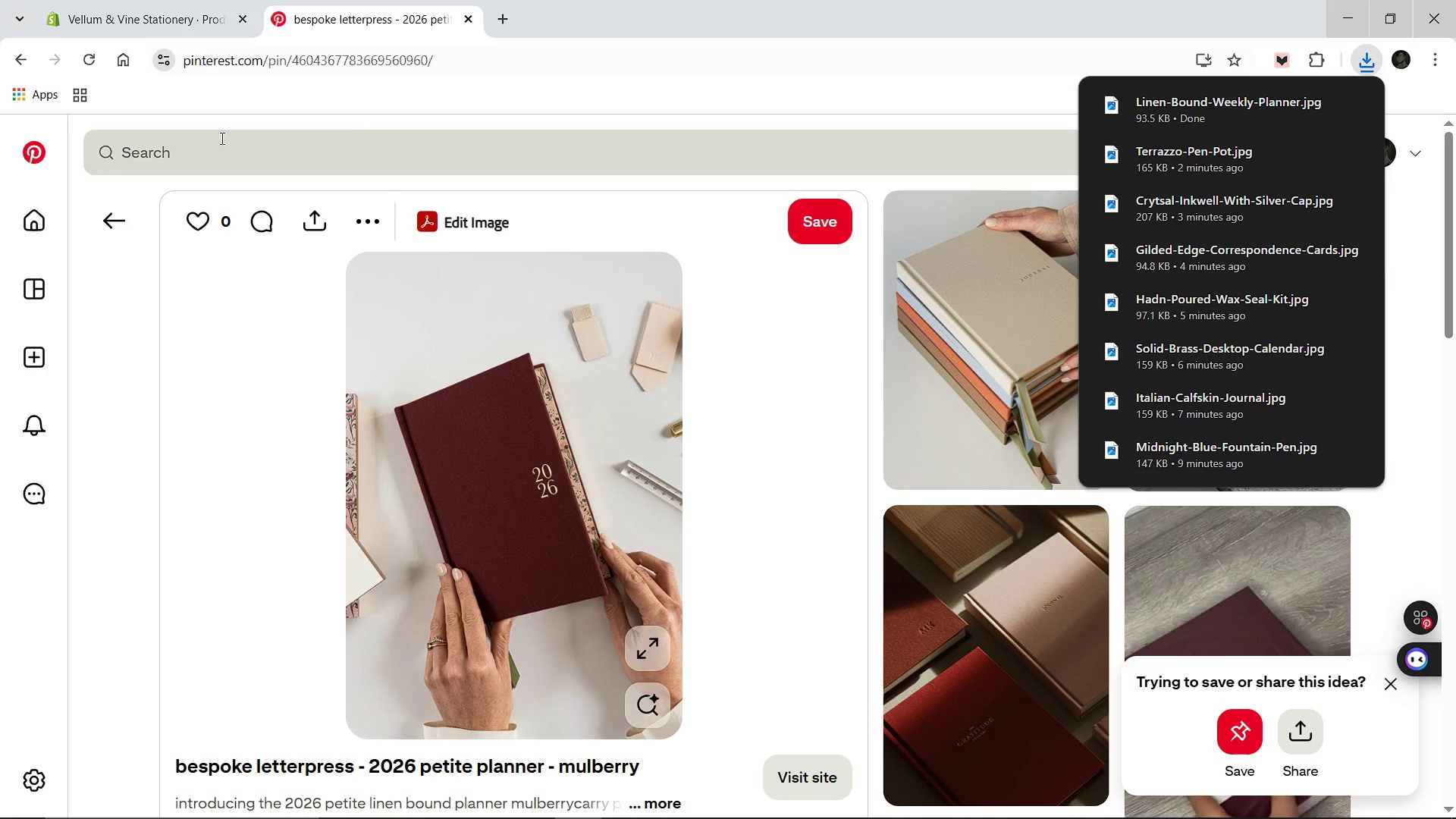 
left_click([221, 138])
 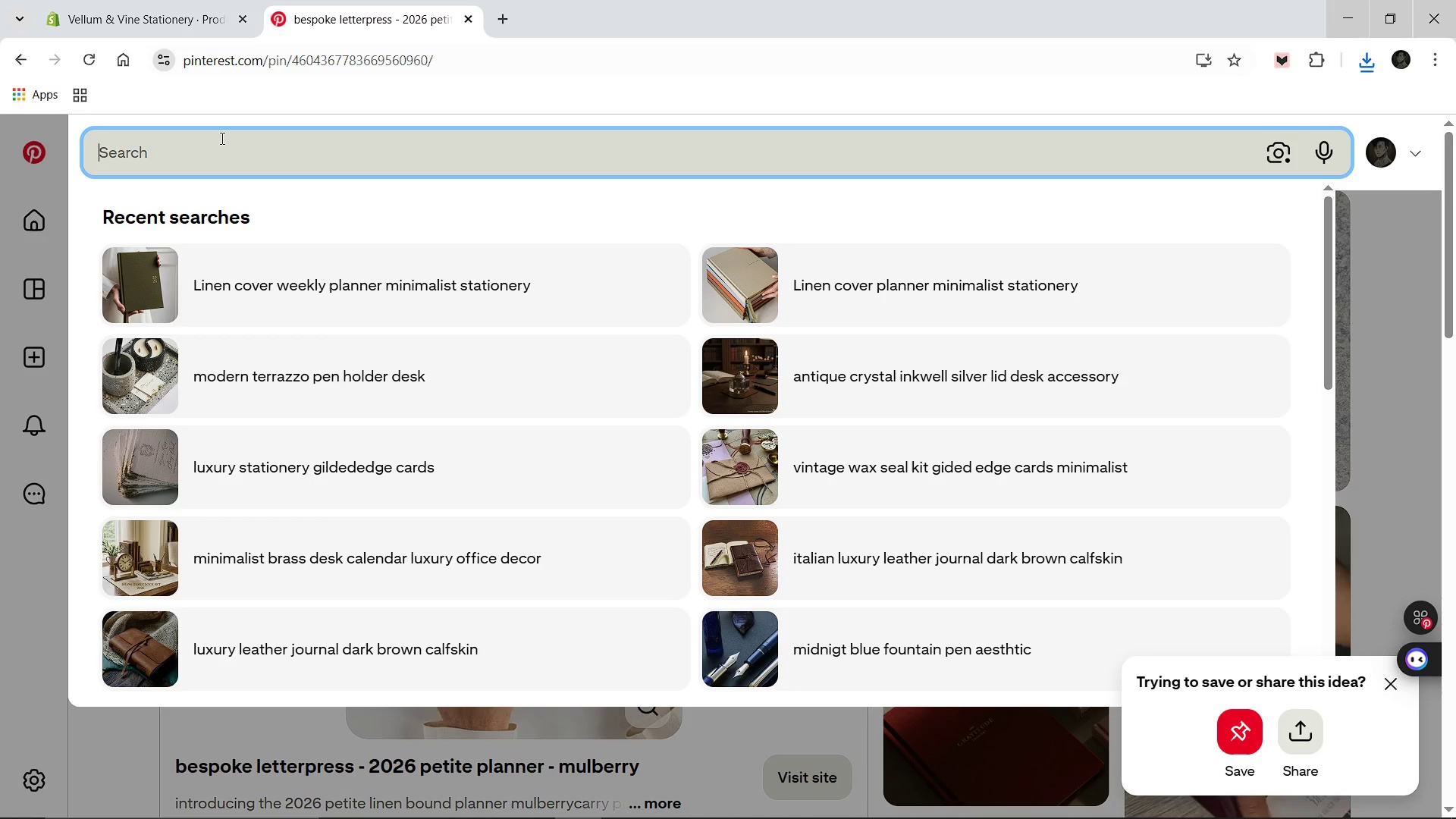 
type(rose gold geometeric paperclips luxury office supplies)
 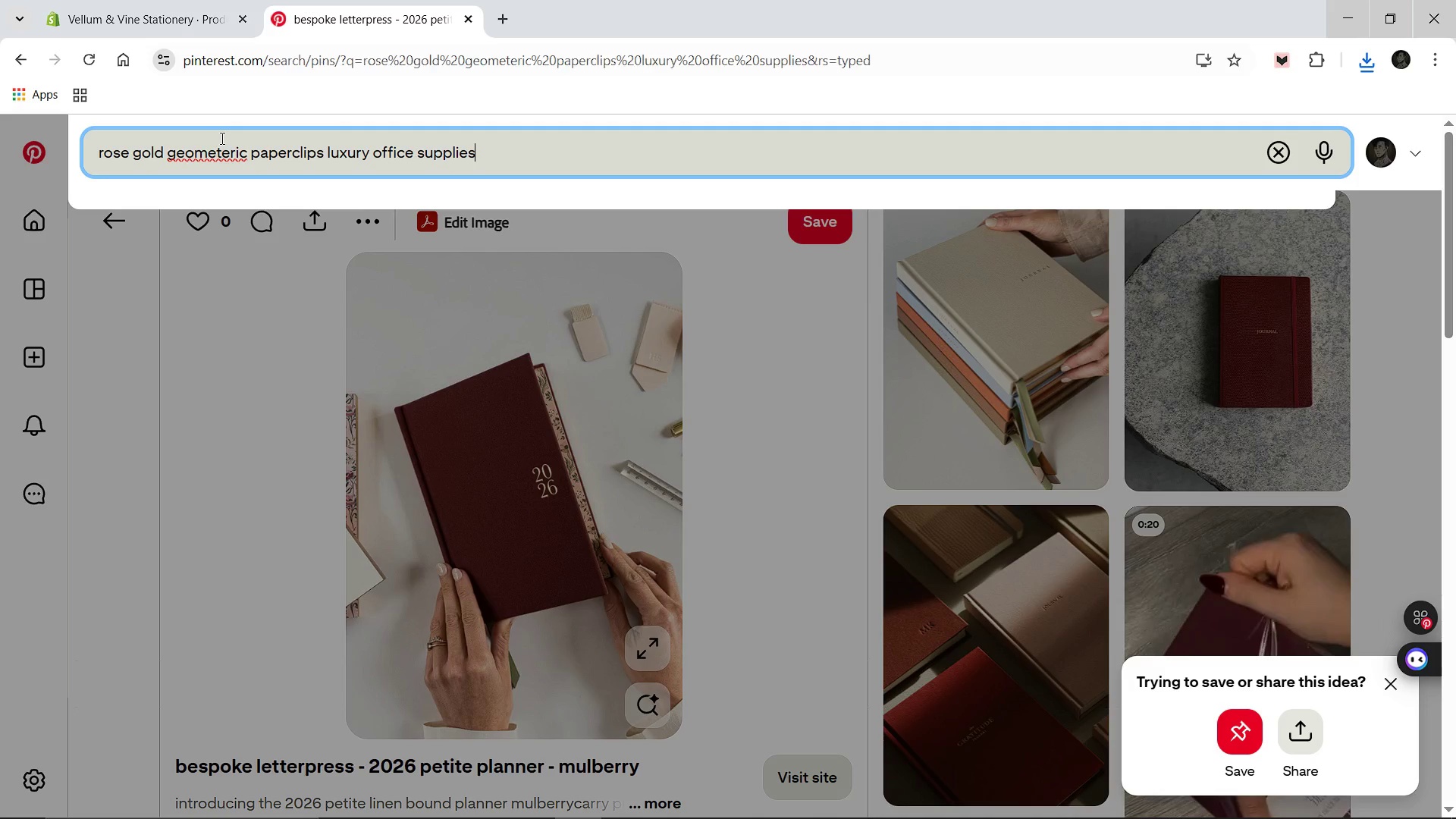 
key(Enter)
 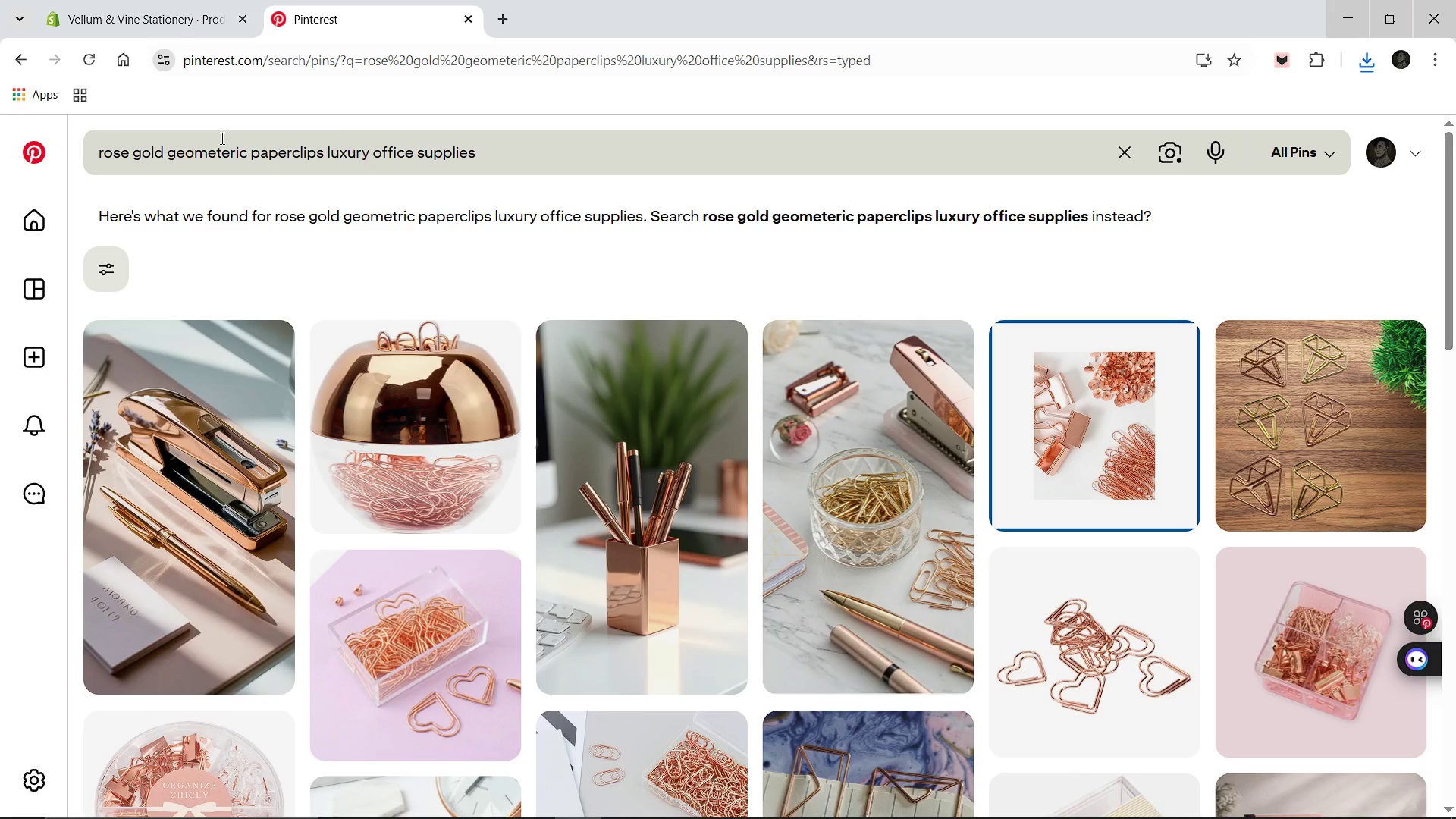 
wait(10.88)
 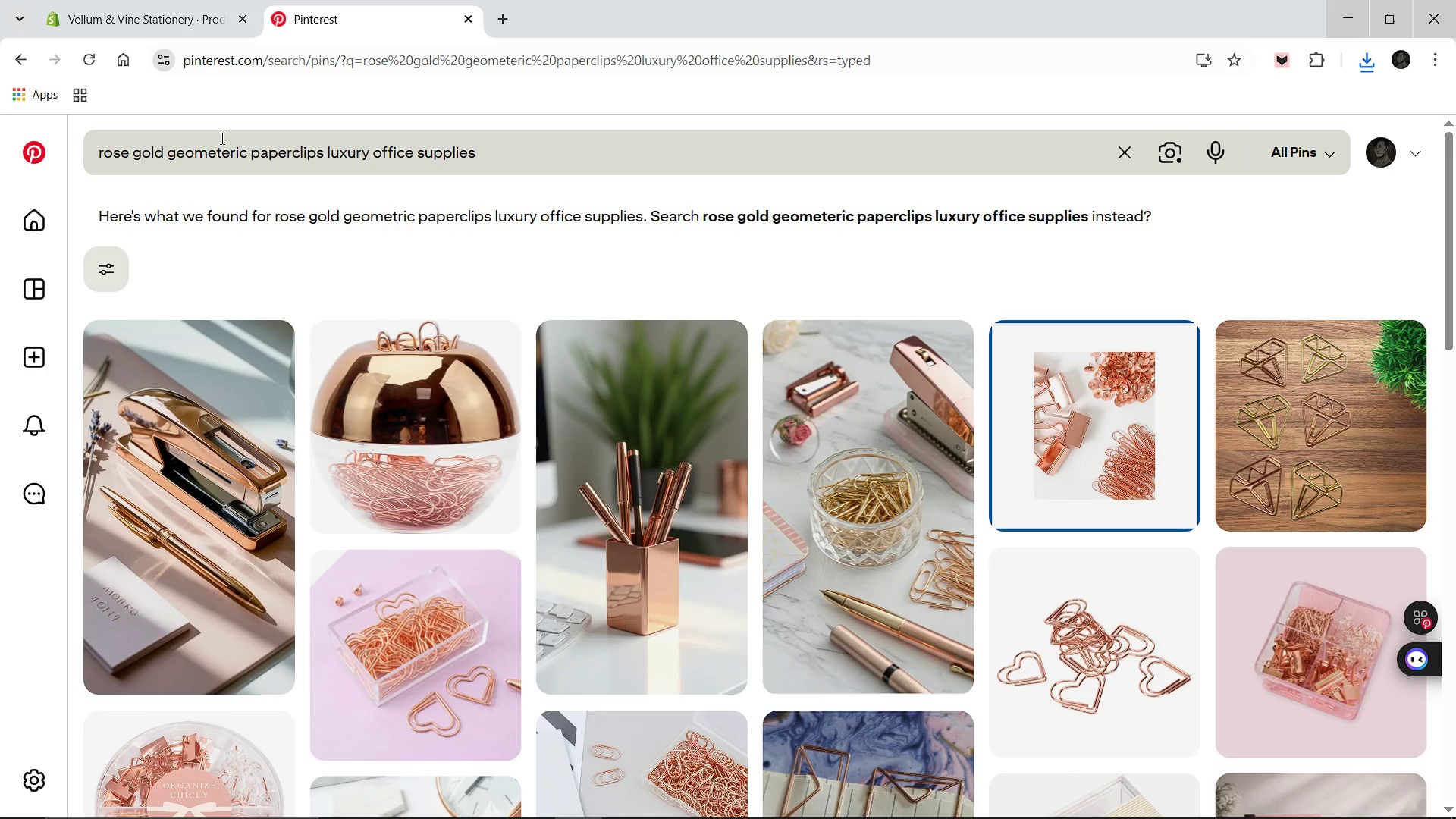 
scroll: coordinate [340, 179], scroll_direction: down, amount: 2.0
 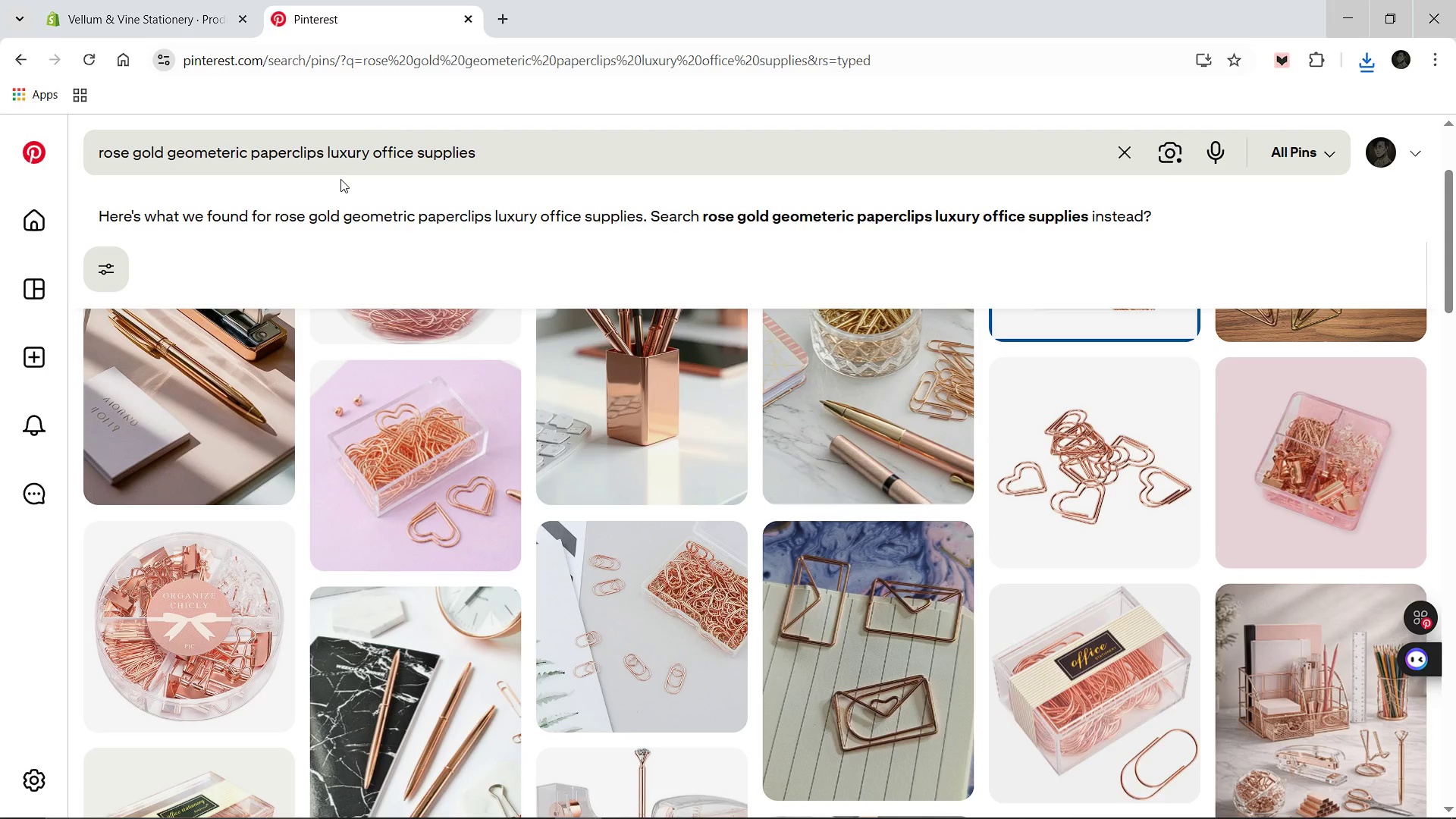 
scroll: coordinate [340, 179], scroll_direction: up, amount: 4.0
 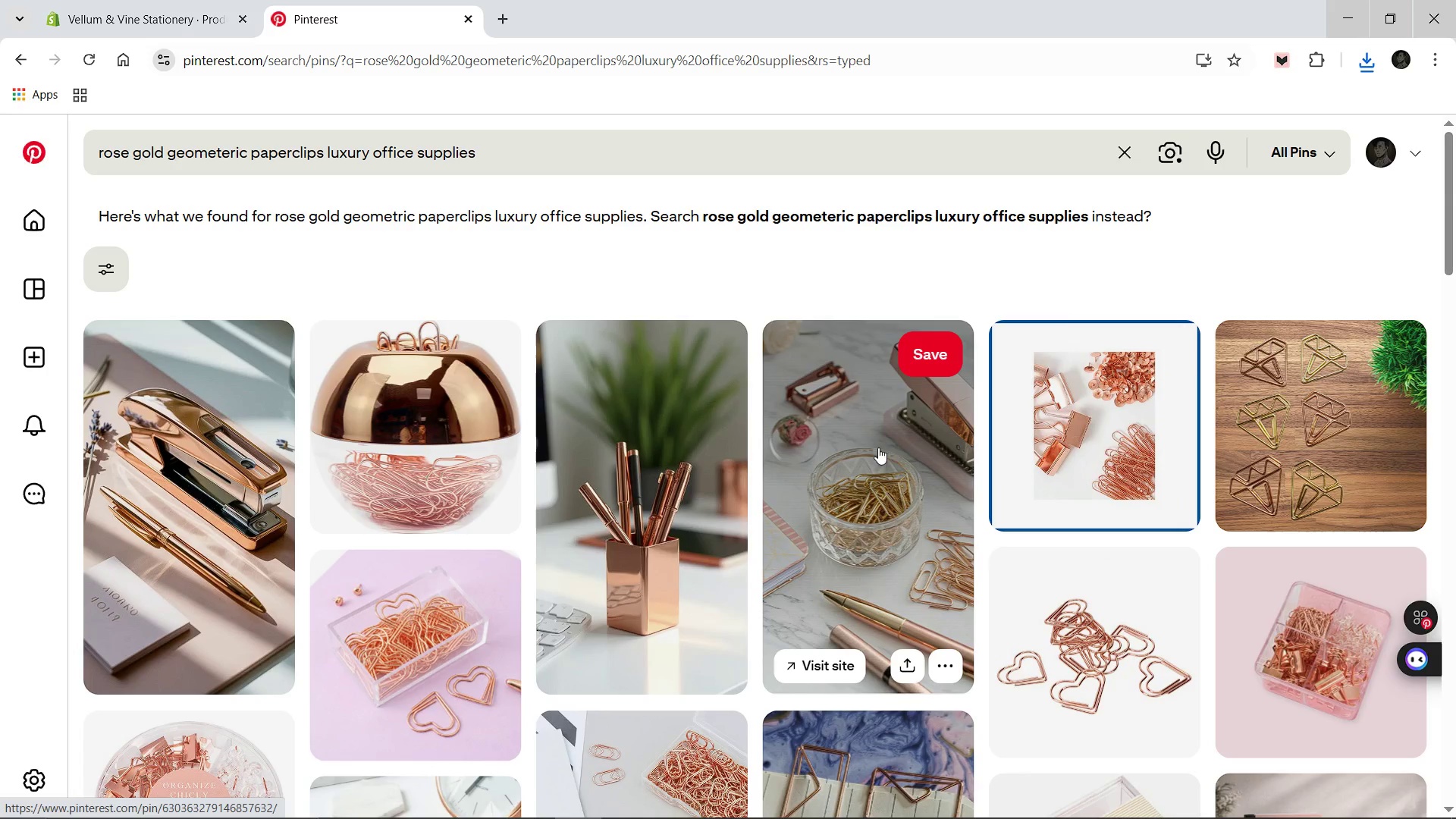 
left_click([877, 468])
 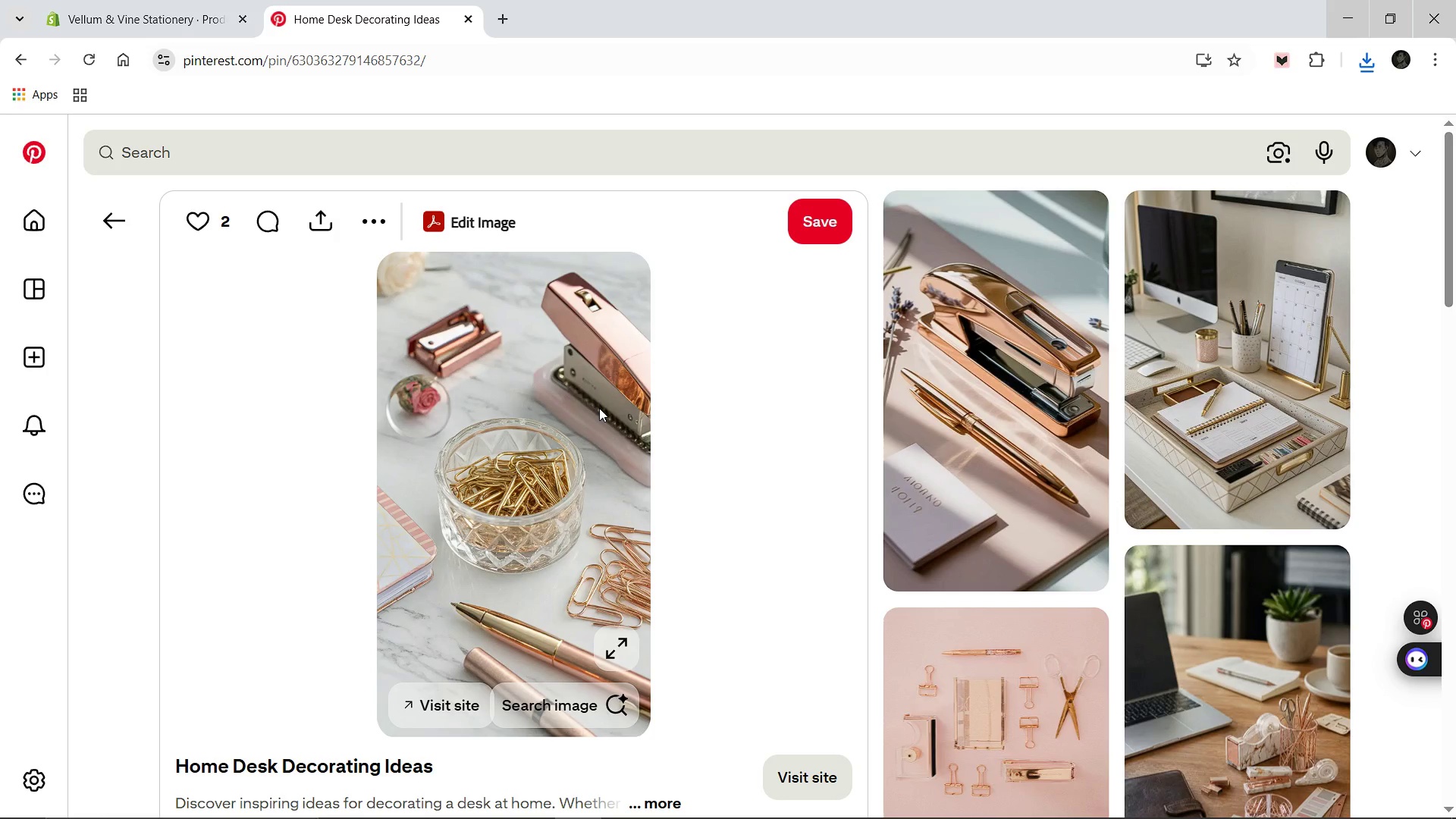 
wait(5.7)
 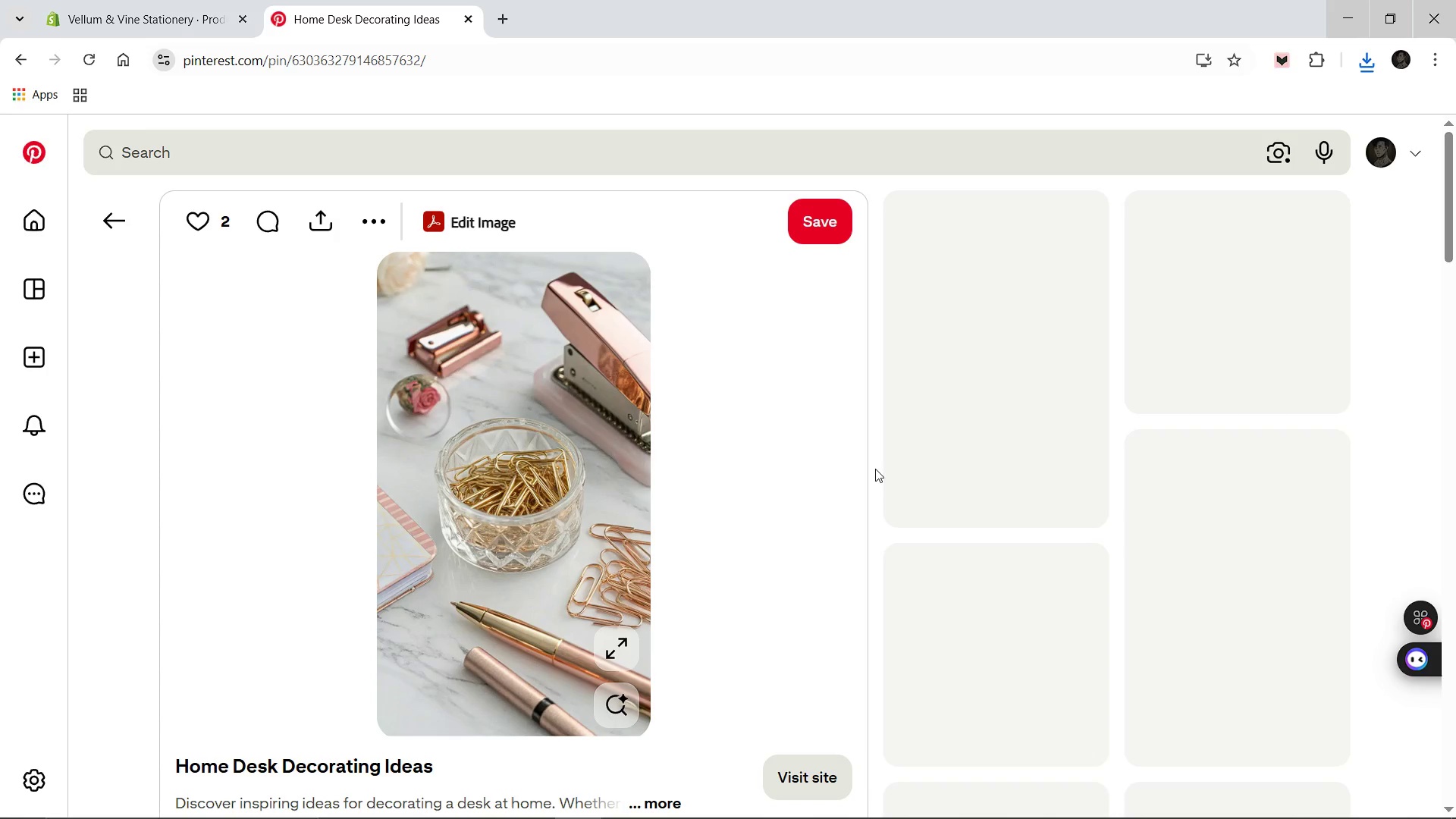 
left_click([116, 222])
 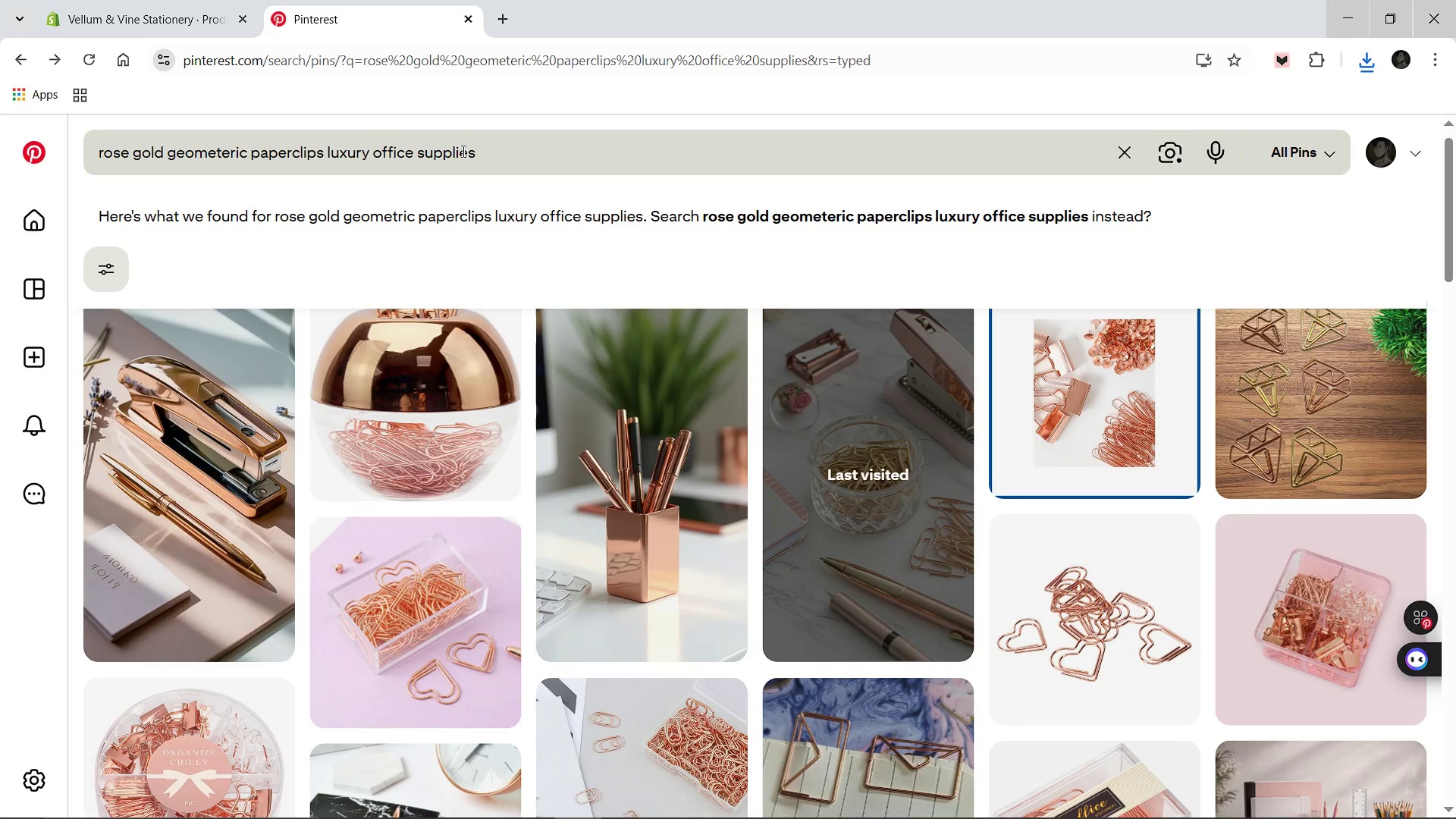 
left_click_drag(start_coordinate=[506, 151], to_coordinate=[324, 136])
 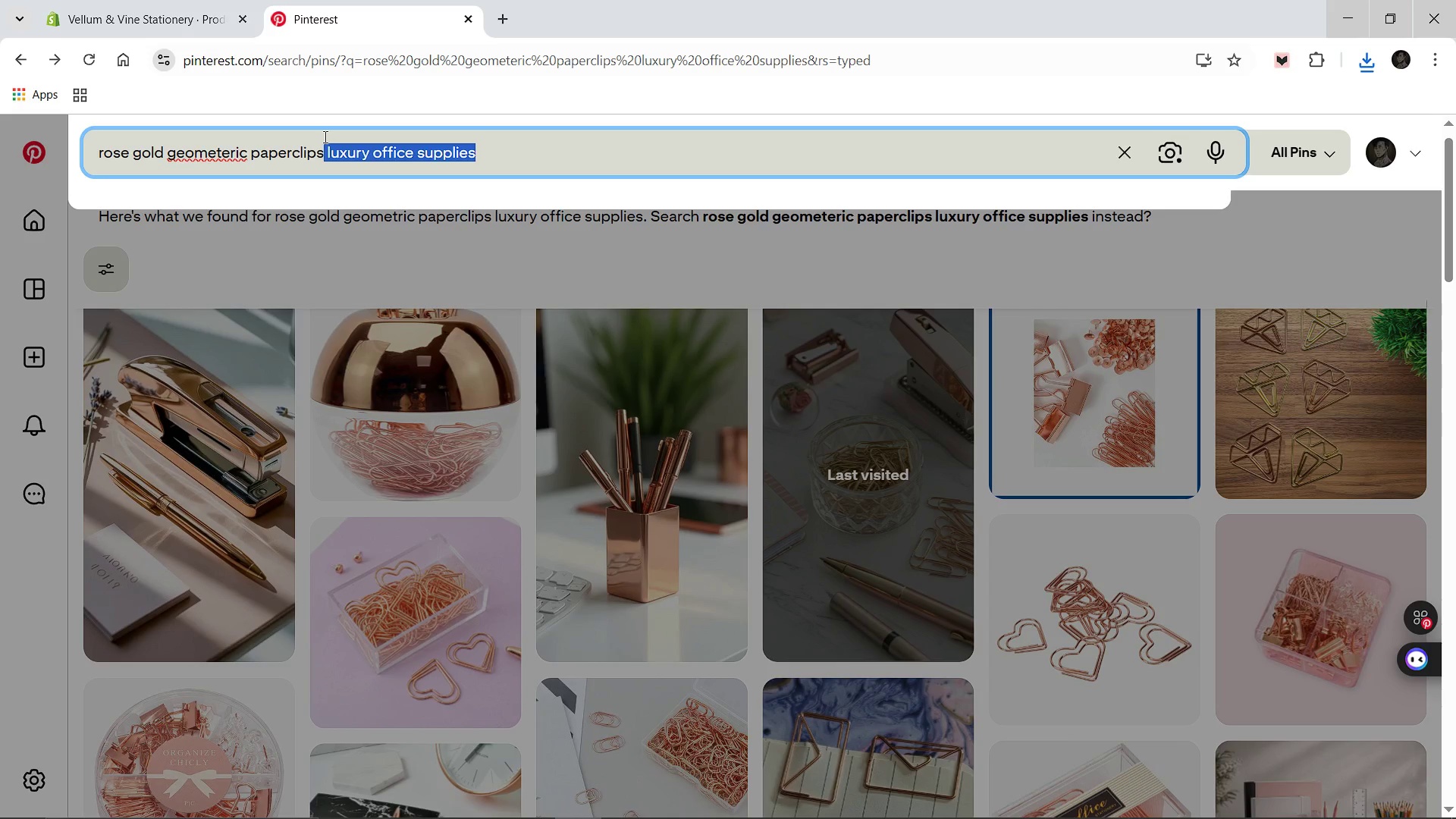 
key(Backspace)
 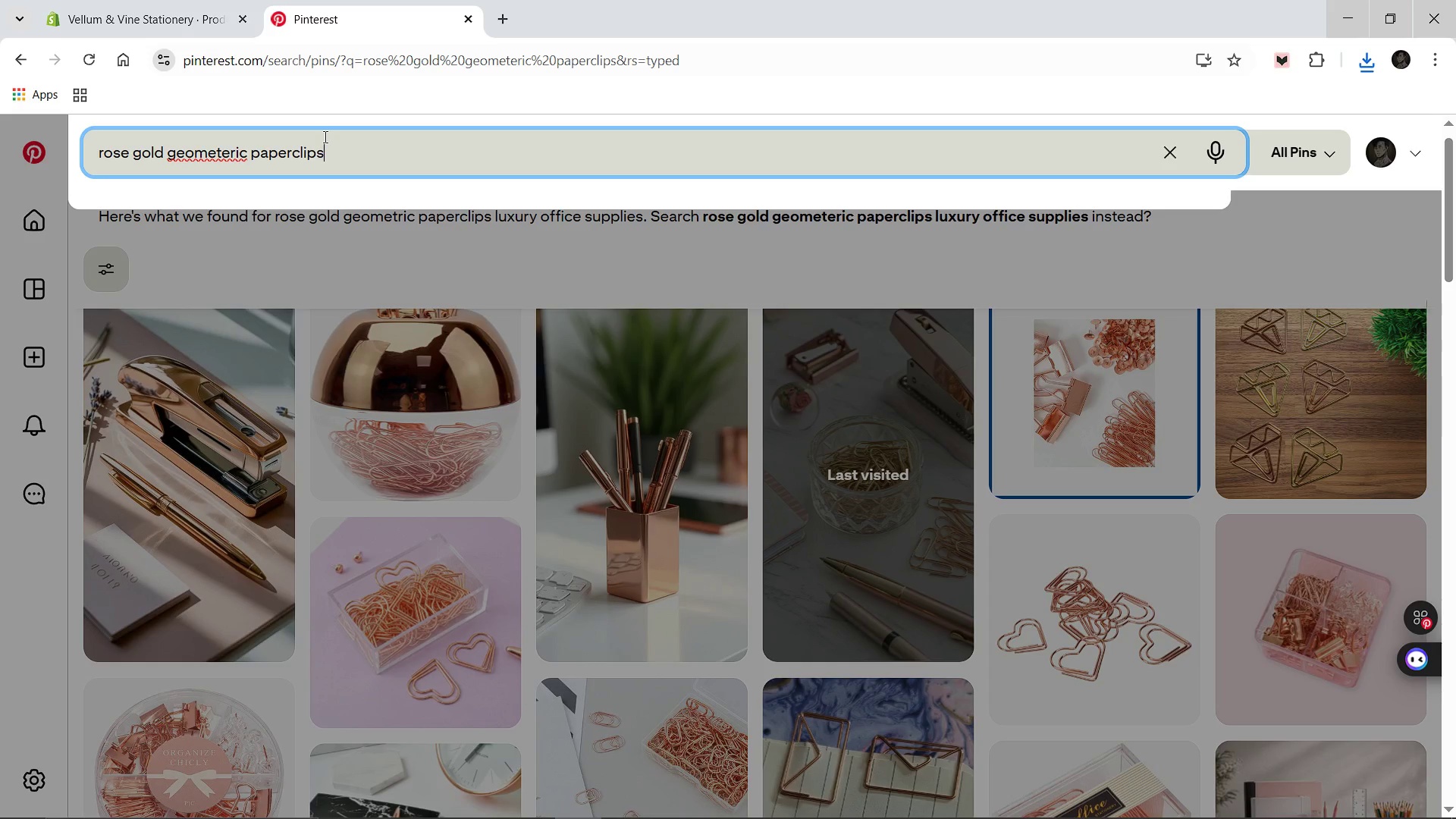 
key(Enter)
 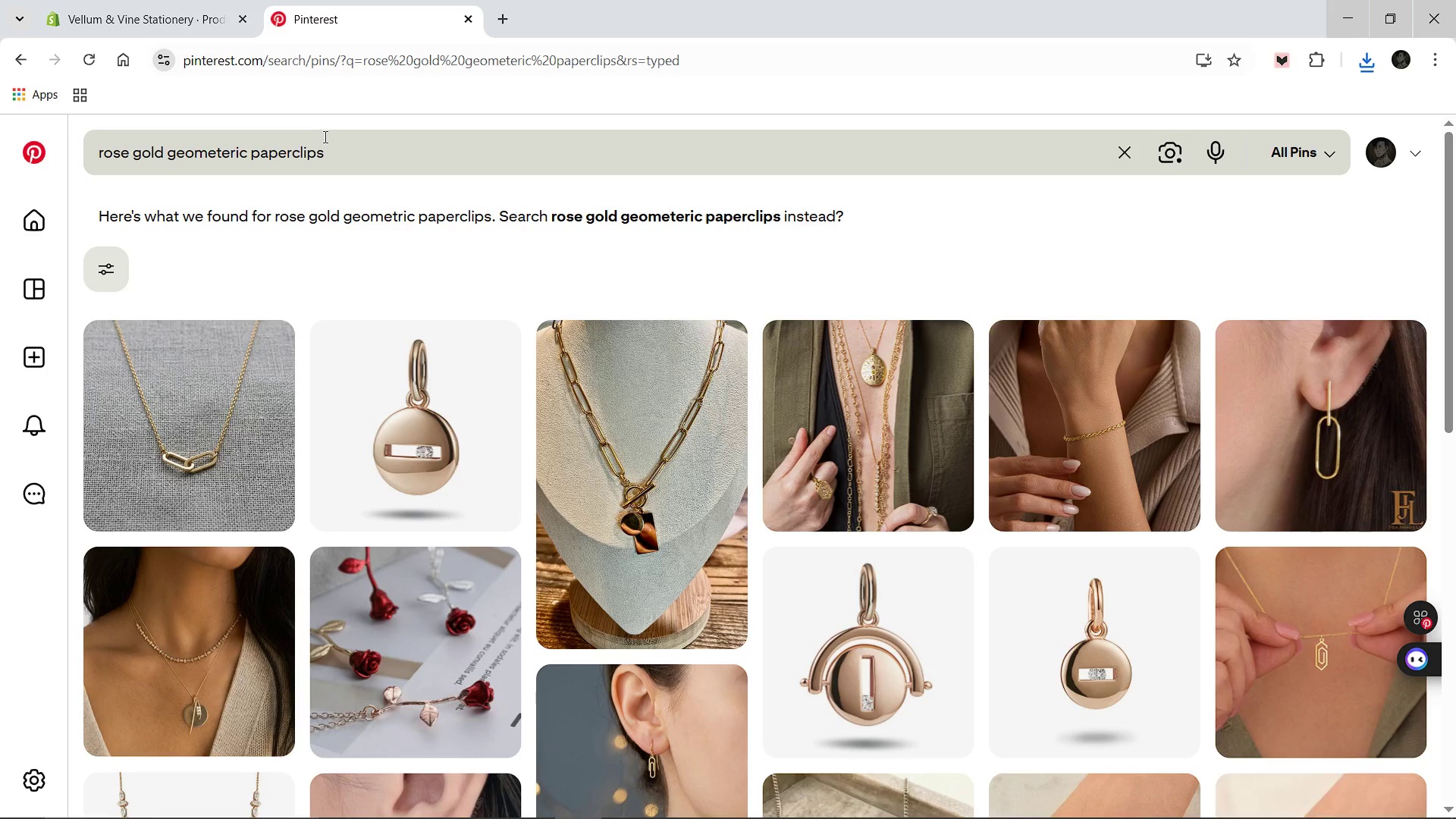 
wait(9.33)
 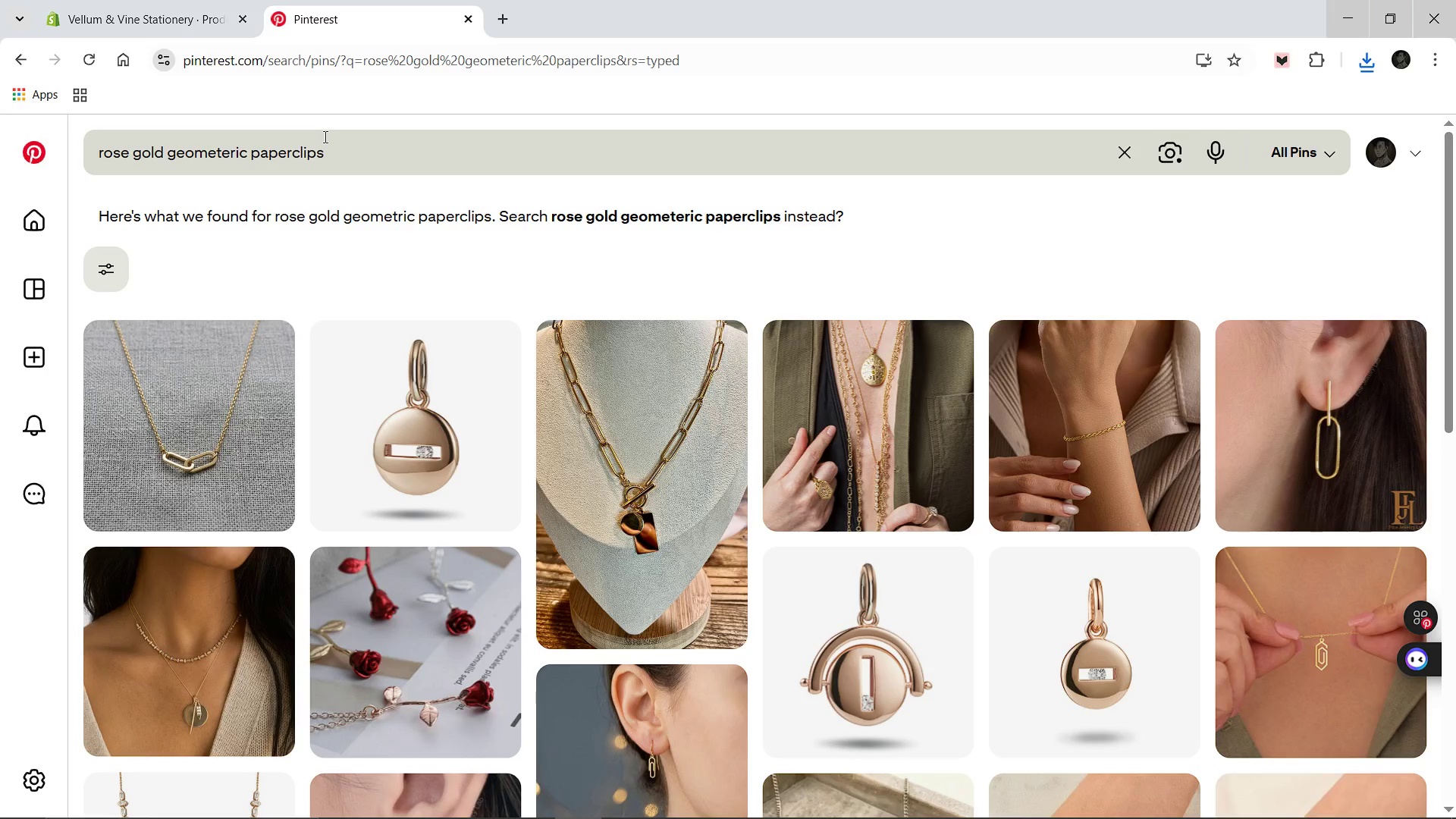 
type( stationey)
 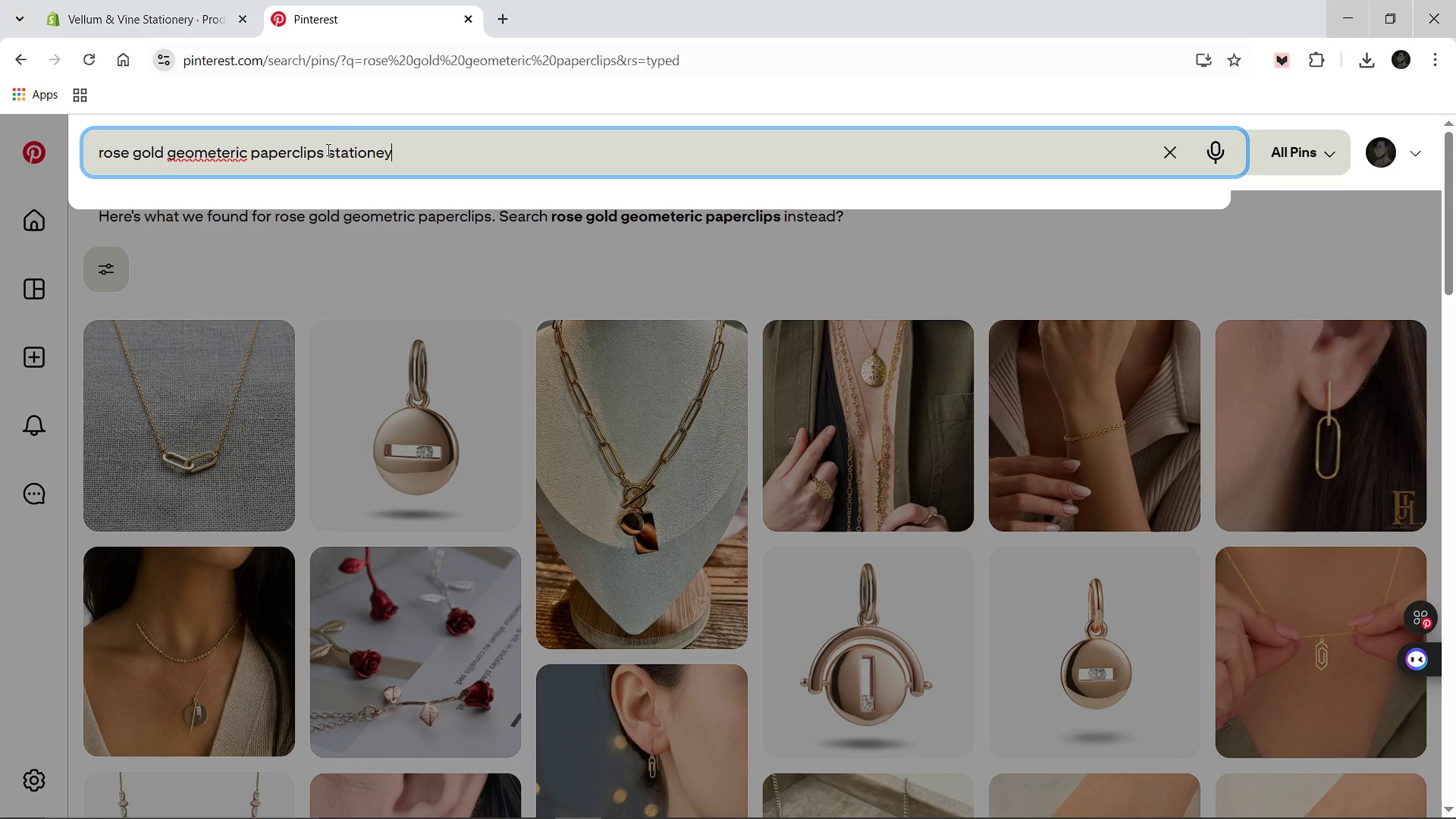 
key(Enter)
 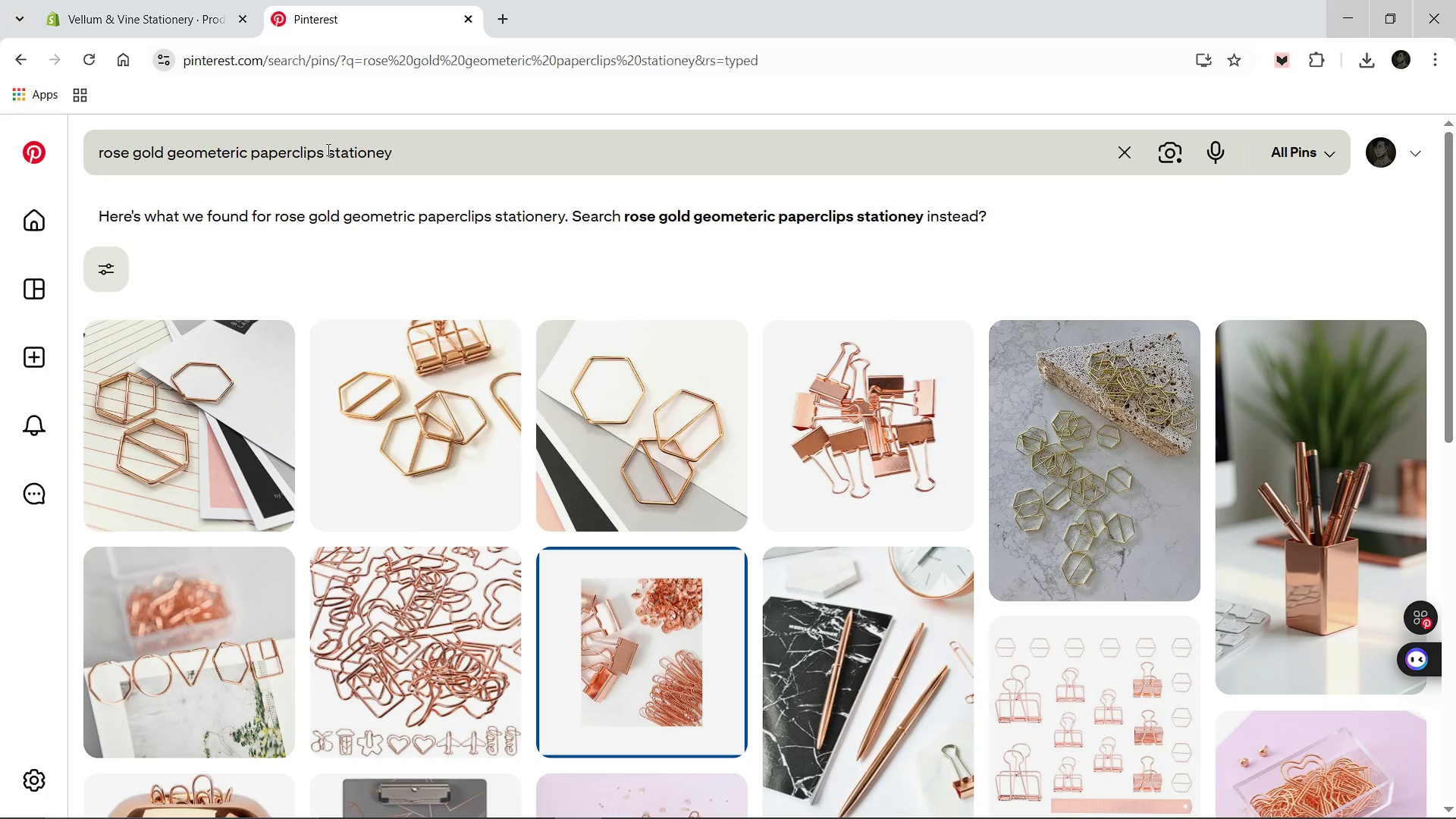 
wait(8.81)
 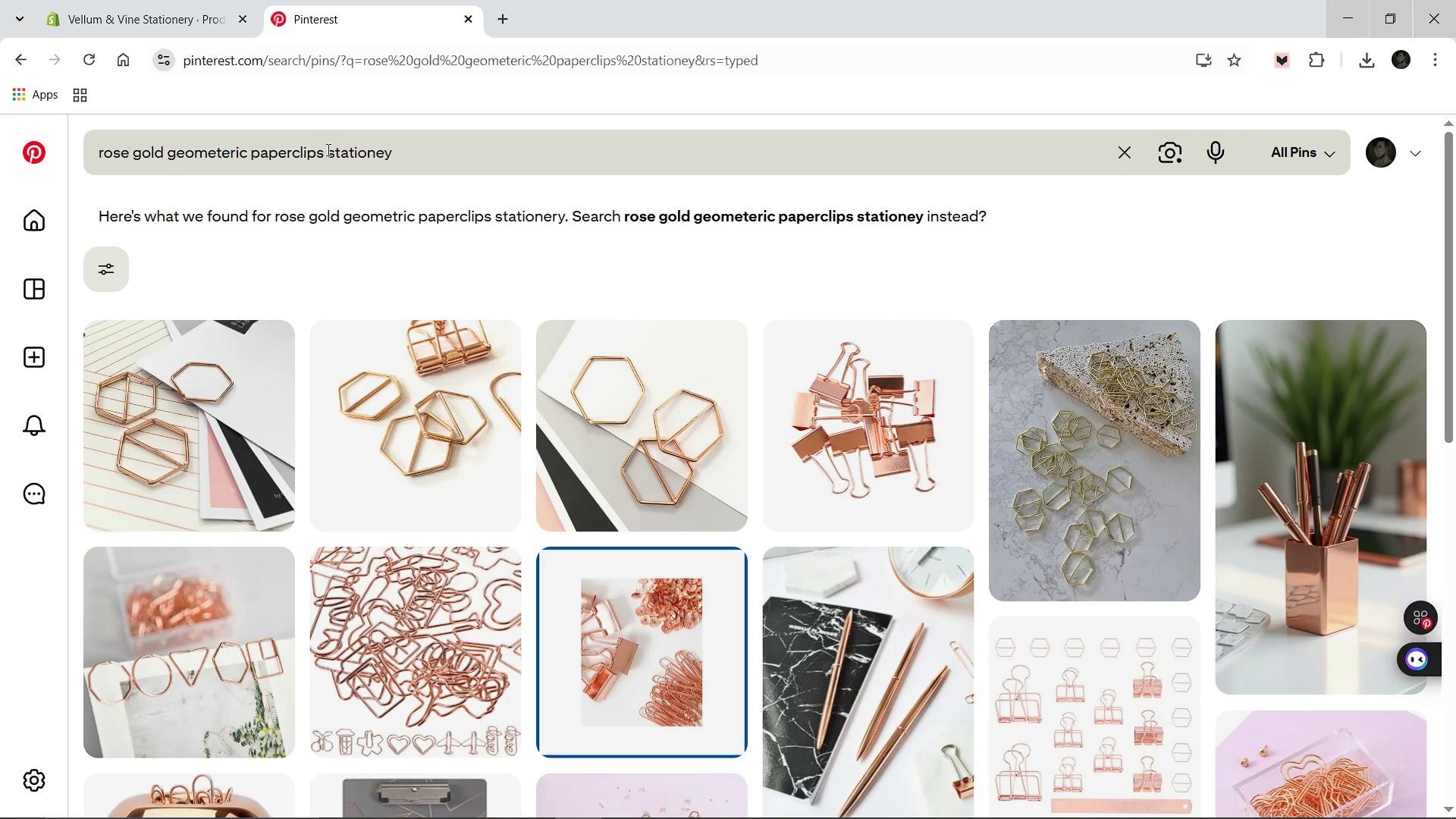 
left_click([866, 431])
 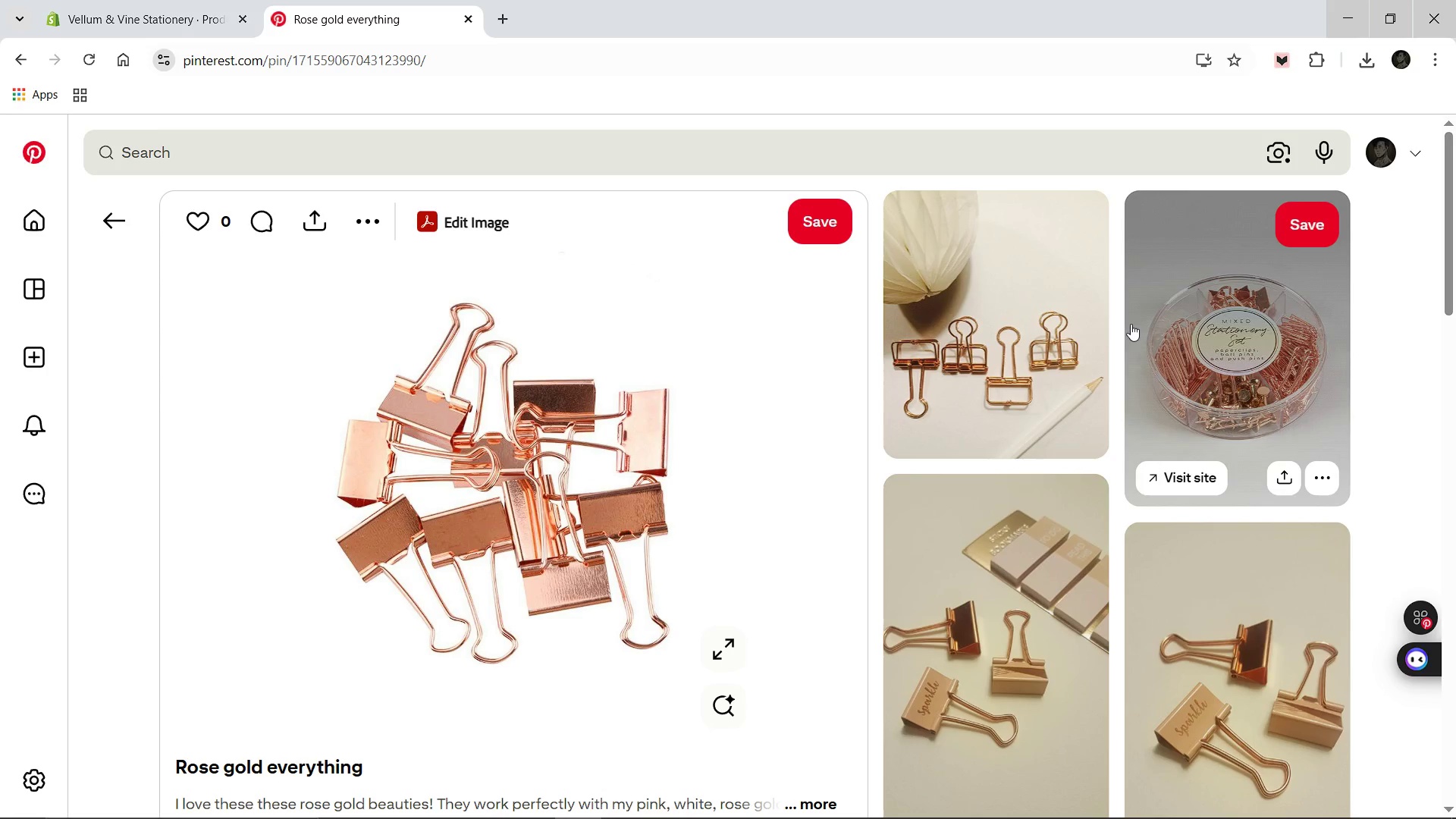 
wait(11.11)
 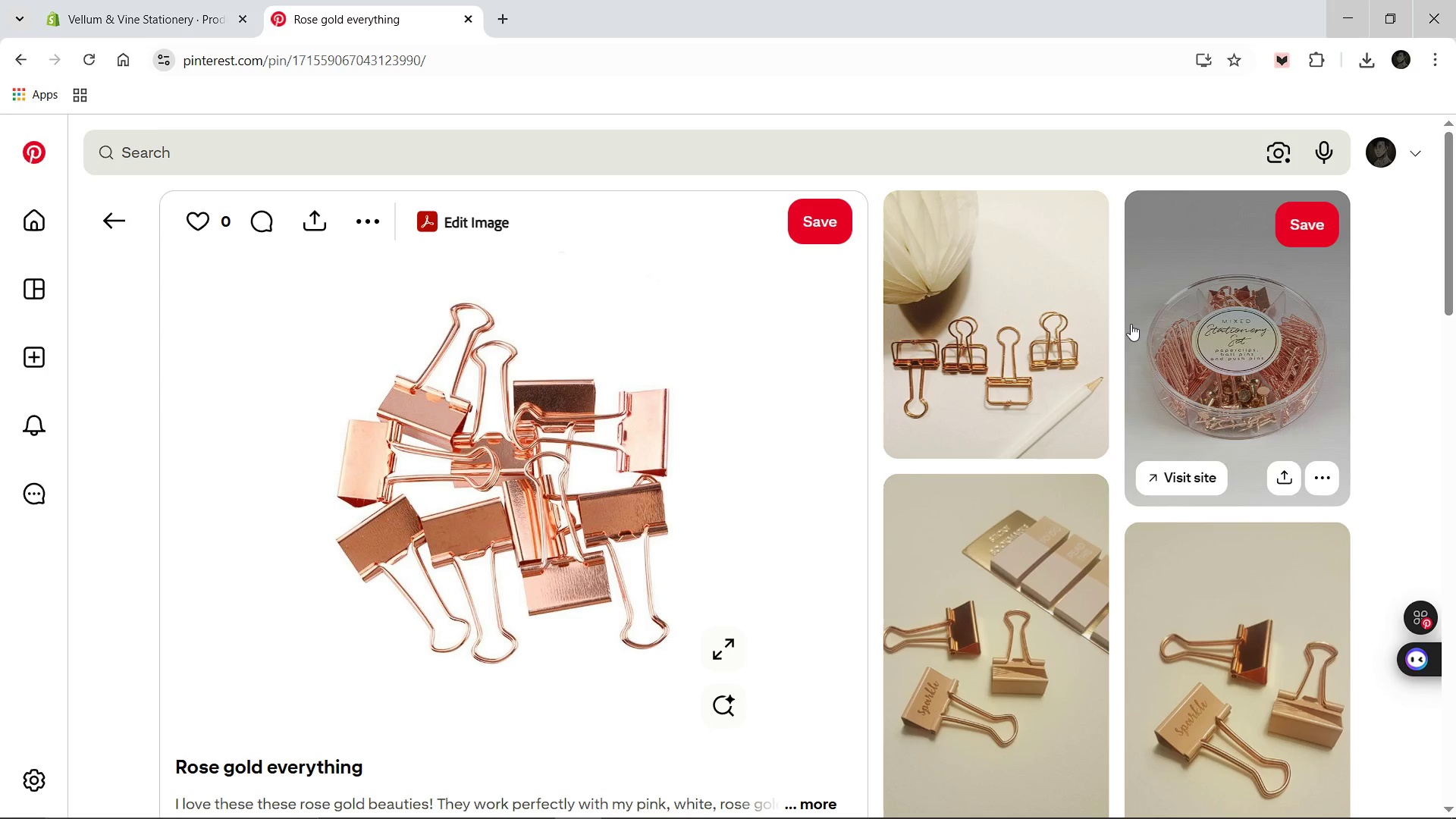 
left_click([1003, 355])
 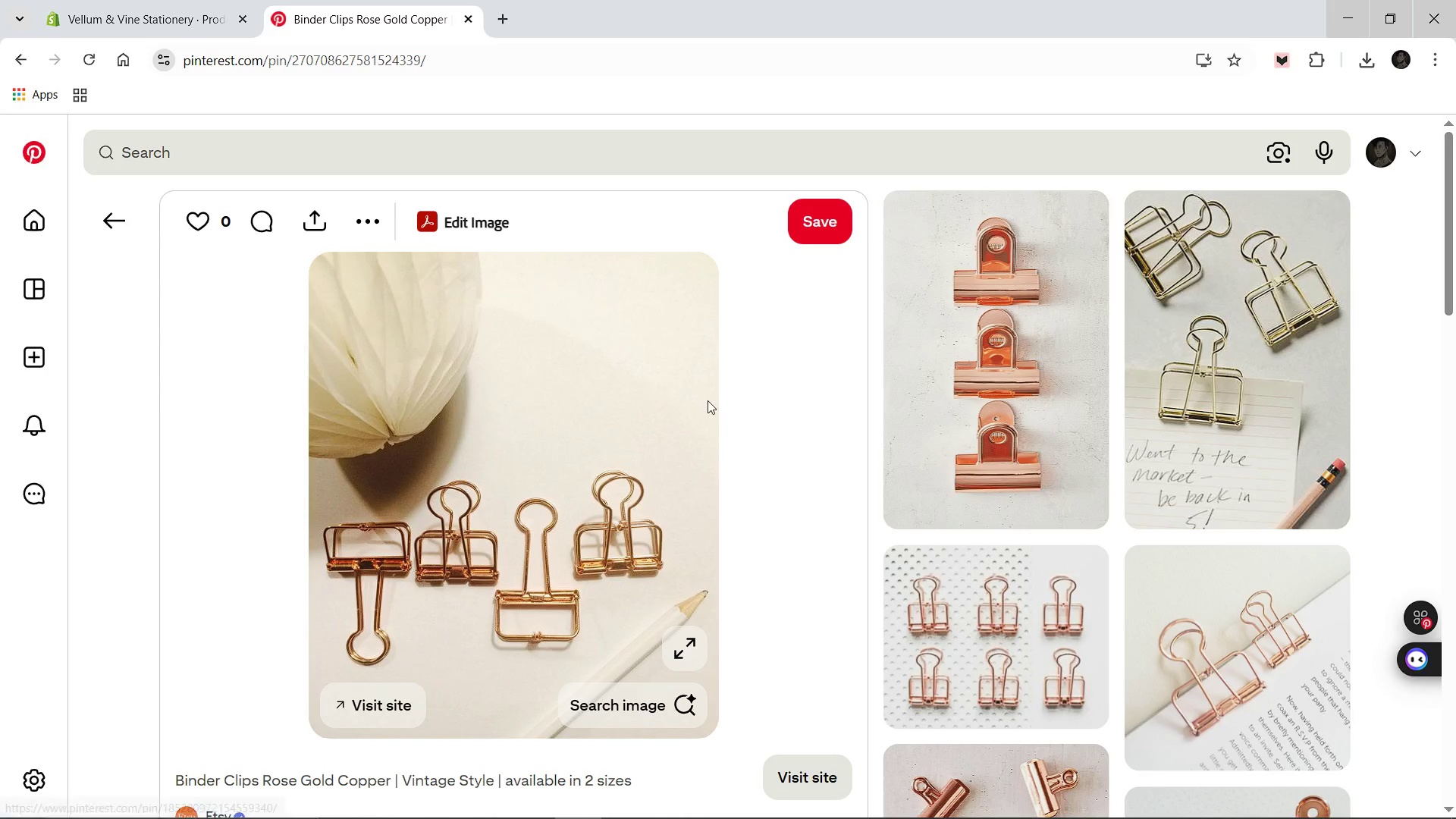 
wait(5.44)
 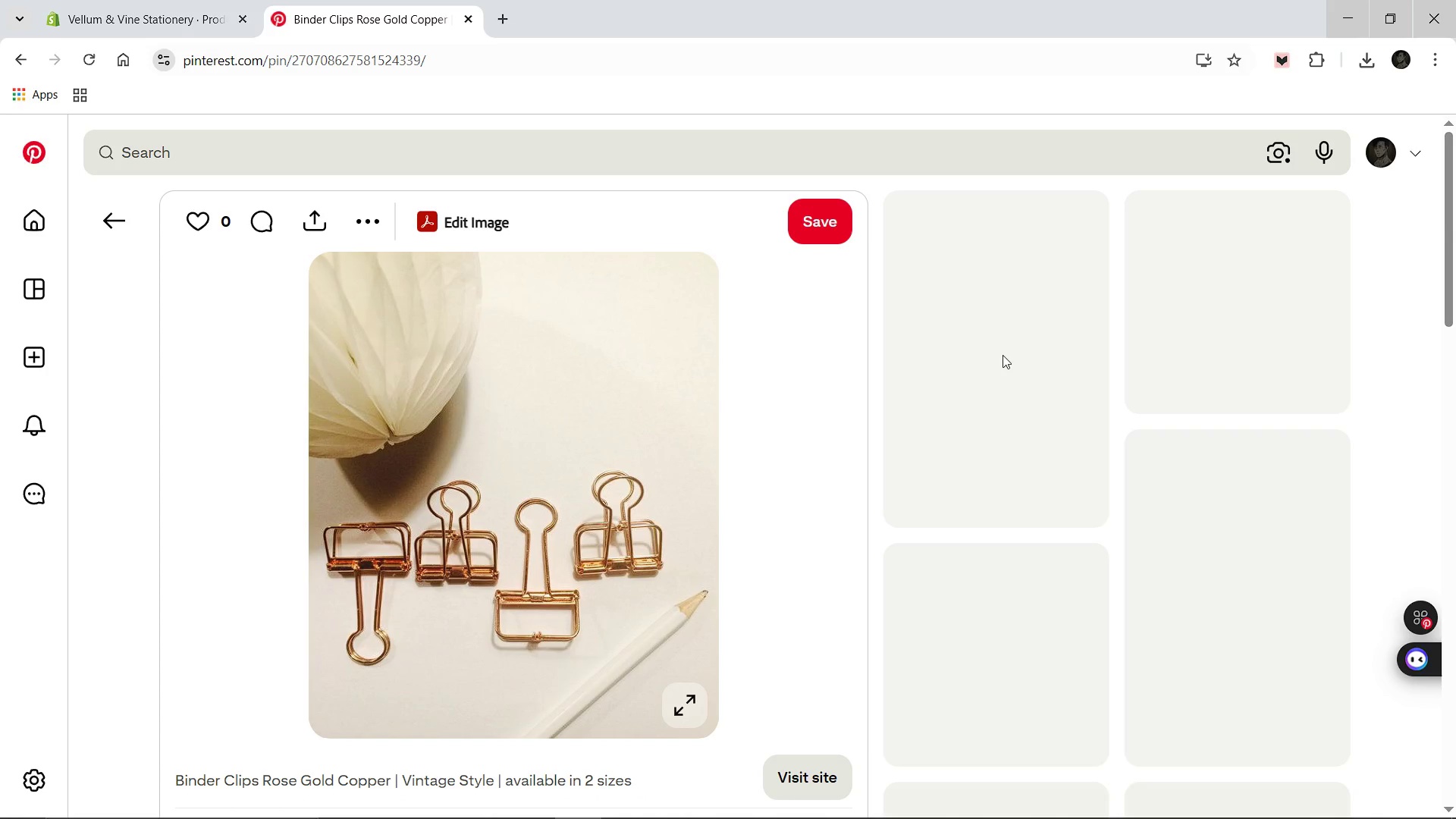 
right_click([553, 390])
 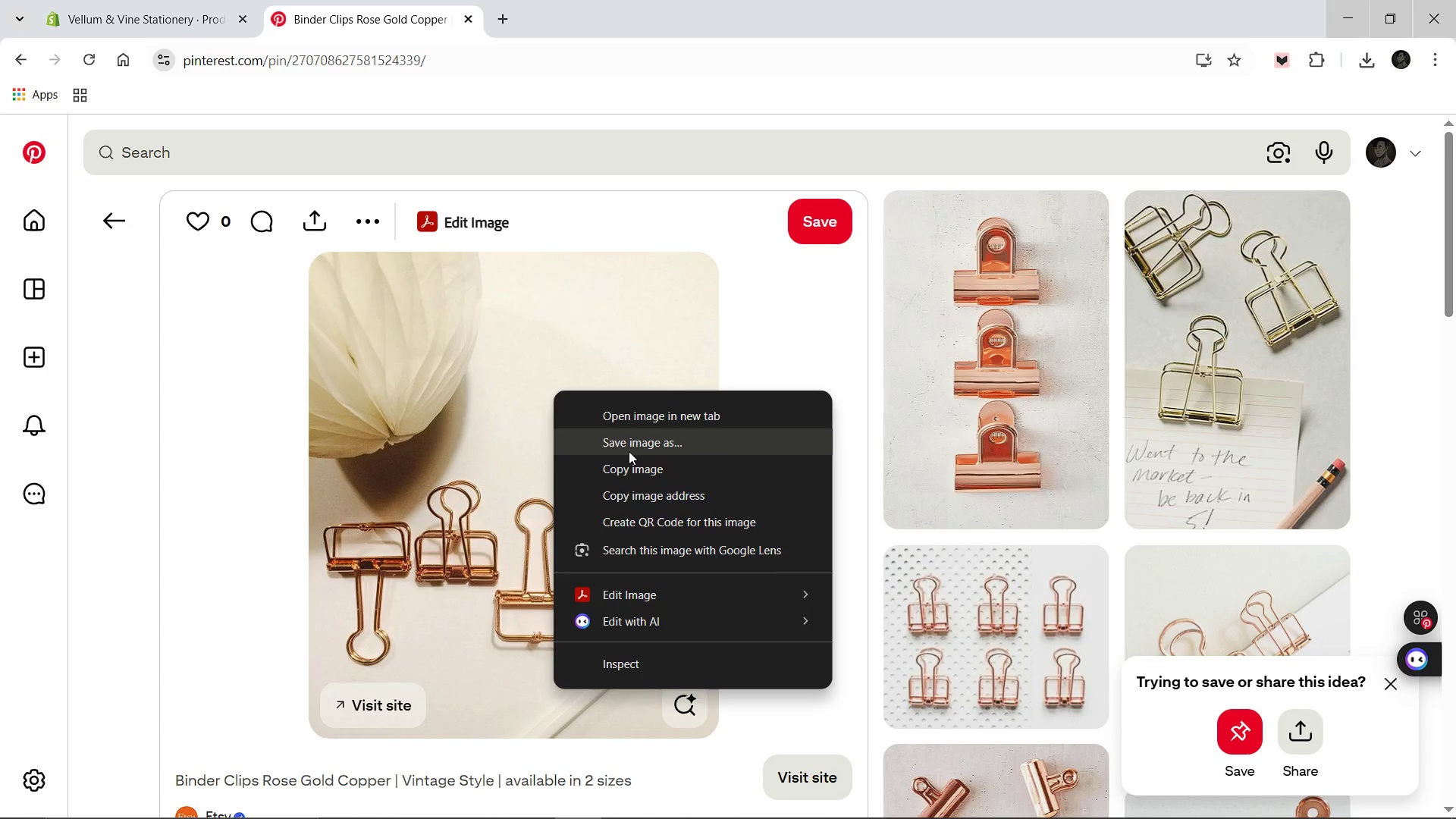 
left_click([629, 451])
 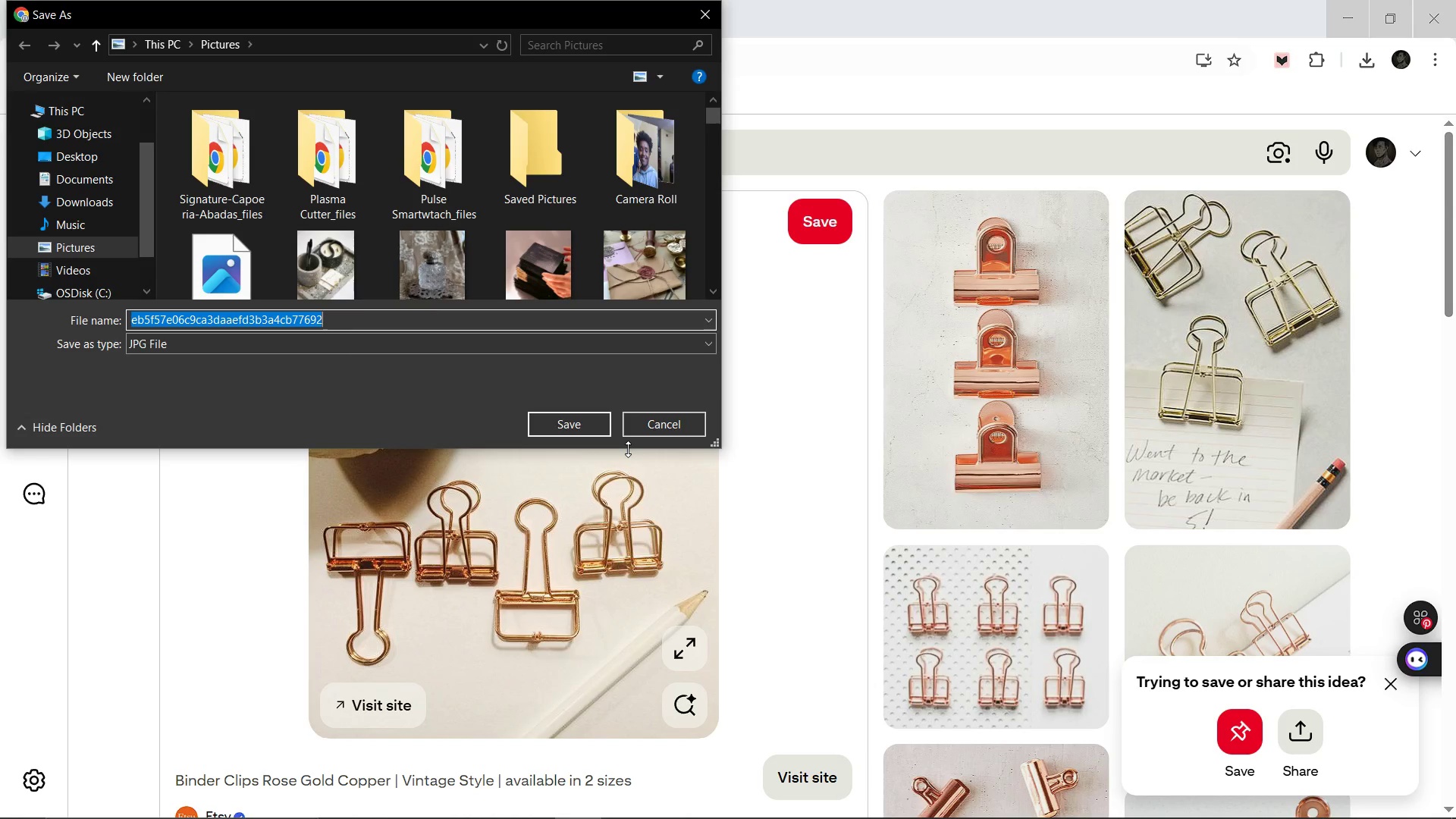 
type(Rose-Gold-Geometeric-Paperclips)
 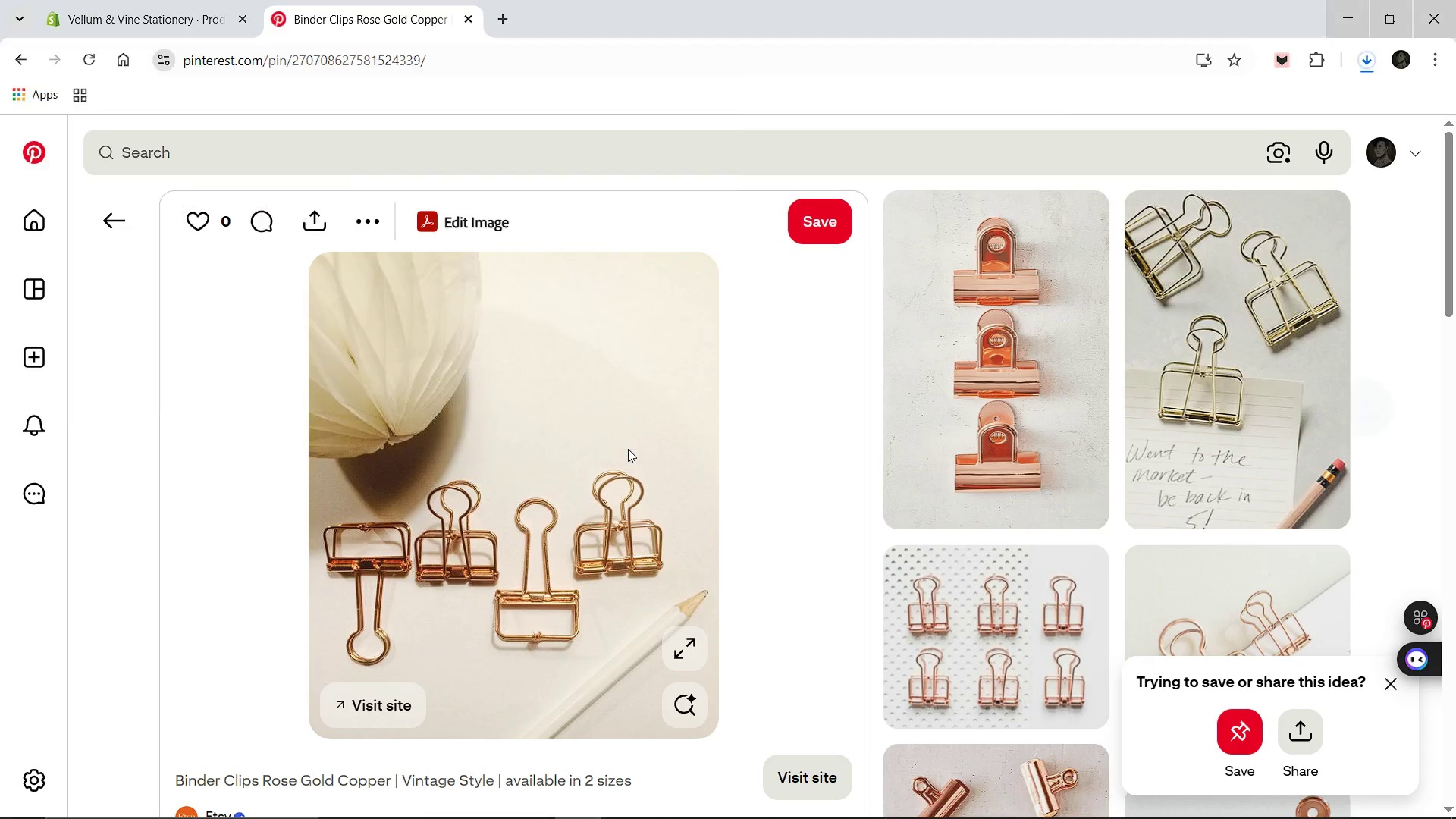 
 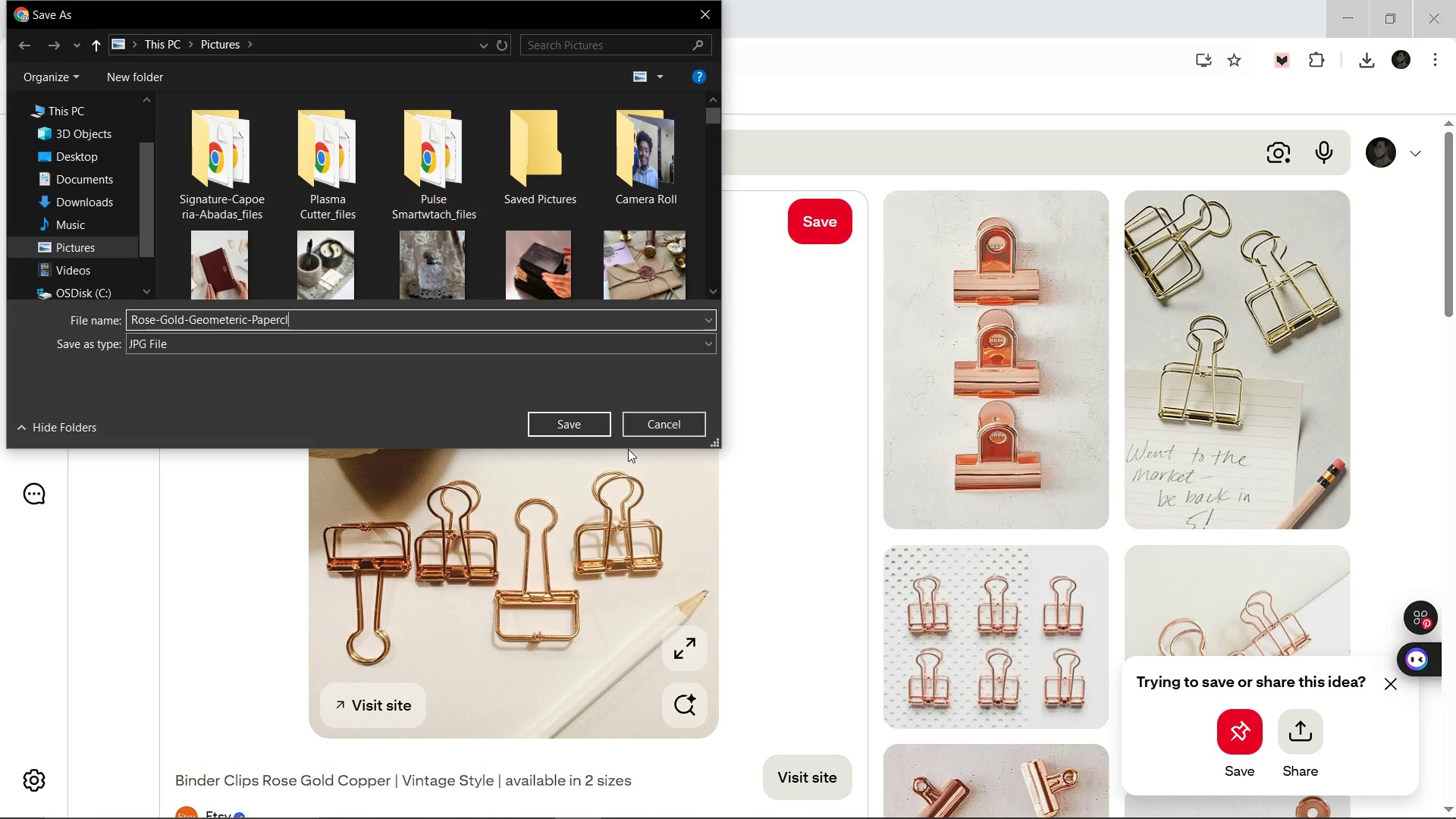 
key(Enter)
 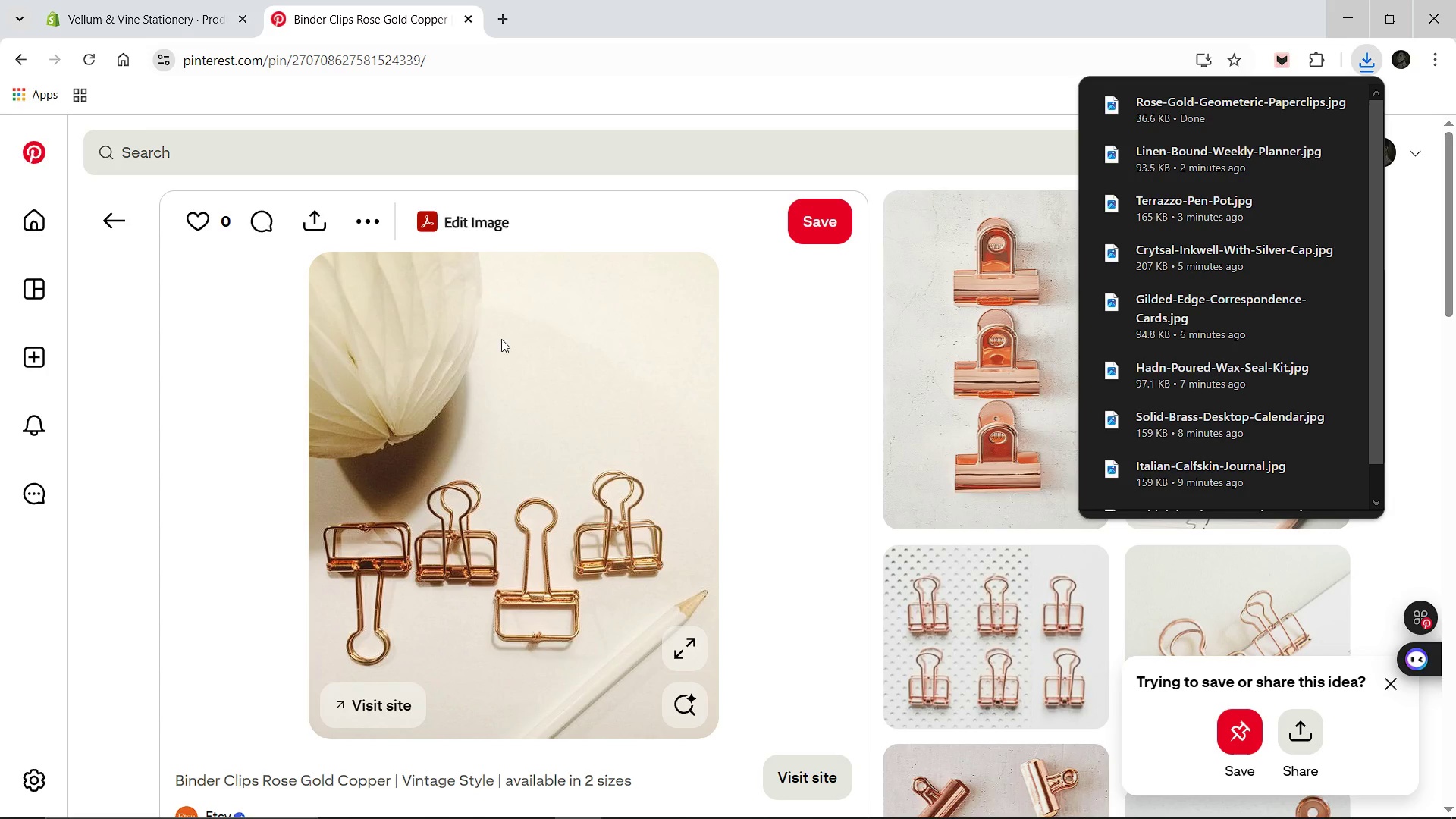 
left_click([371, 168])
 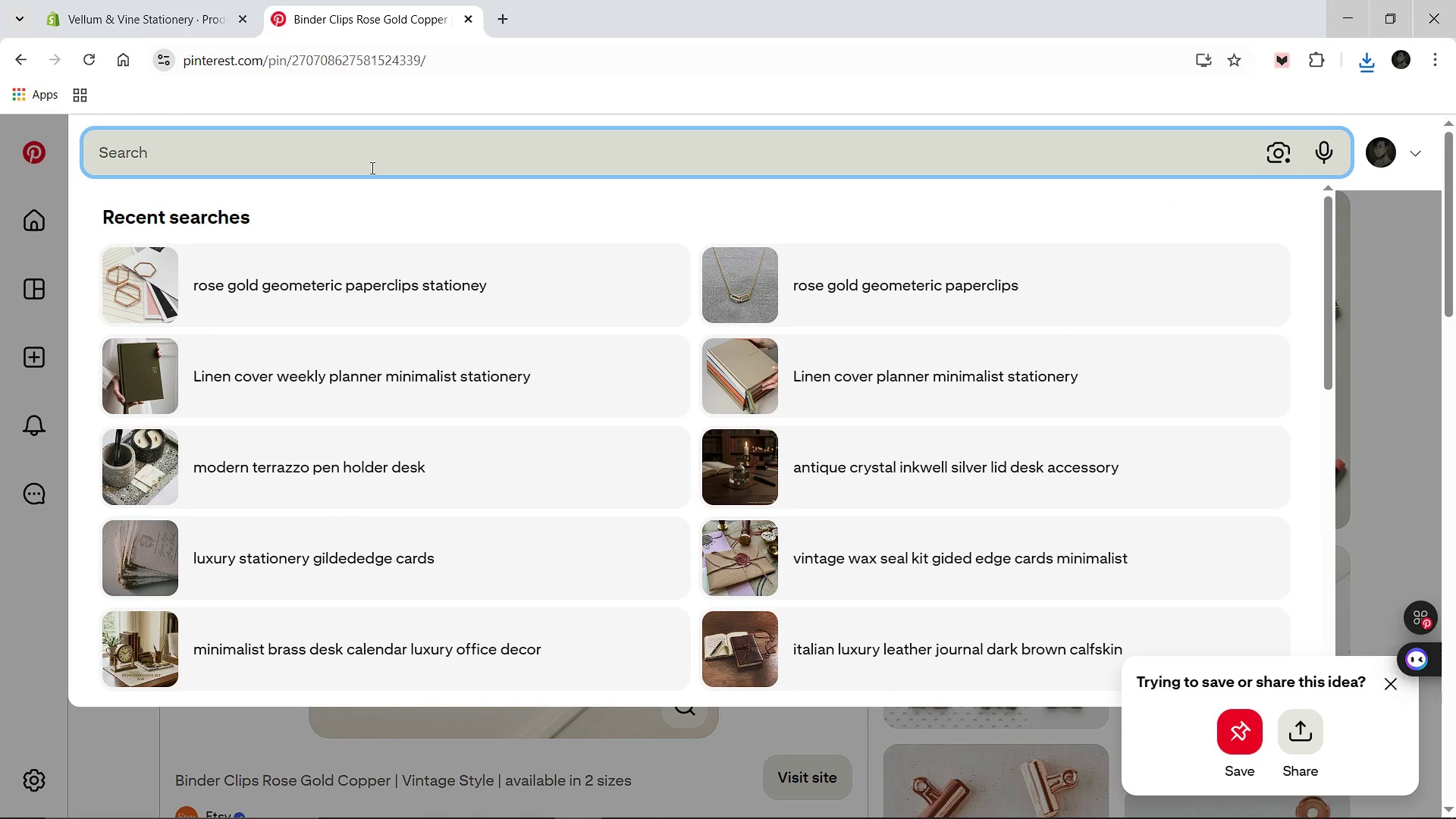 
type(tan leather notebook cover refillable a)
key(Backspace)
key(Backspace)
 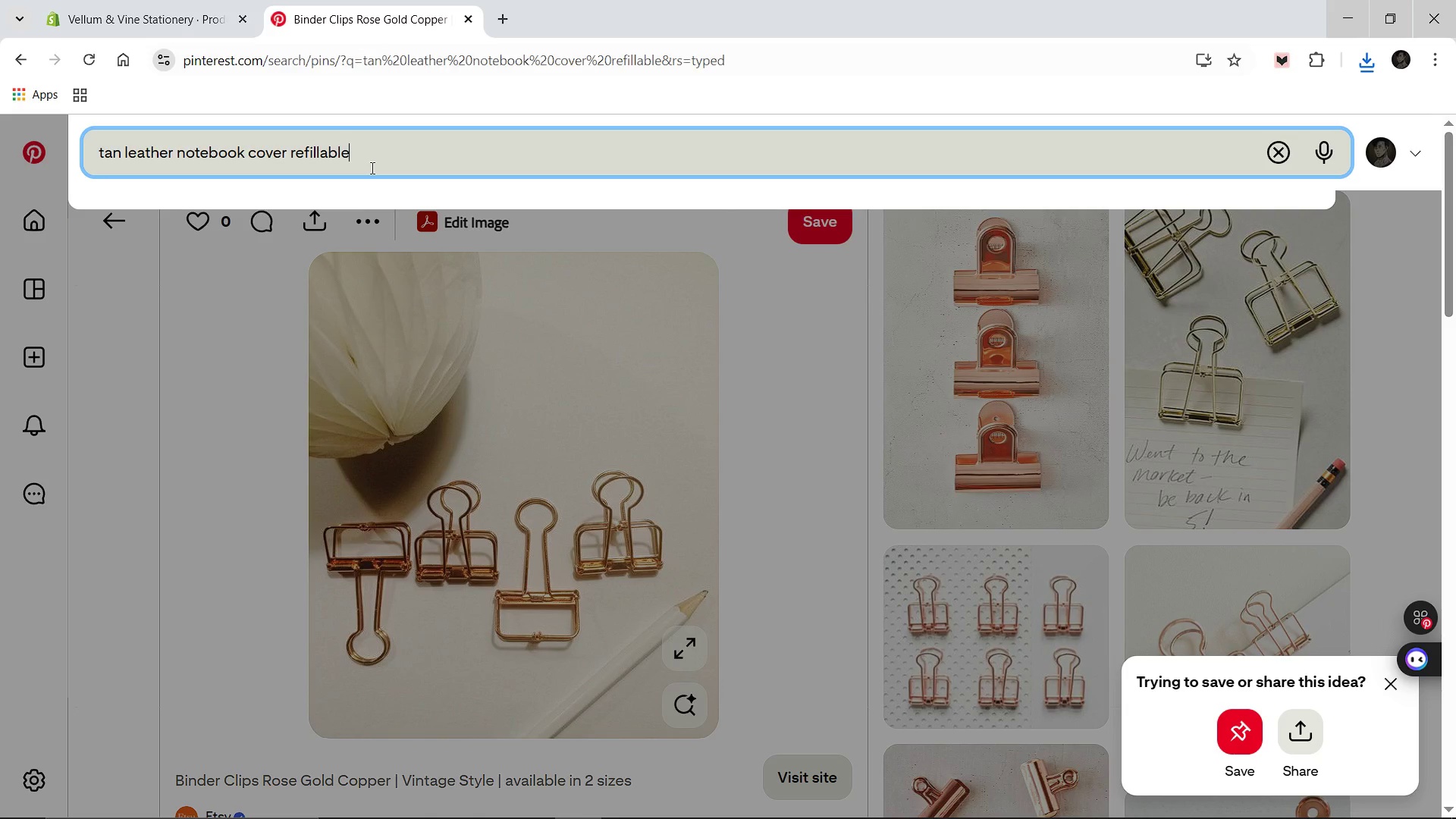 
key(Enter)
 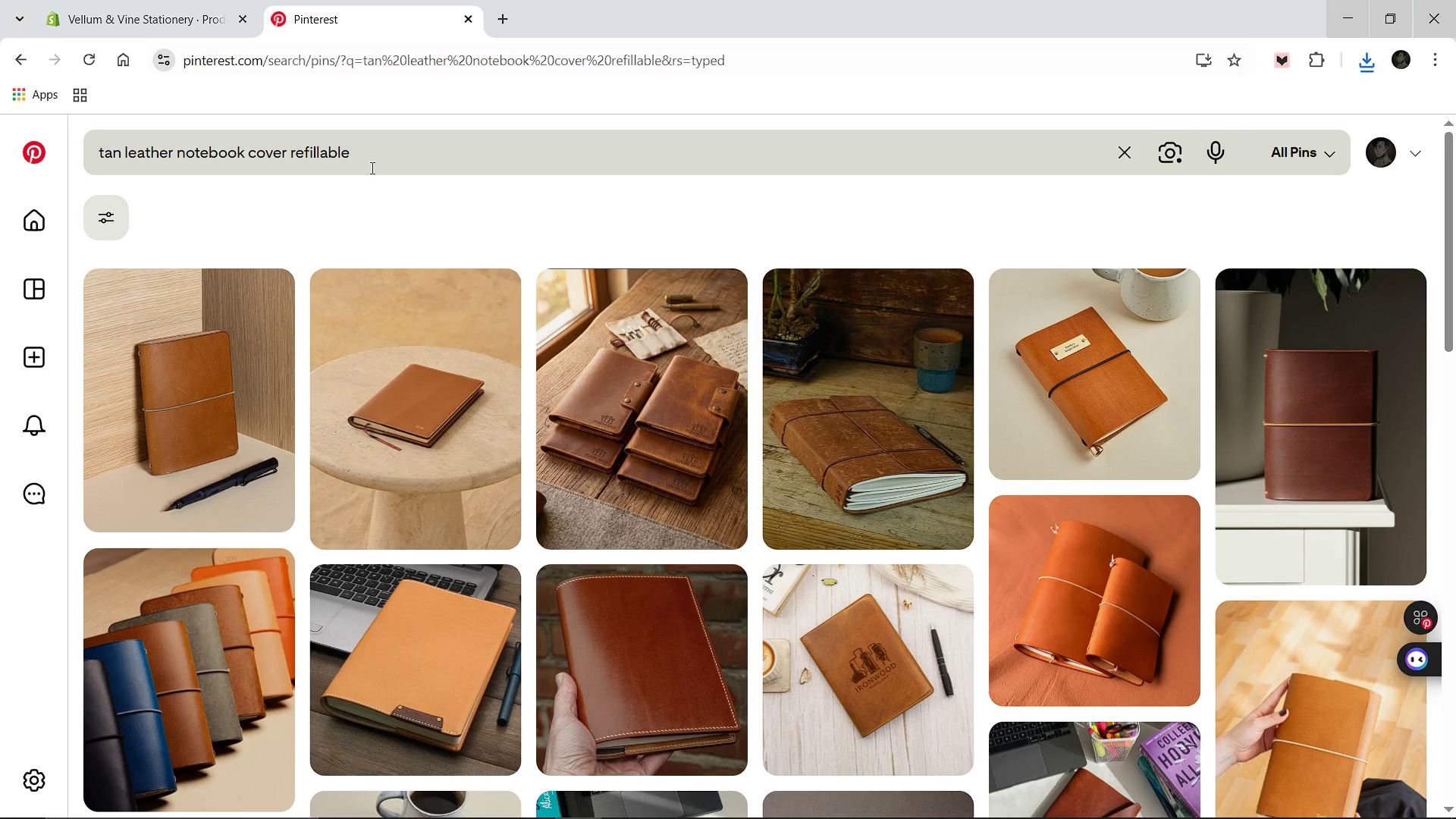 
wait(9.95)
 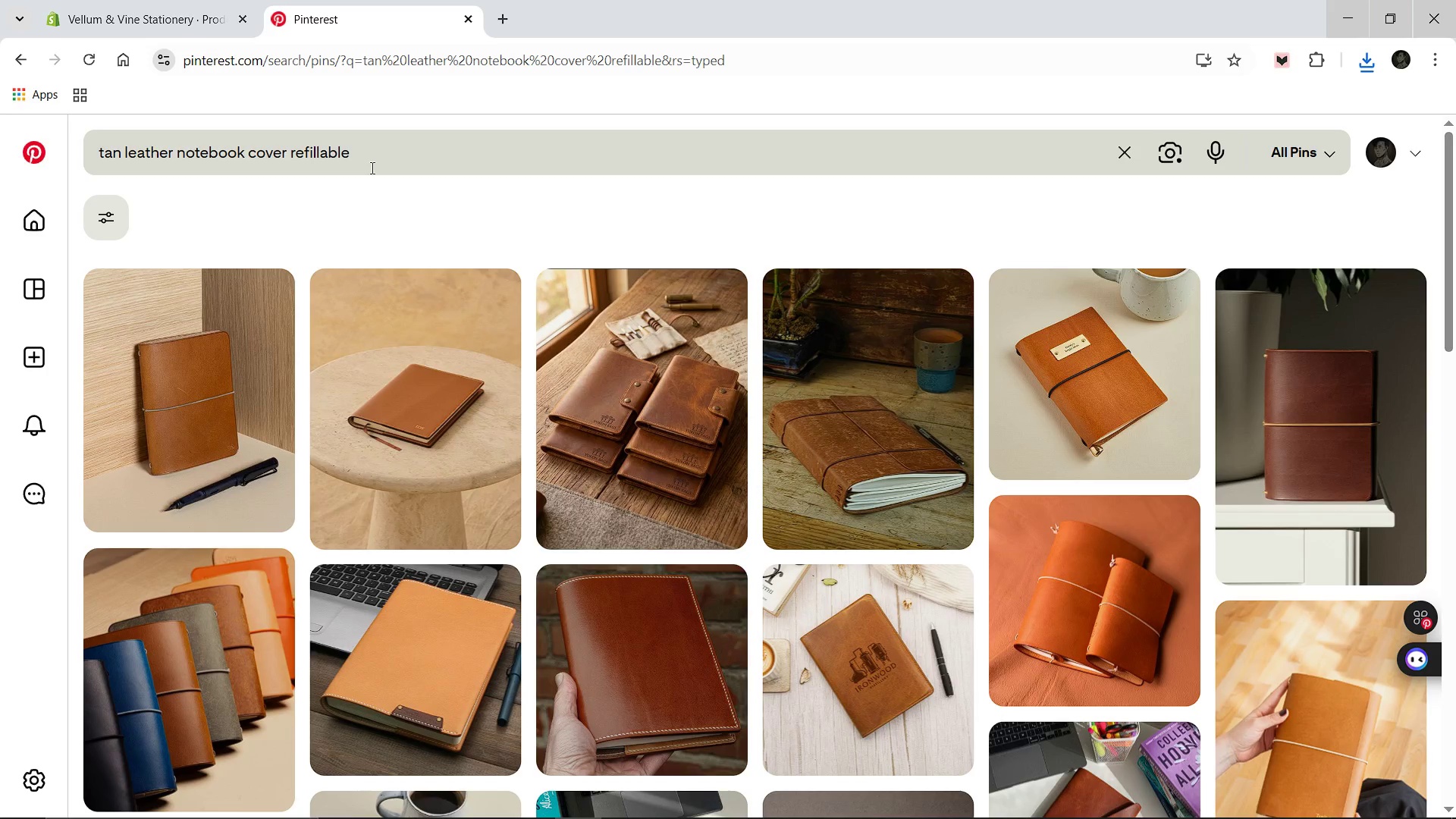 
scroll: coordinate [414, 494], scroll_direction: down, amount: 2.0
 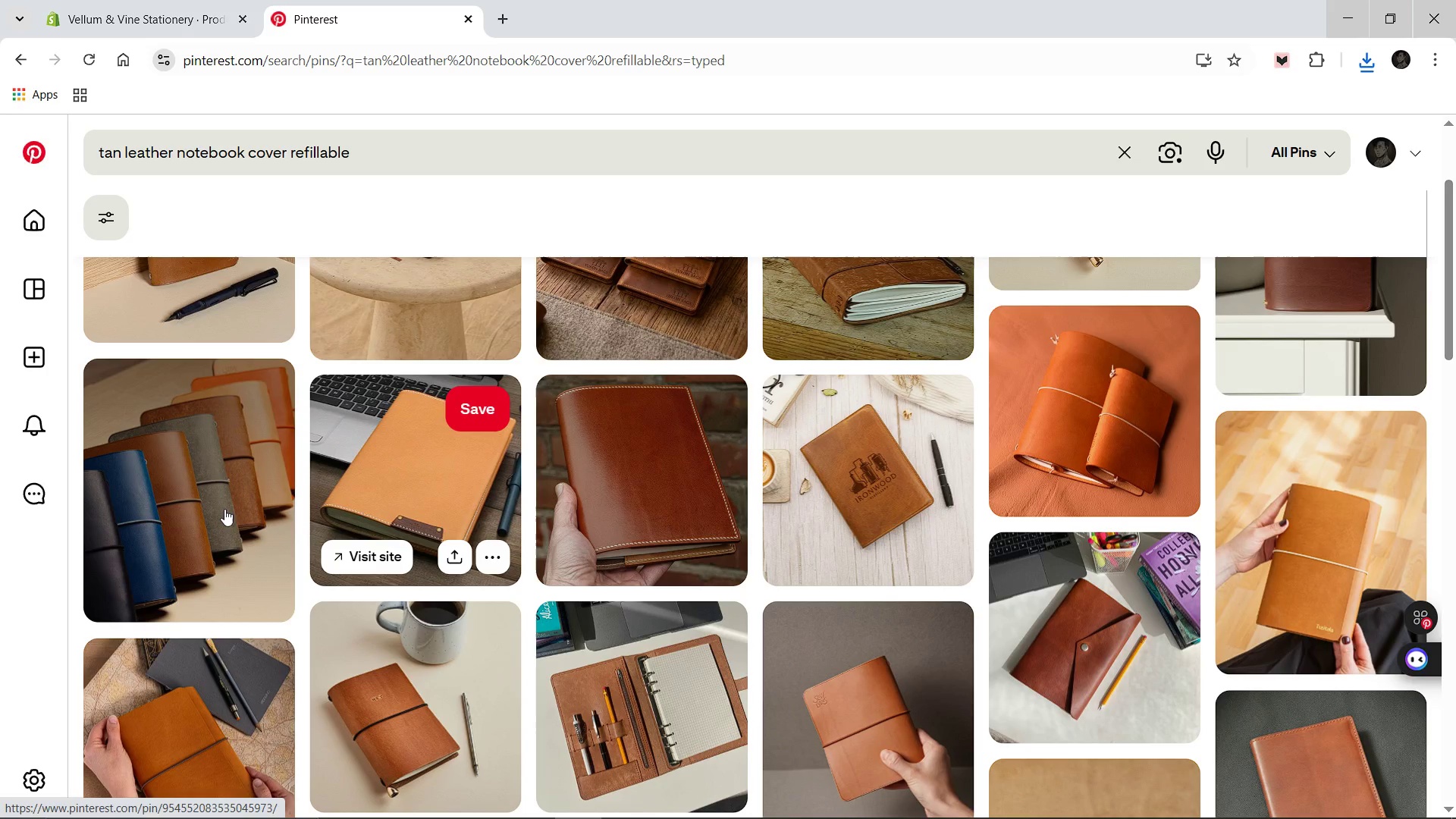 
left_click([224, 509])
 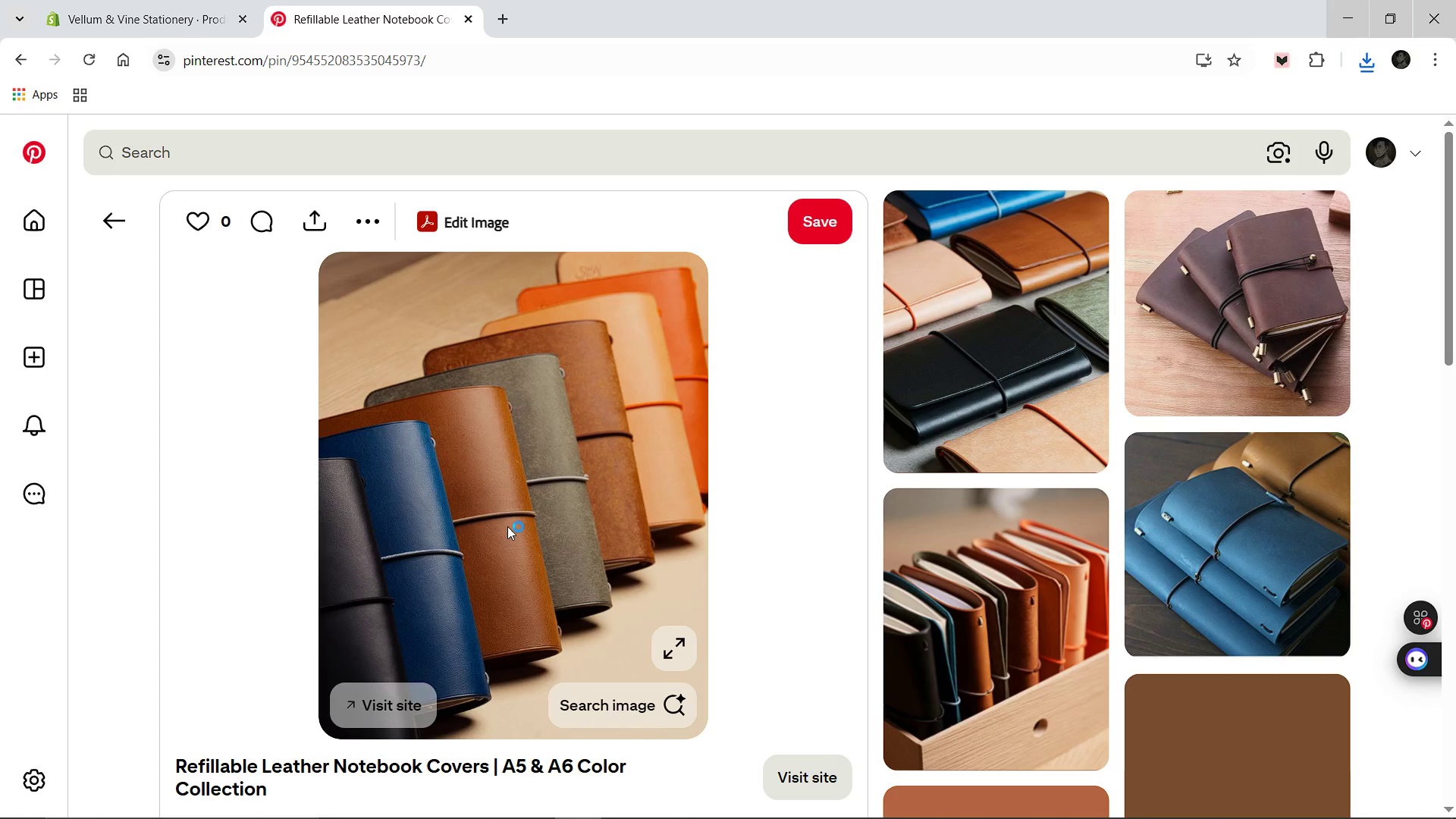 
right_click([507, 526])
 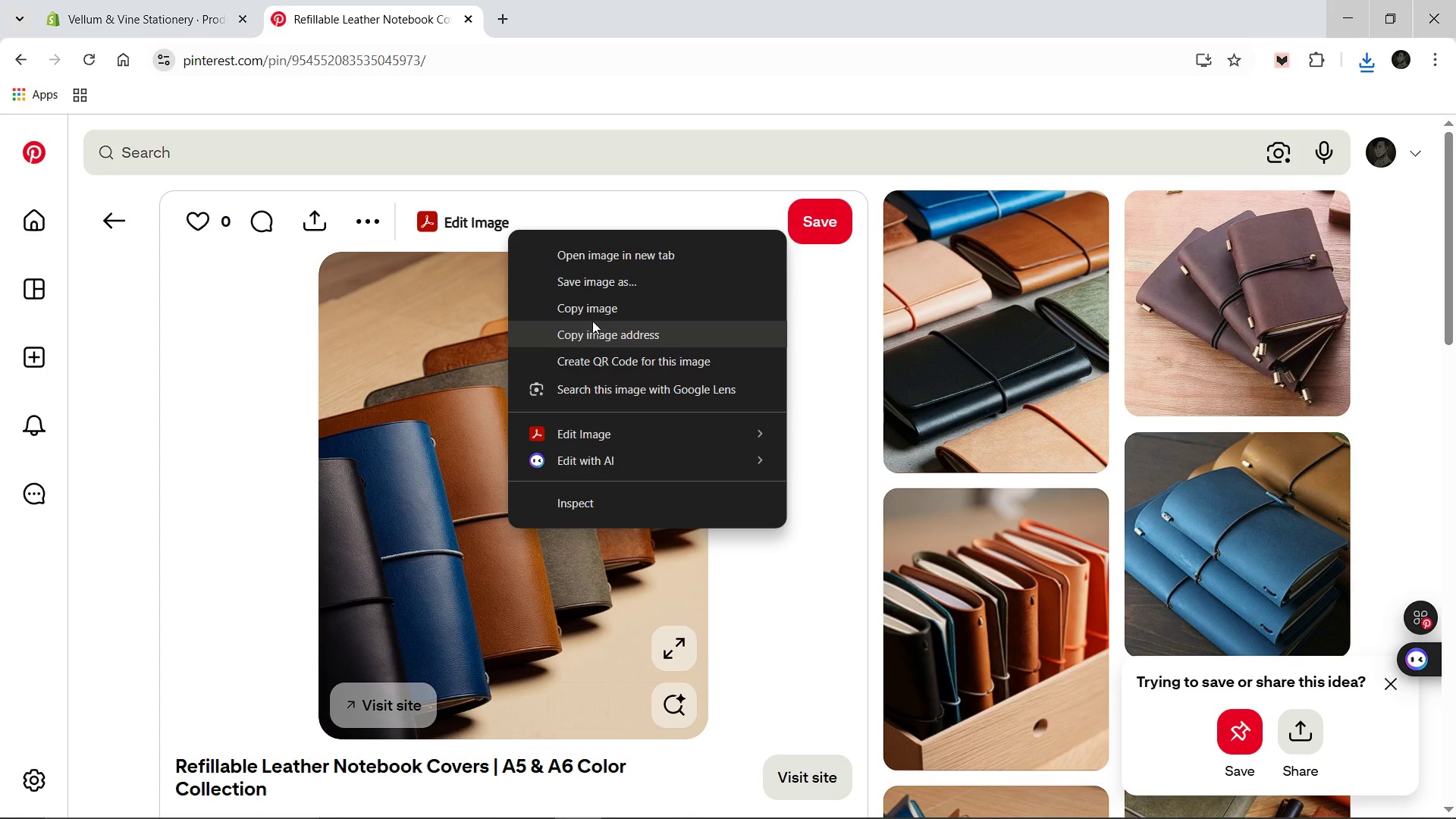 
left_click([604, 281])
 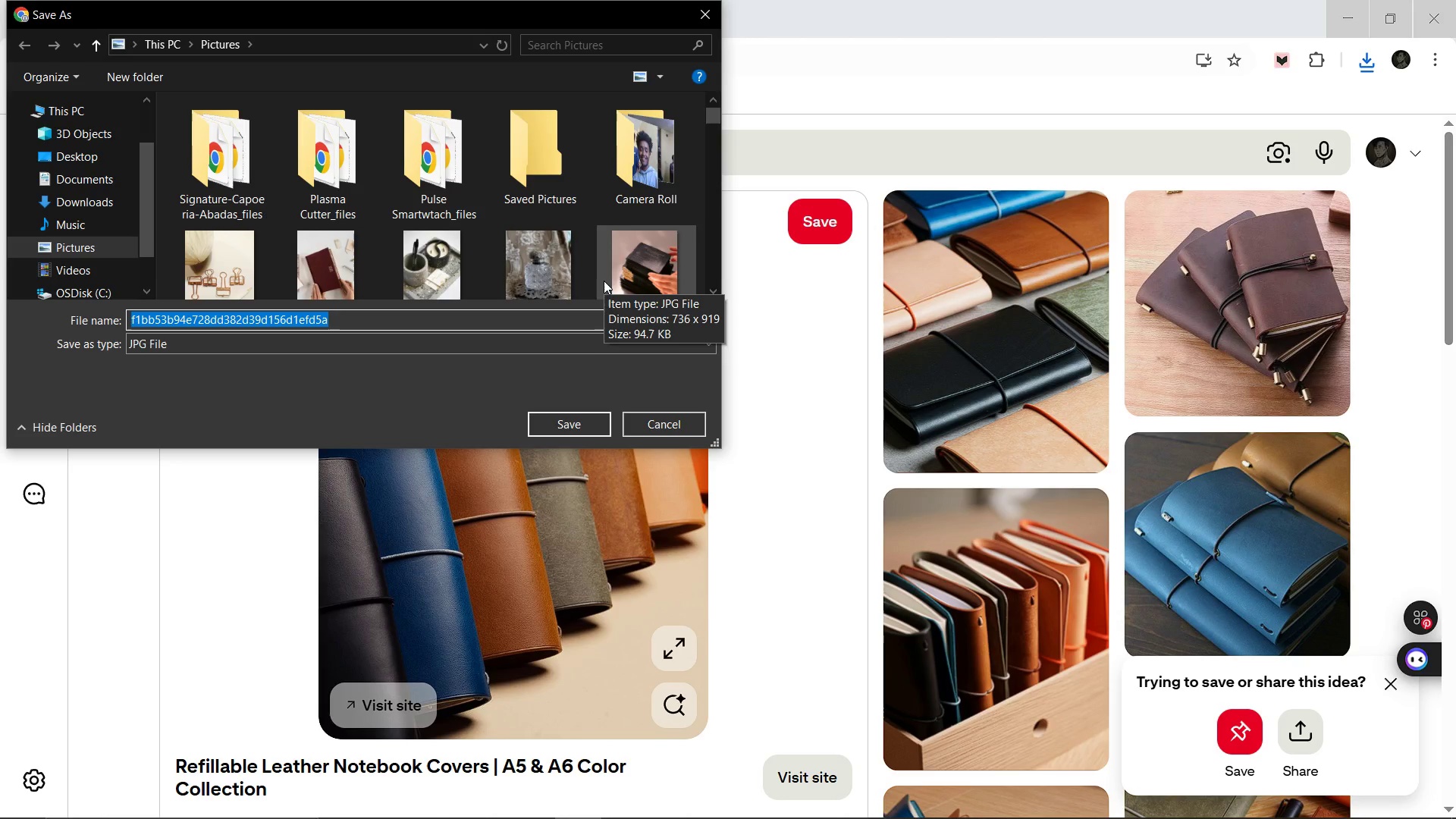 
wait(10.3)
 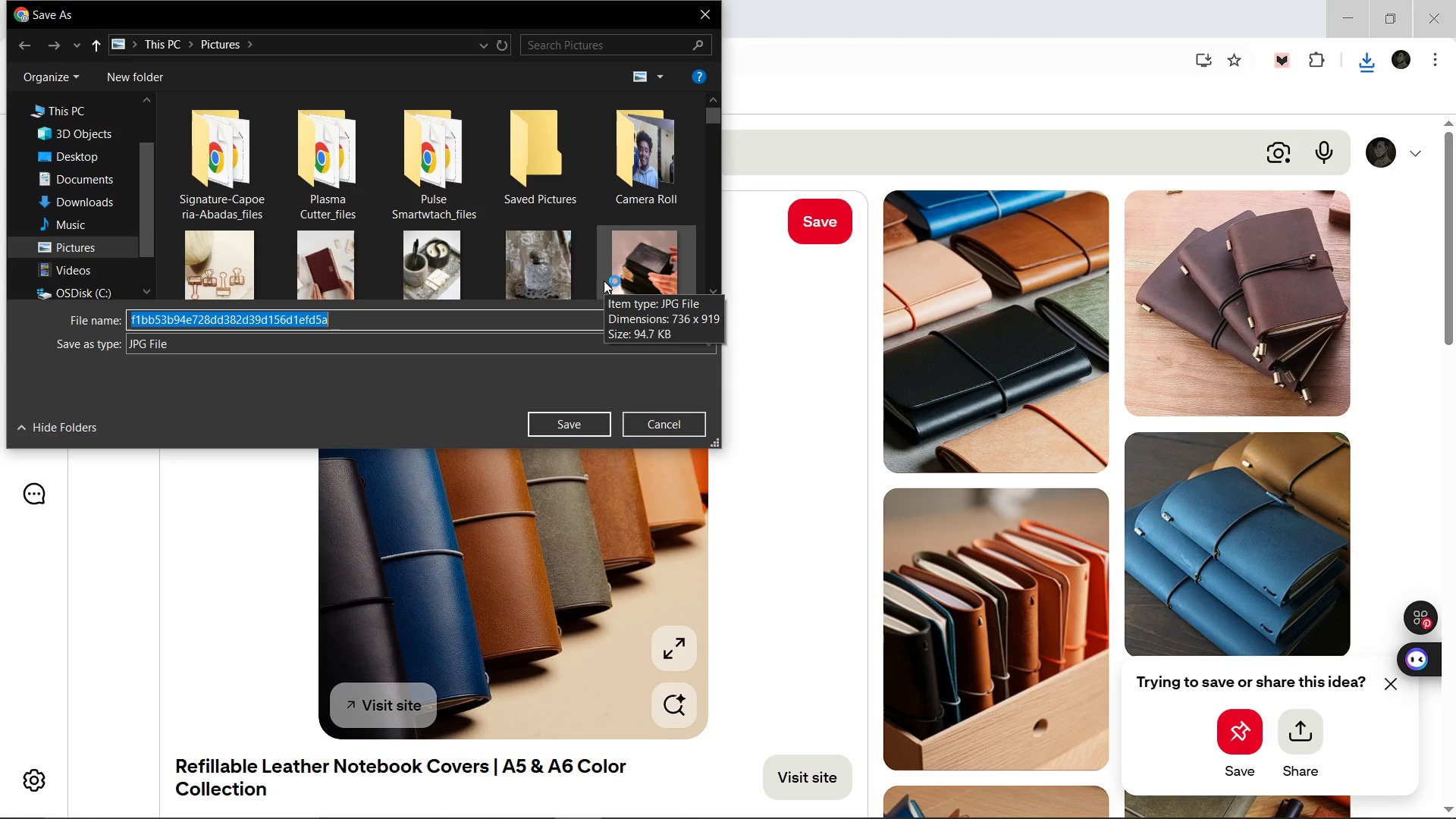 
type(Refillable-Leather-Notebook-Cover)
 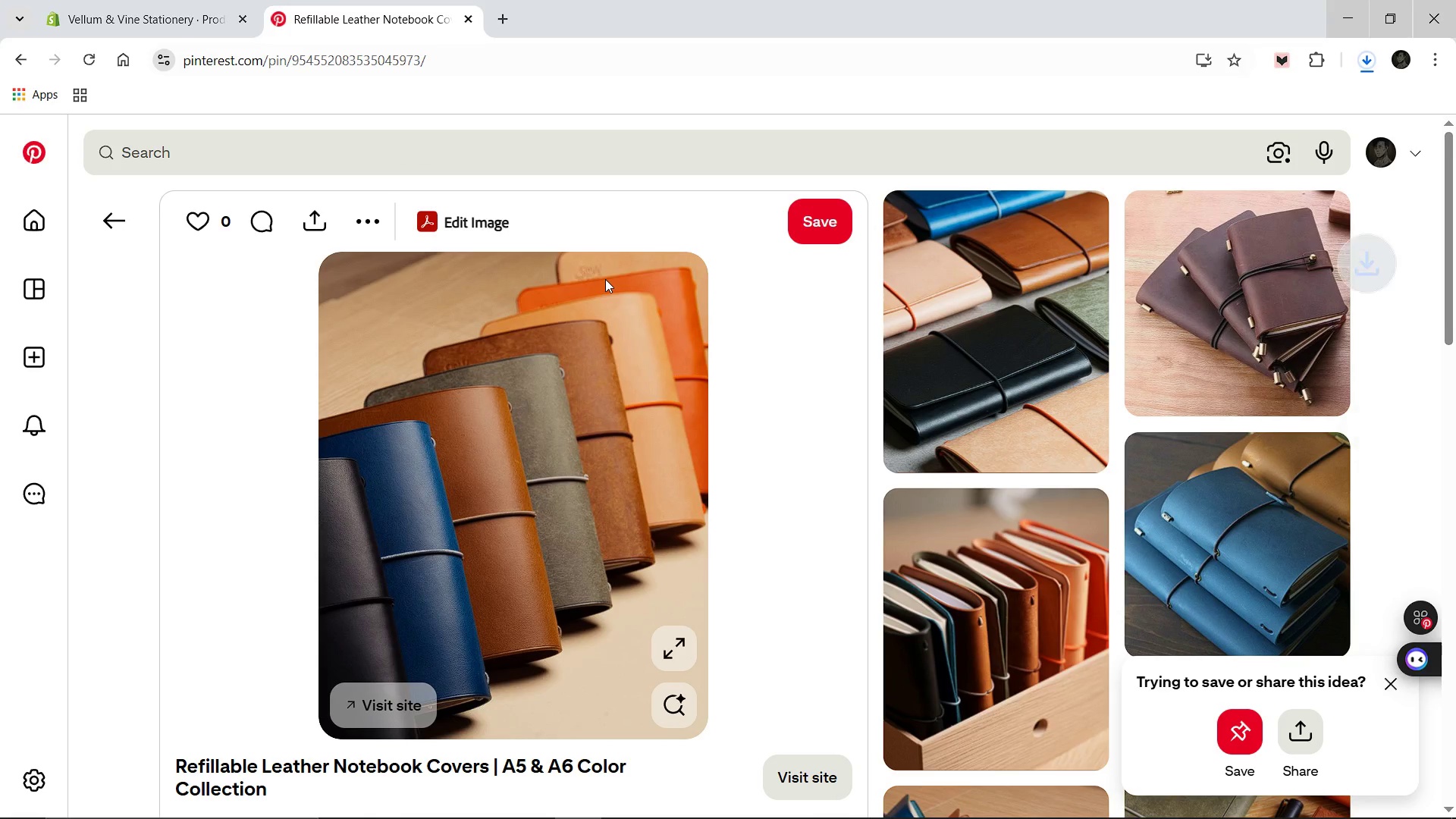 
 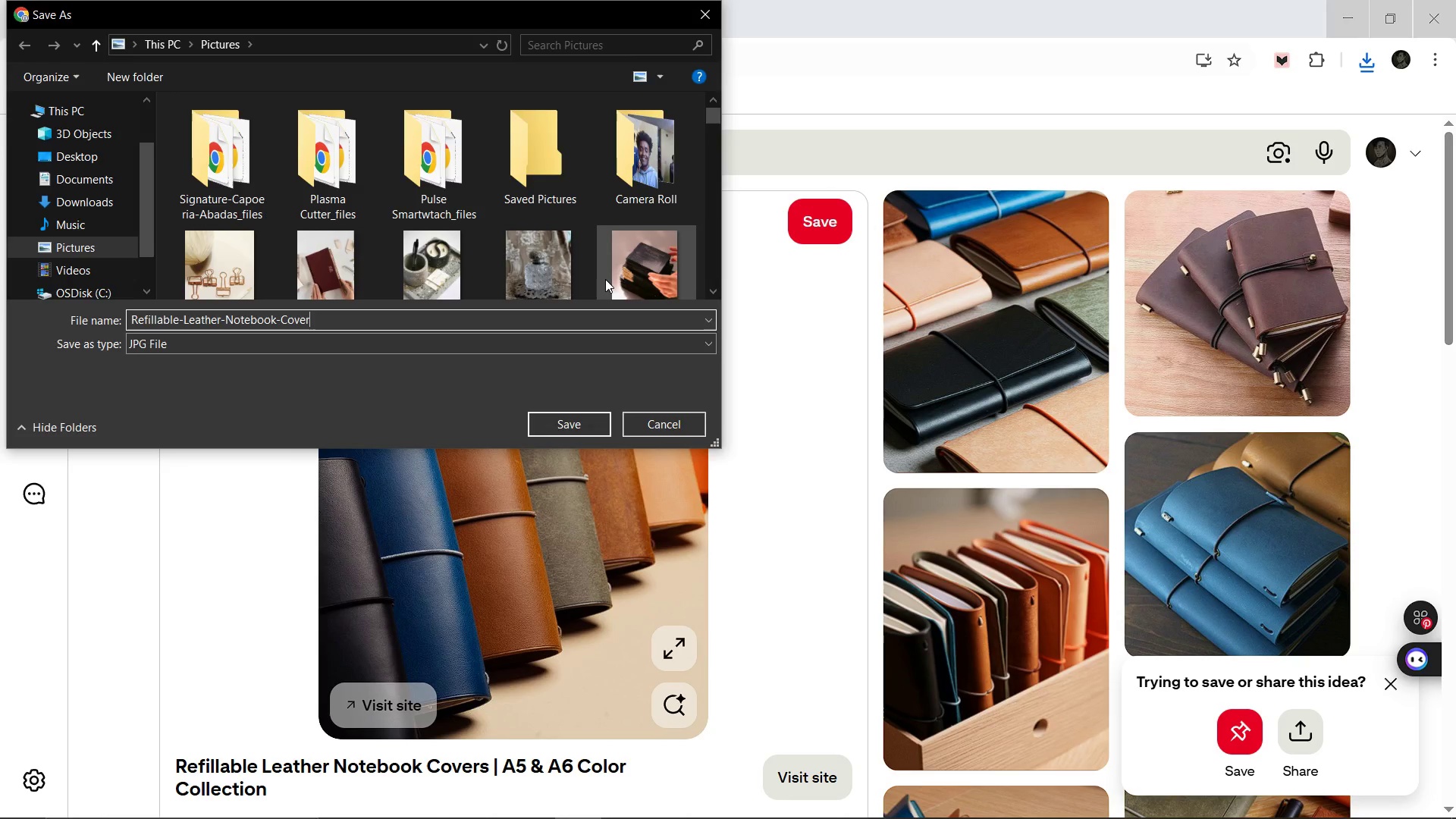 
key(Enter)
 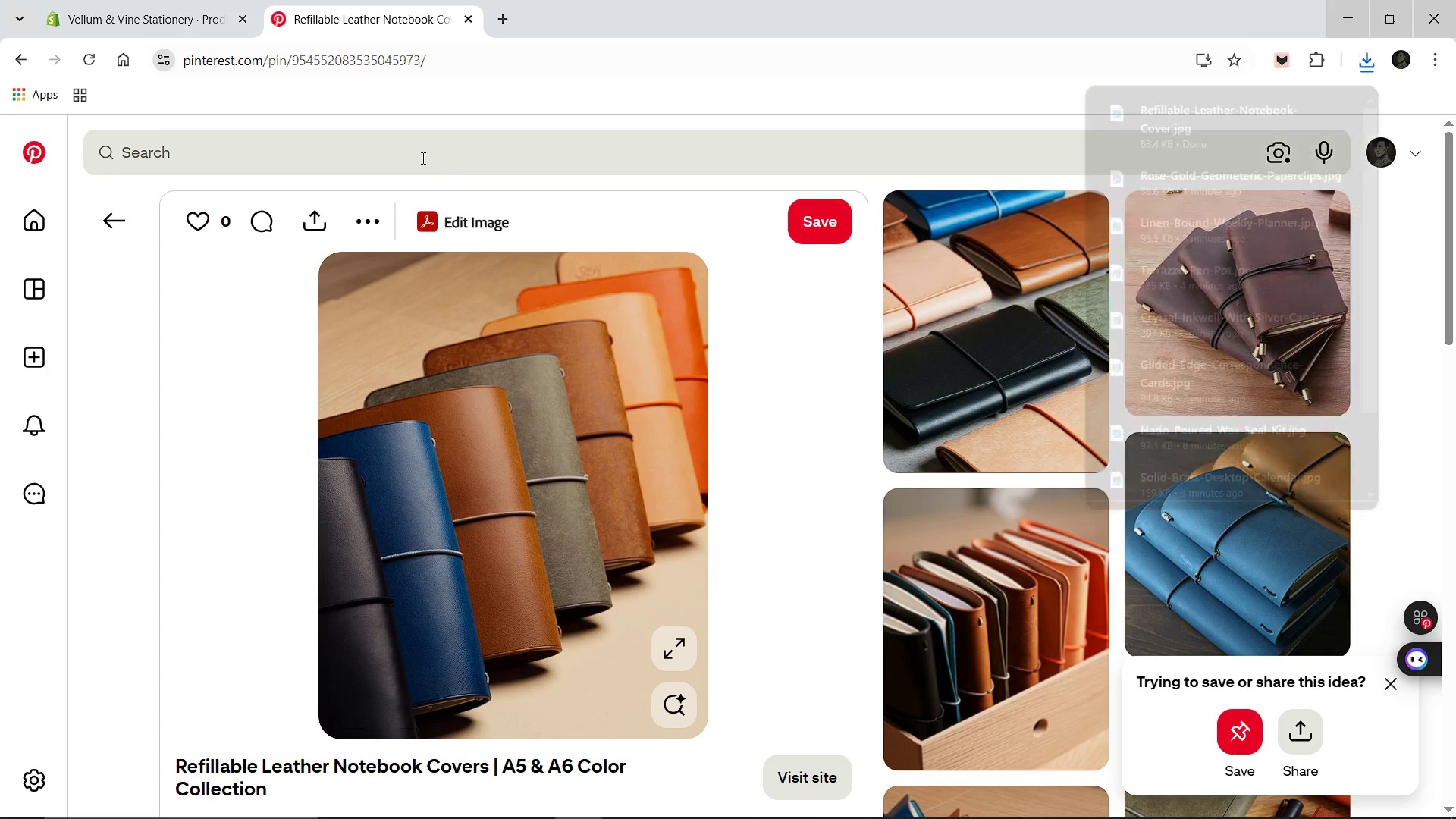 
left_click([422, 158])
 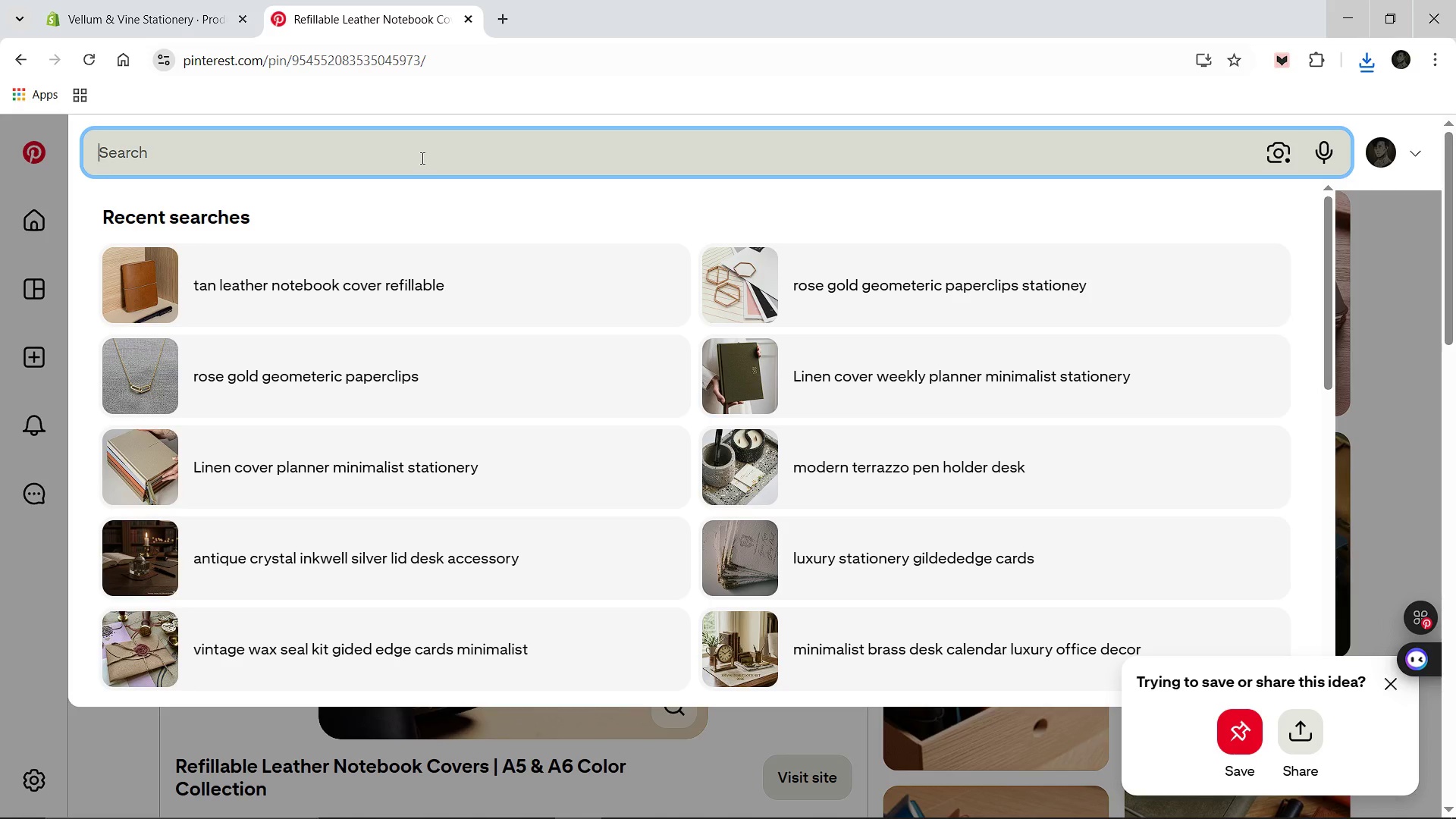 
type(artisan wooden letter opener desk)
 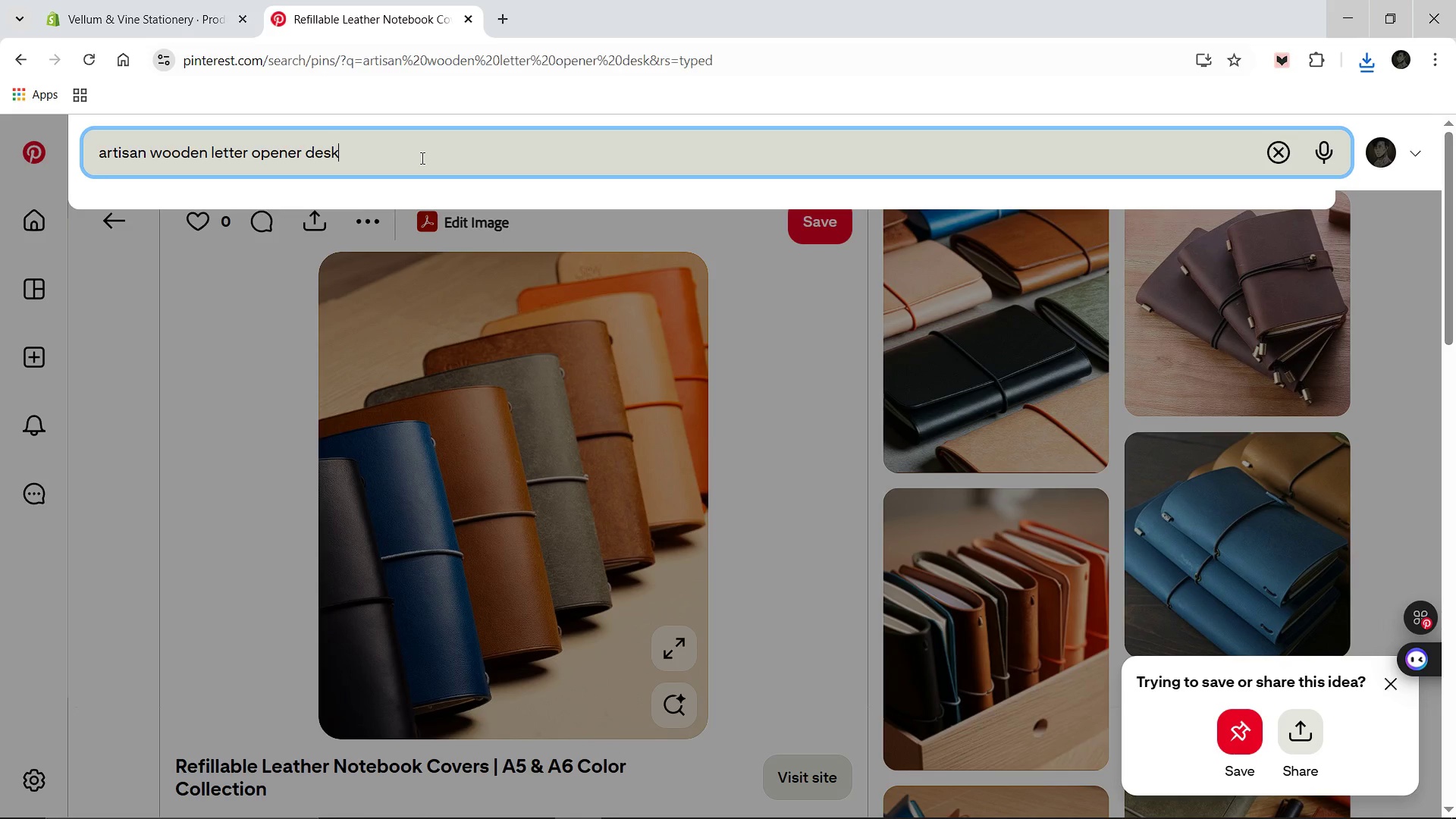 
key(Enter)
 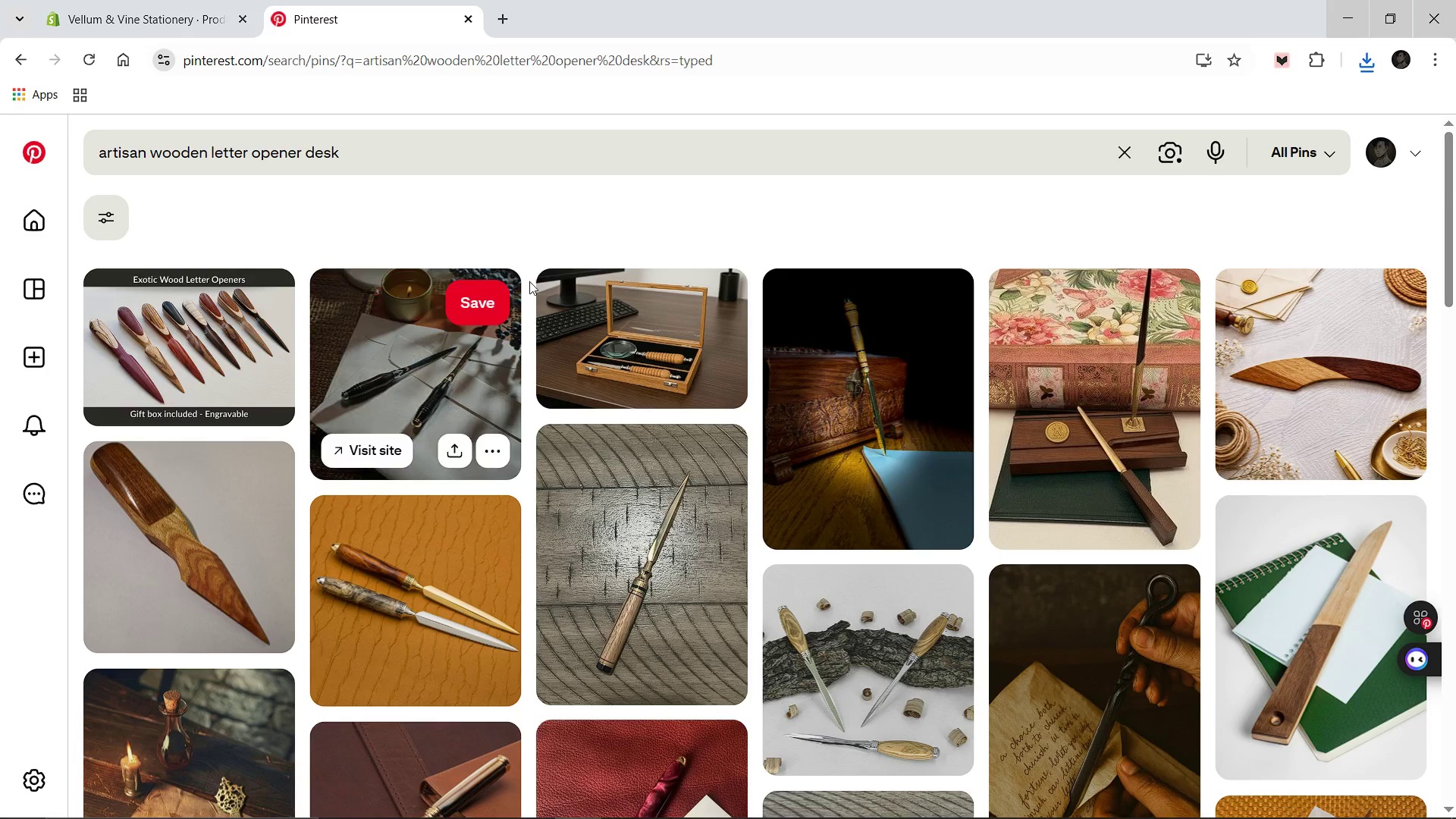 
wait(15.67)
 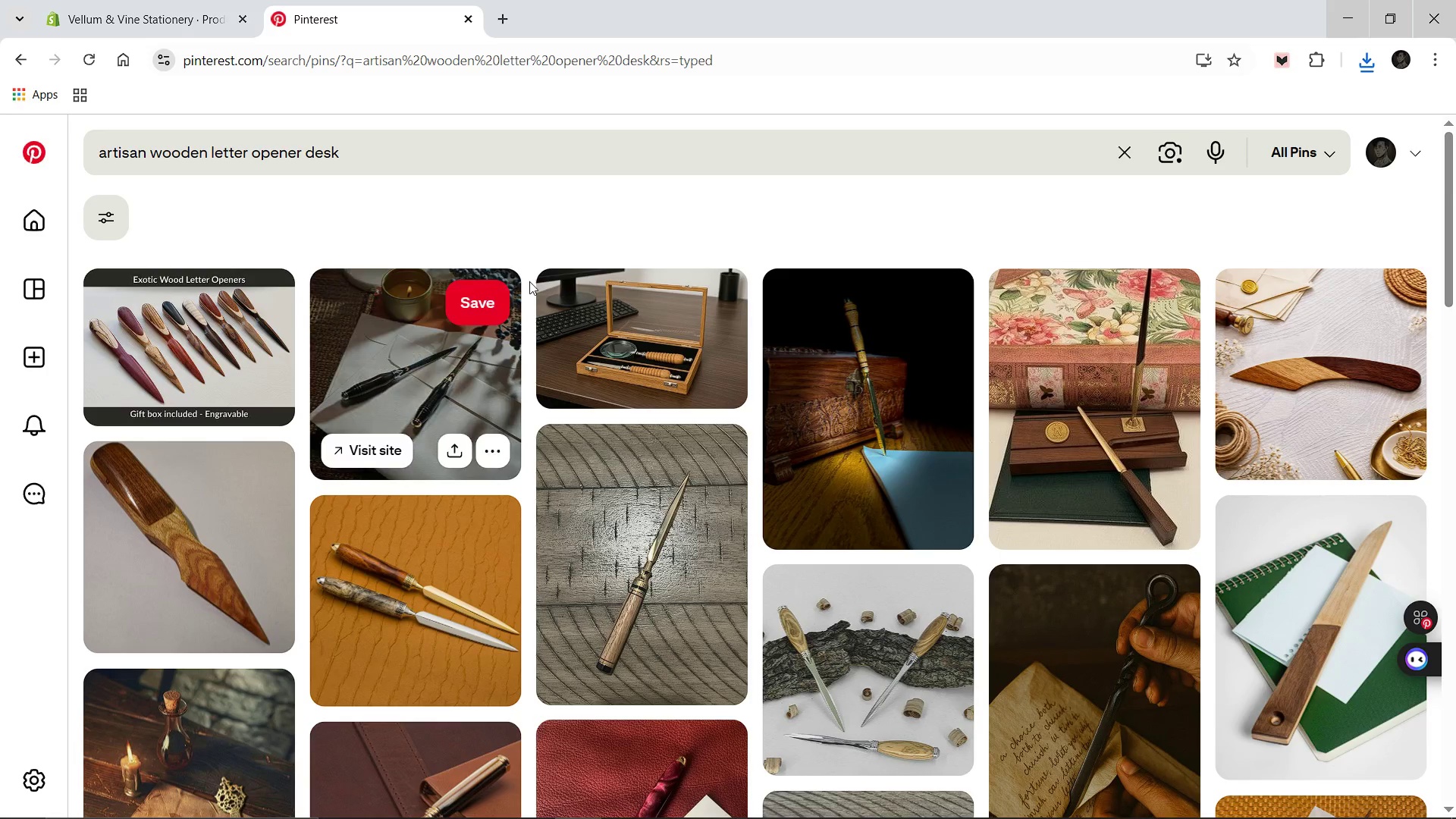 
left_click([192, 558])
 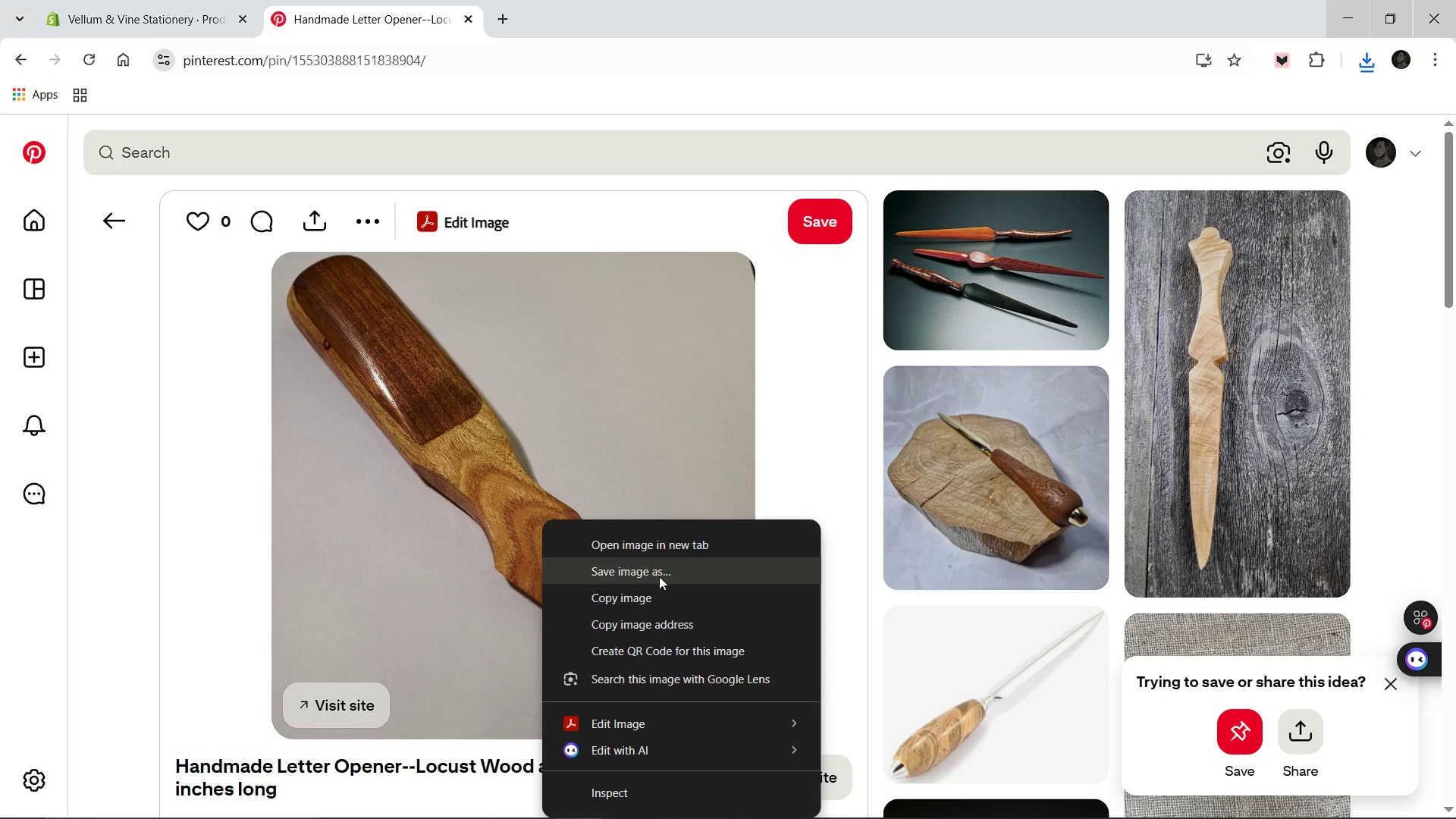 
wait(12.69)
 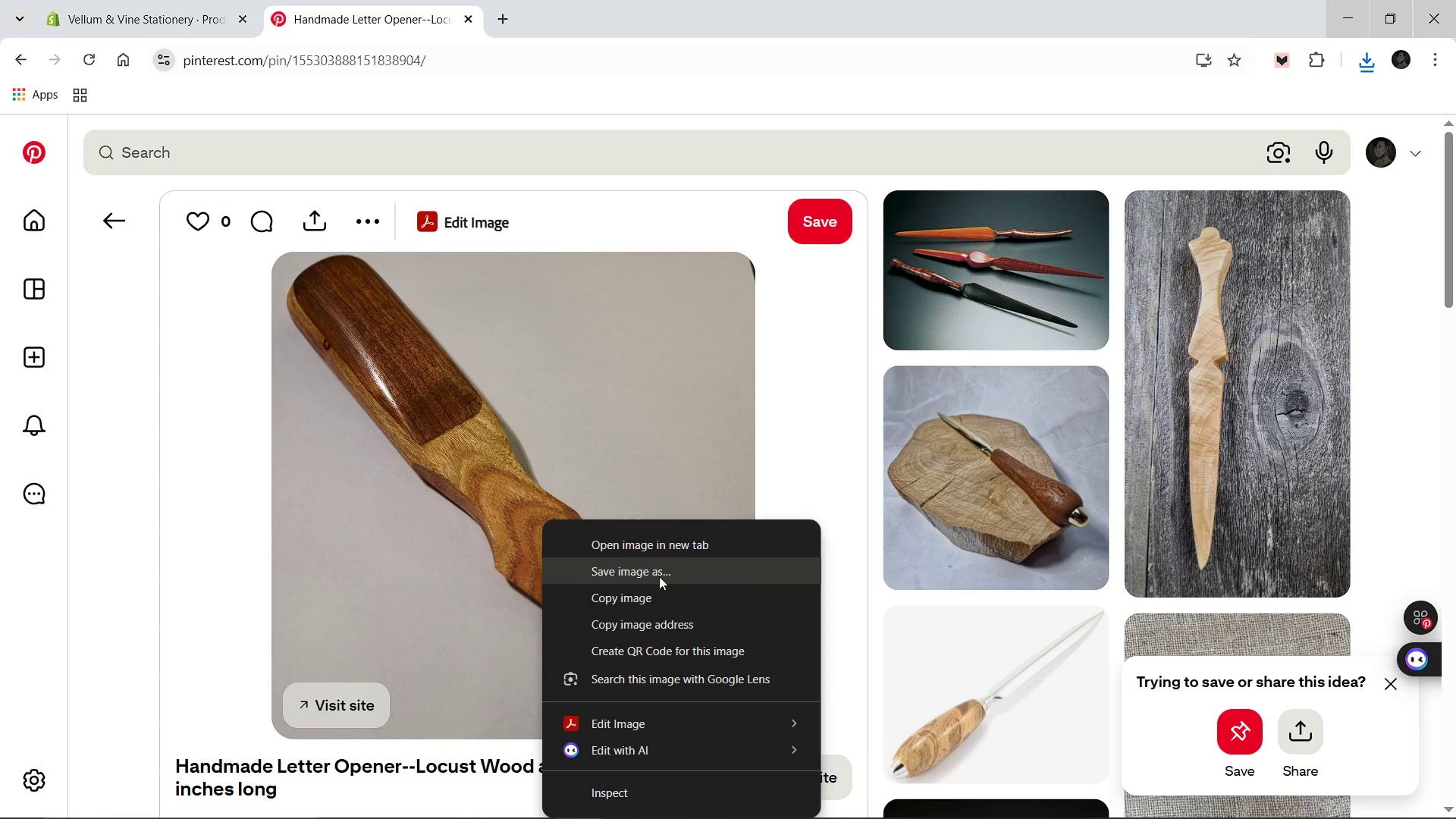 
left_click([623, 573])
 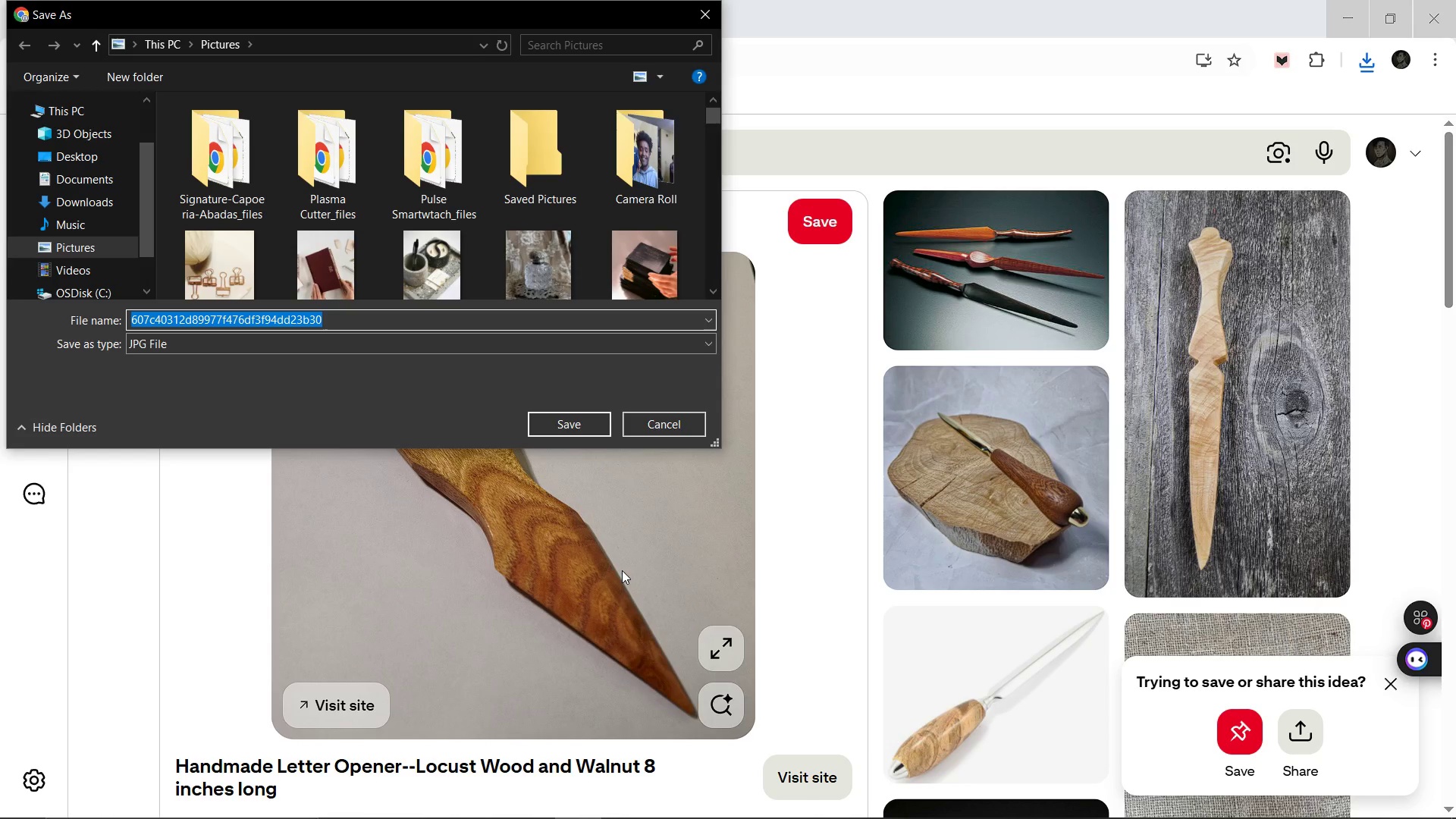 
type(Hand-Craved-Wooden-Letter-Opener)
 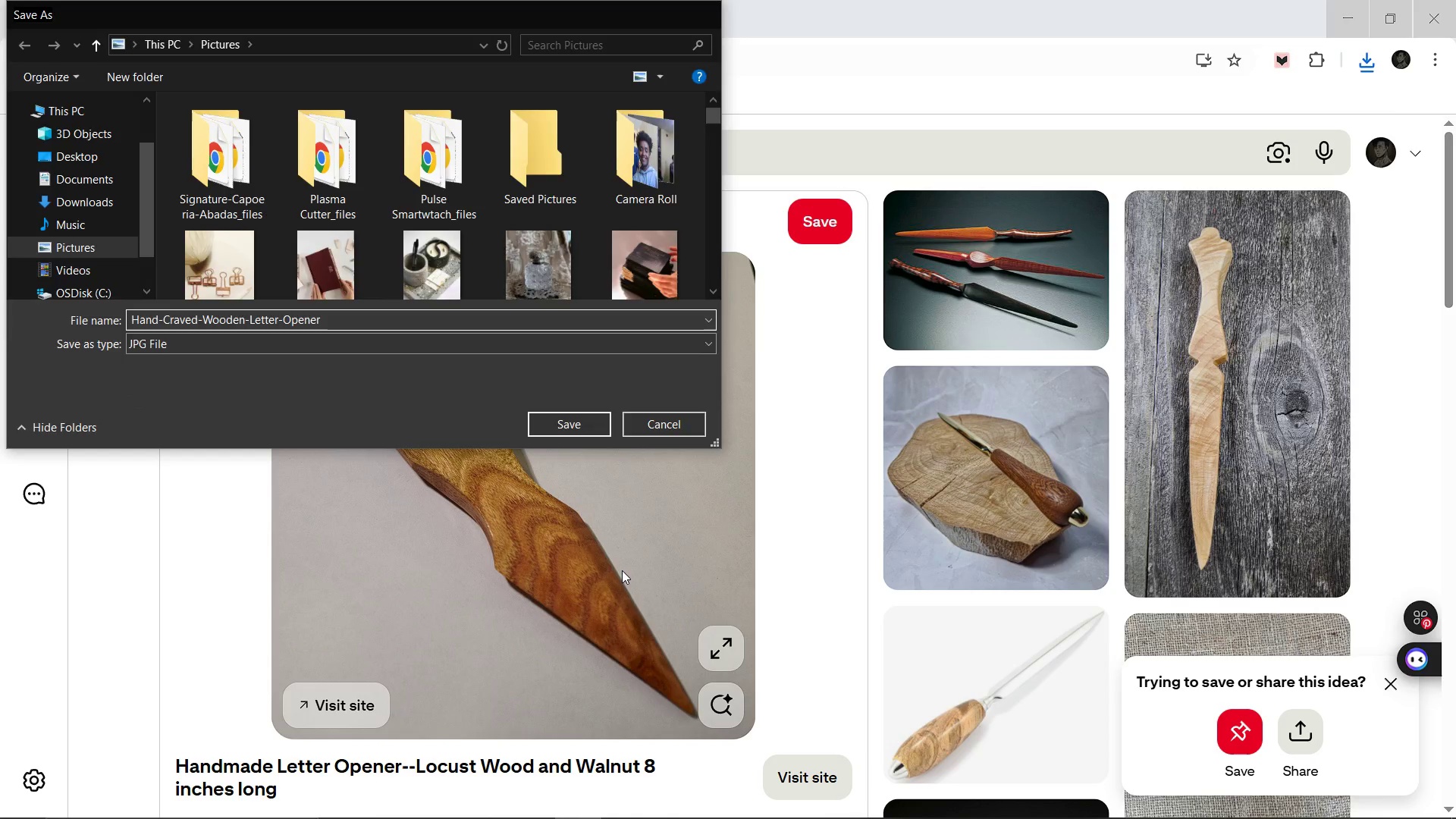 
 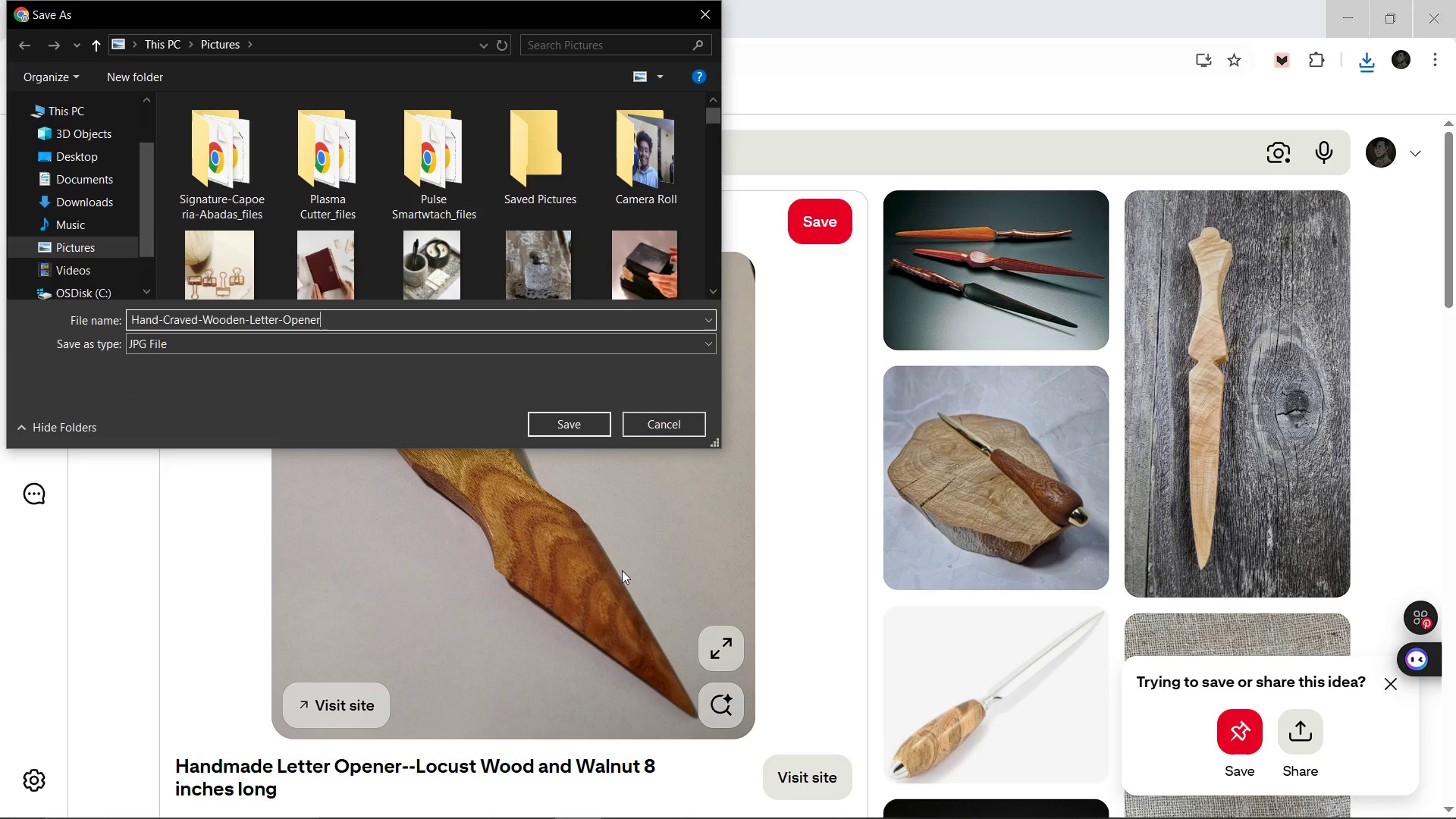 
key(Enter)
 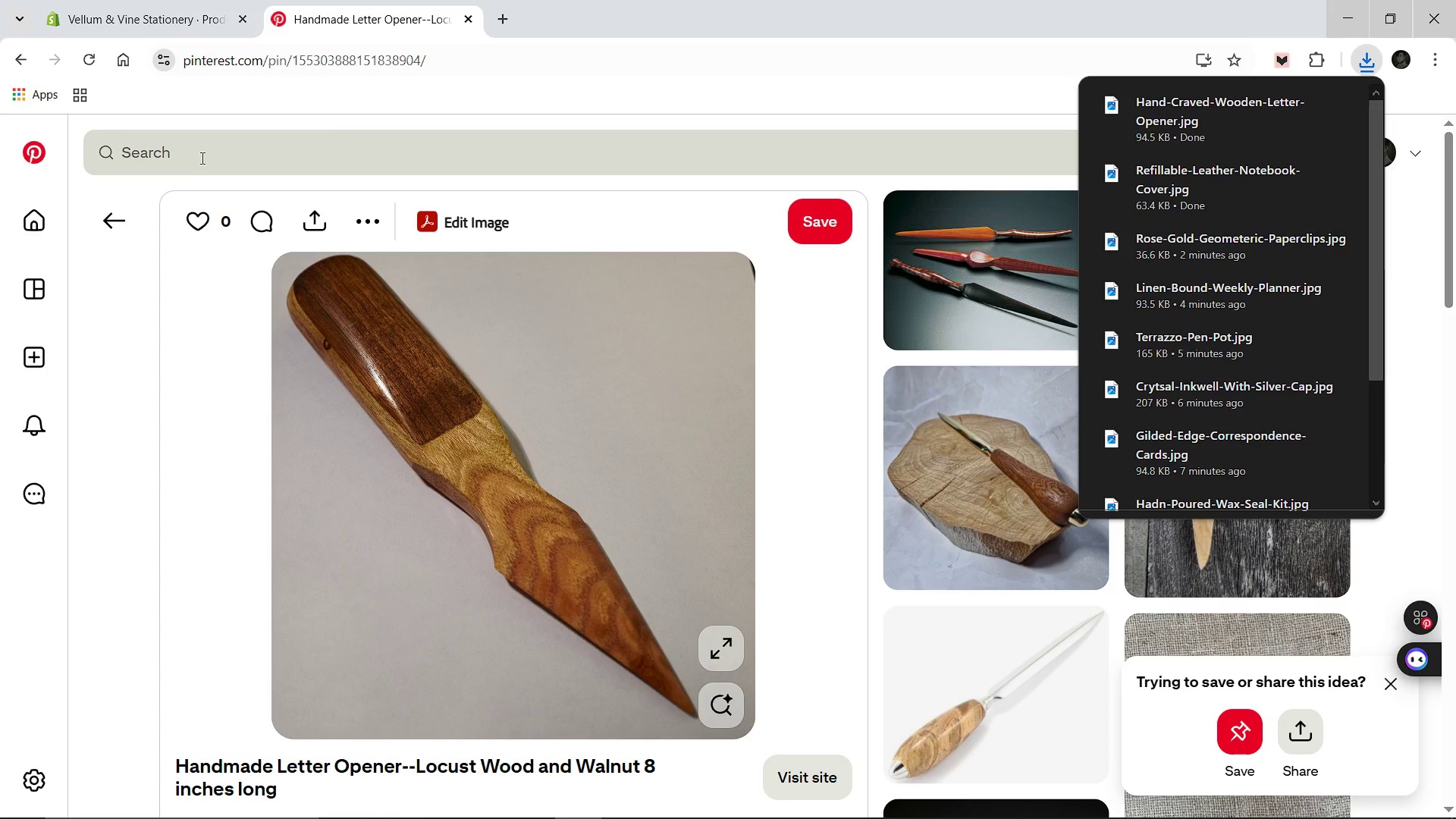 
left_click([201, 158])
 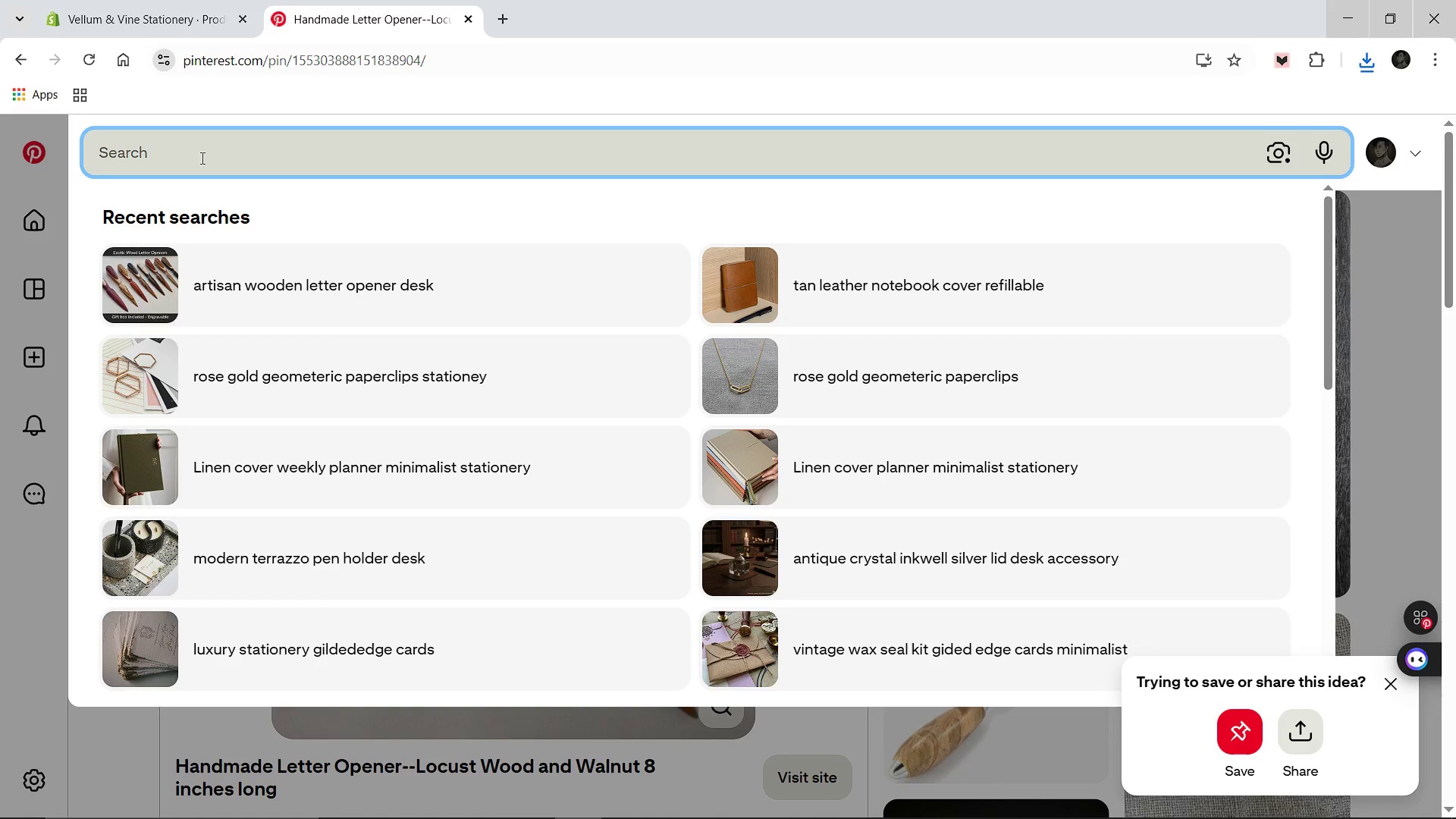 
type(Botanical washi tape set)
 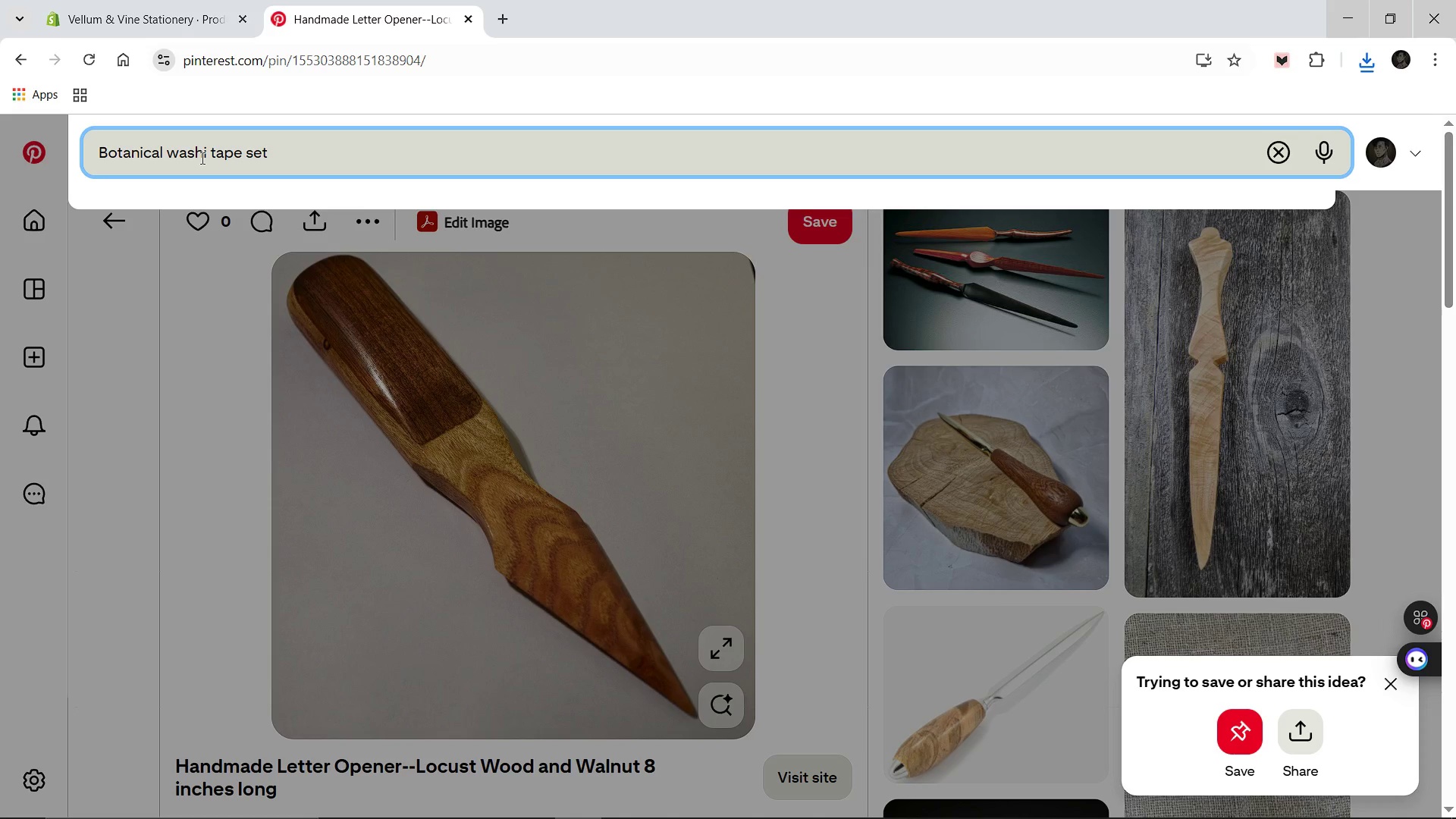 
key(Enter)
 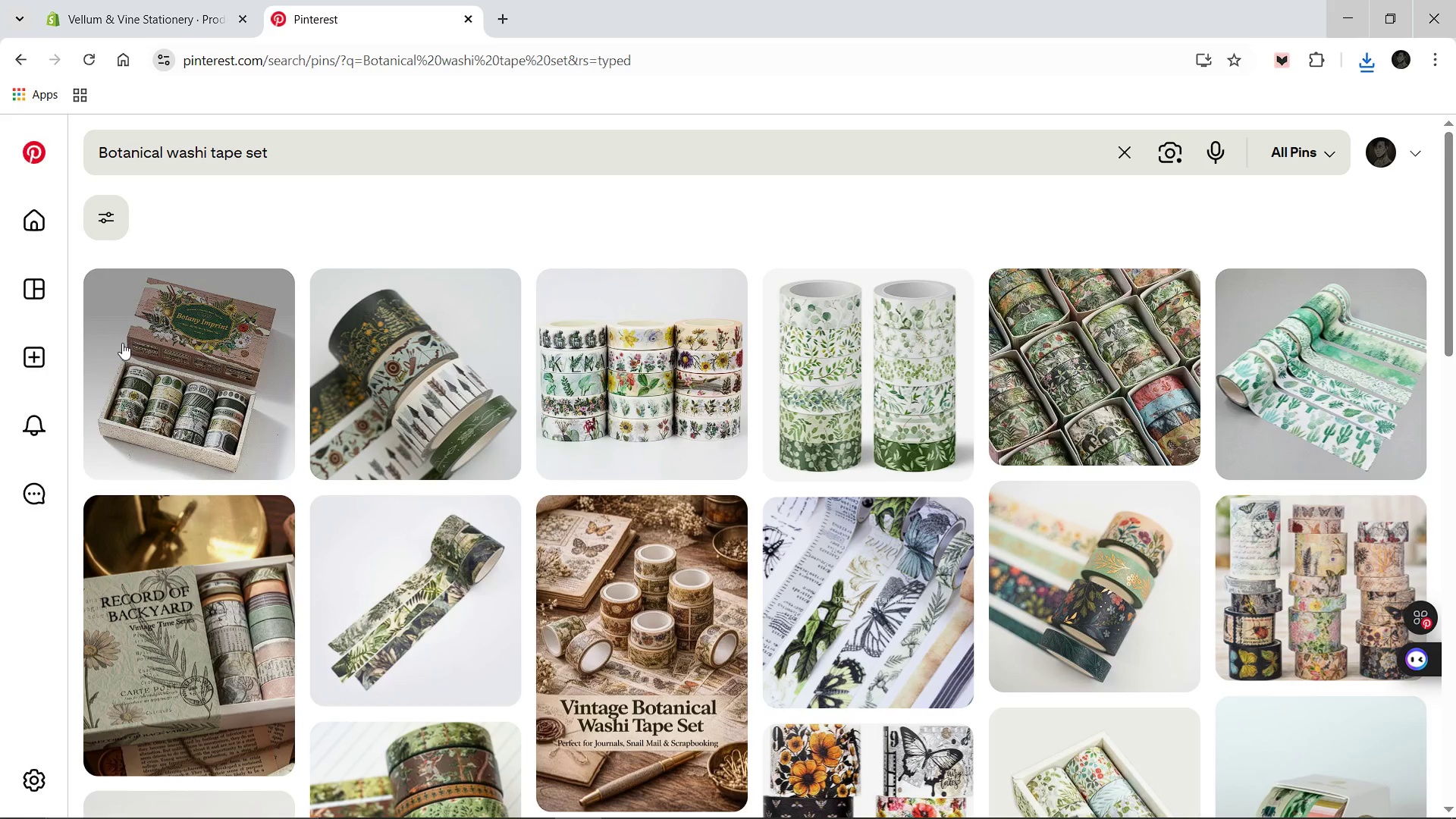 
wait(10.59)
 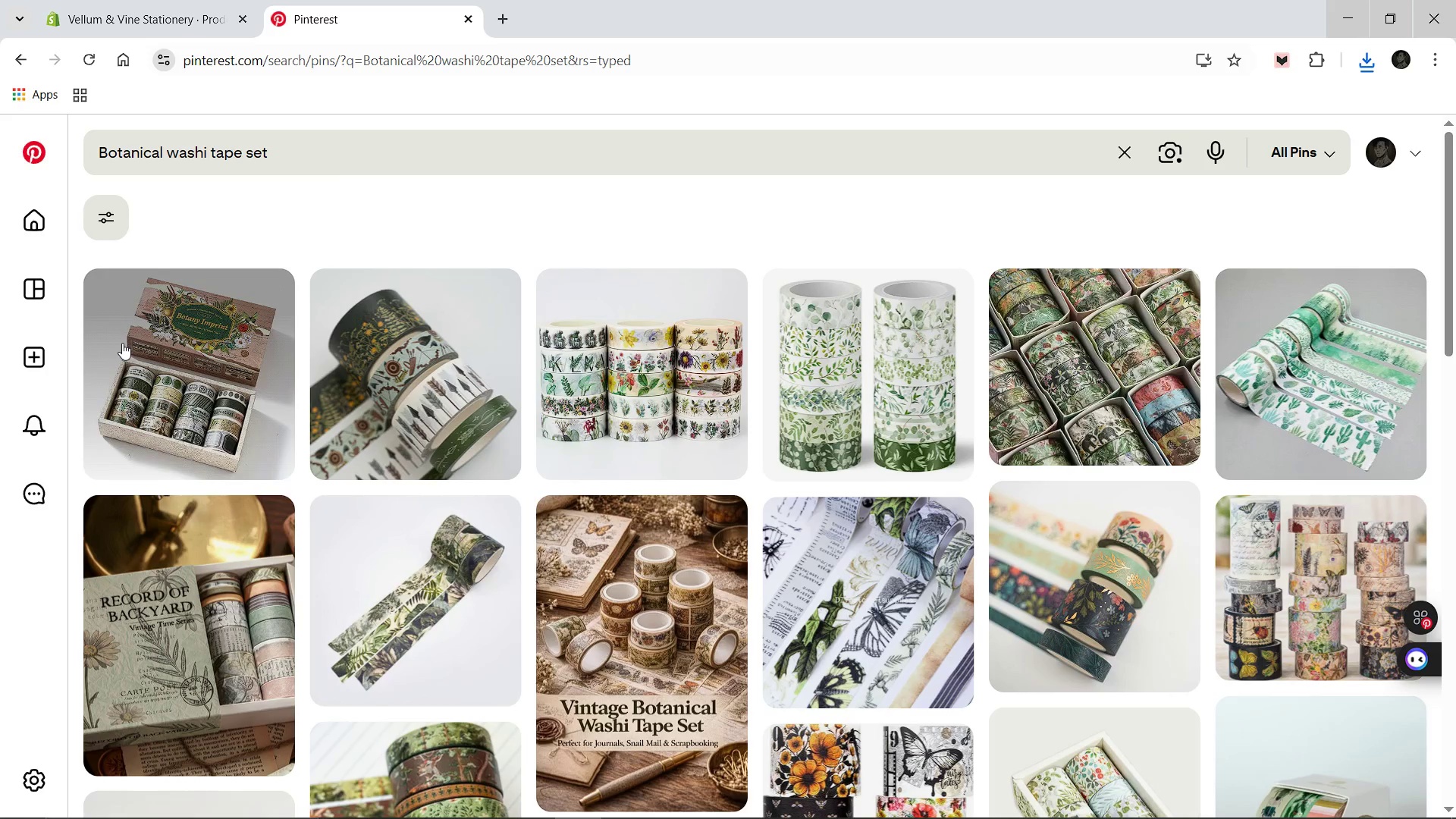 
left_click([187, 352])
 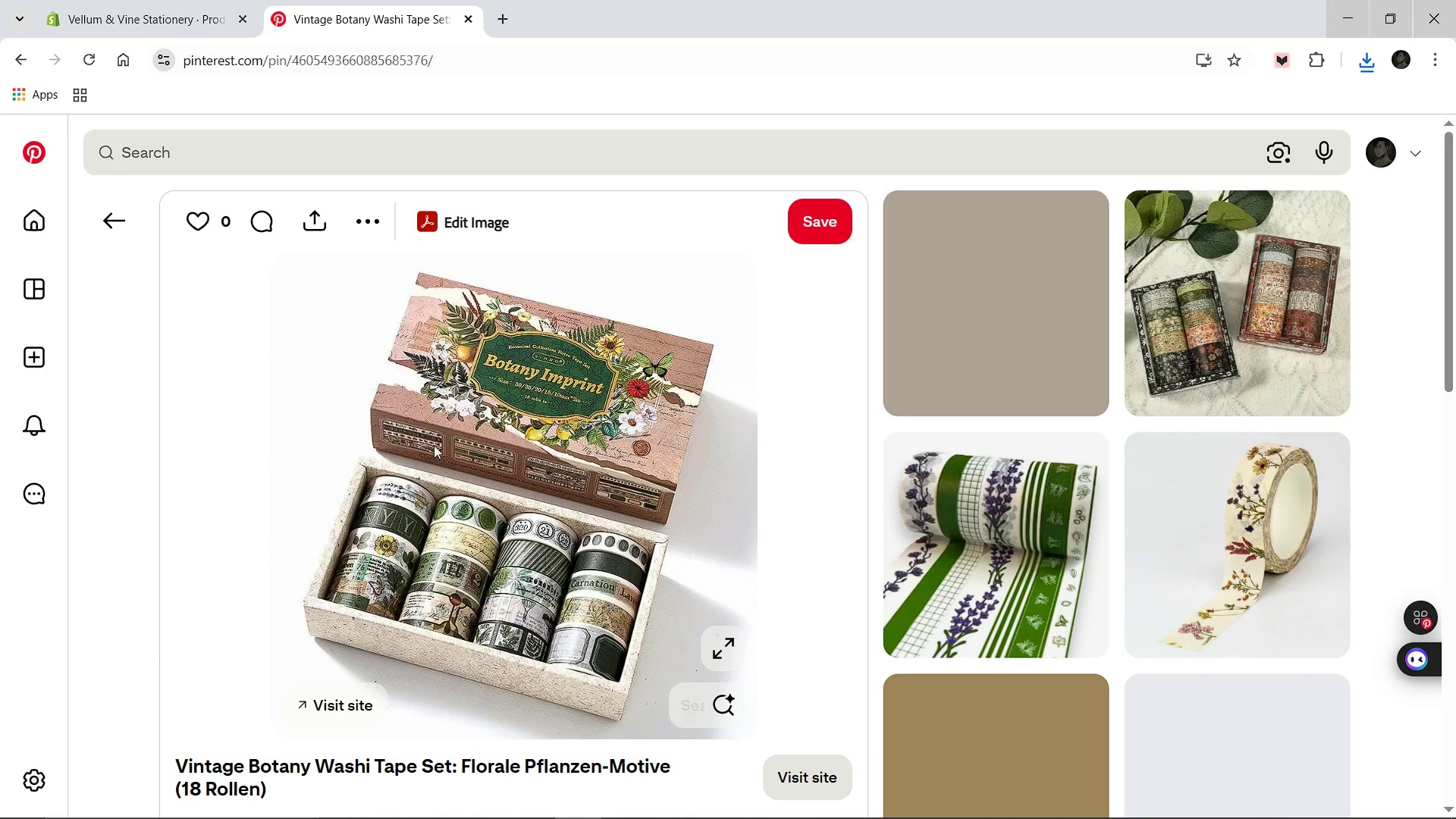 
right_click([436, 445])
 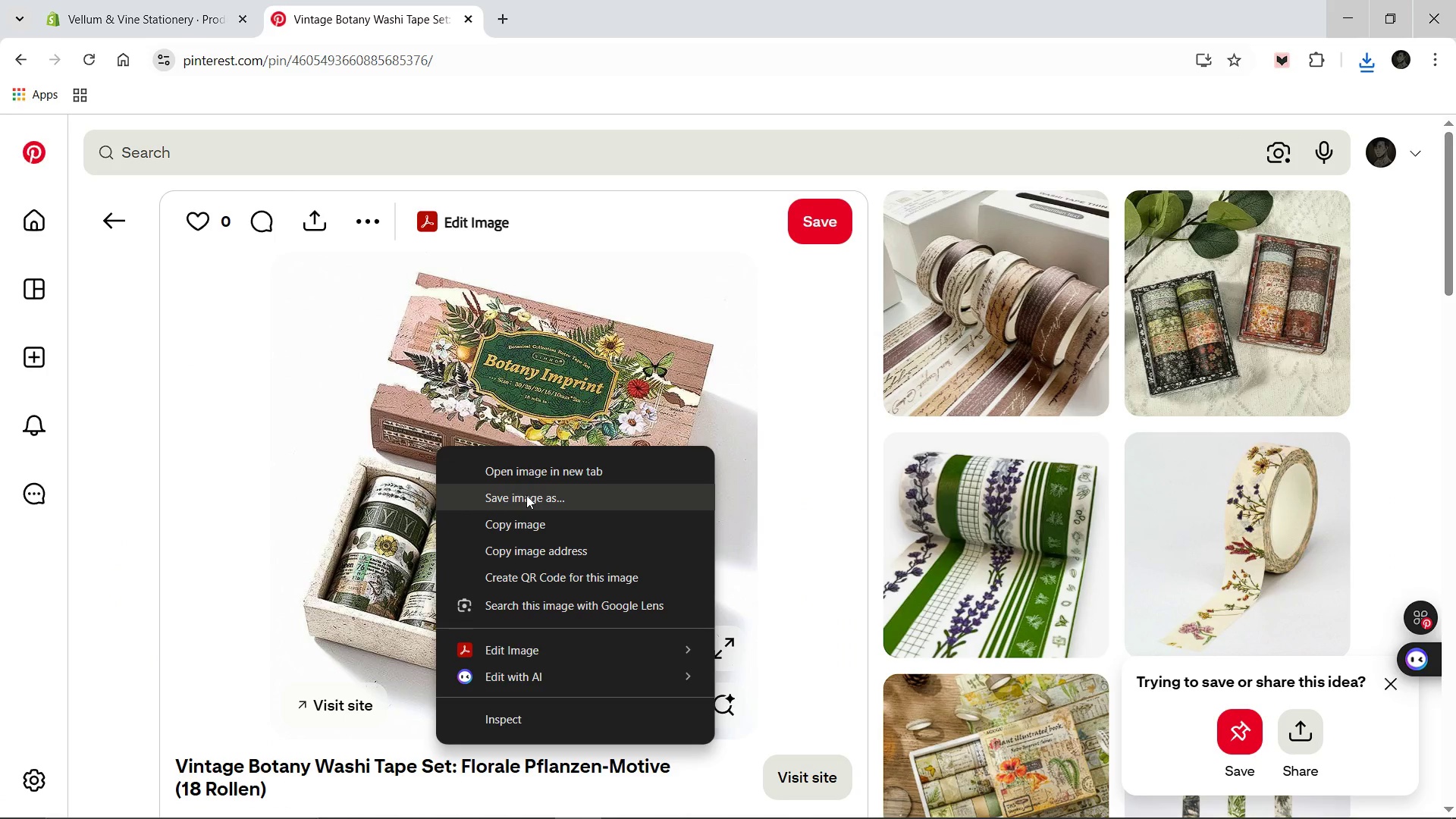 
left_click([526, 495])
 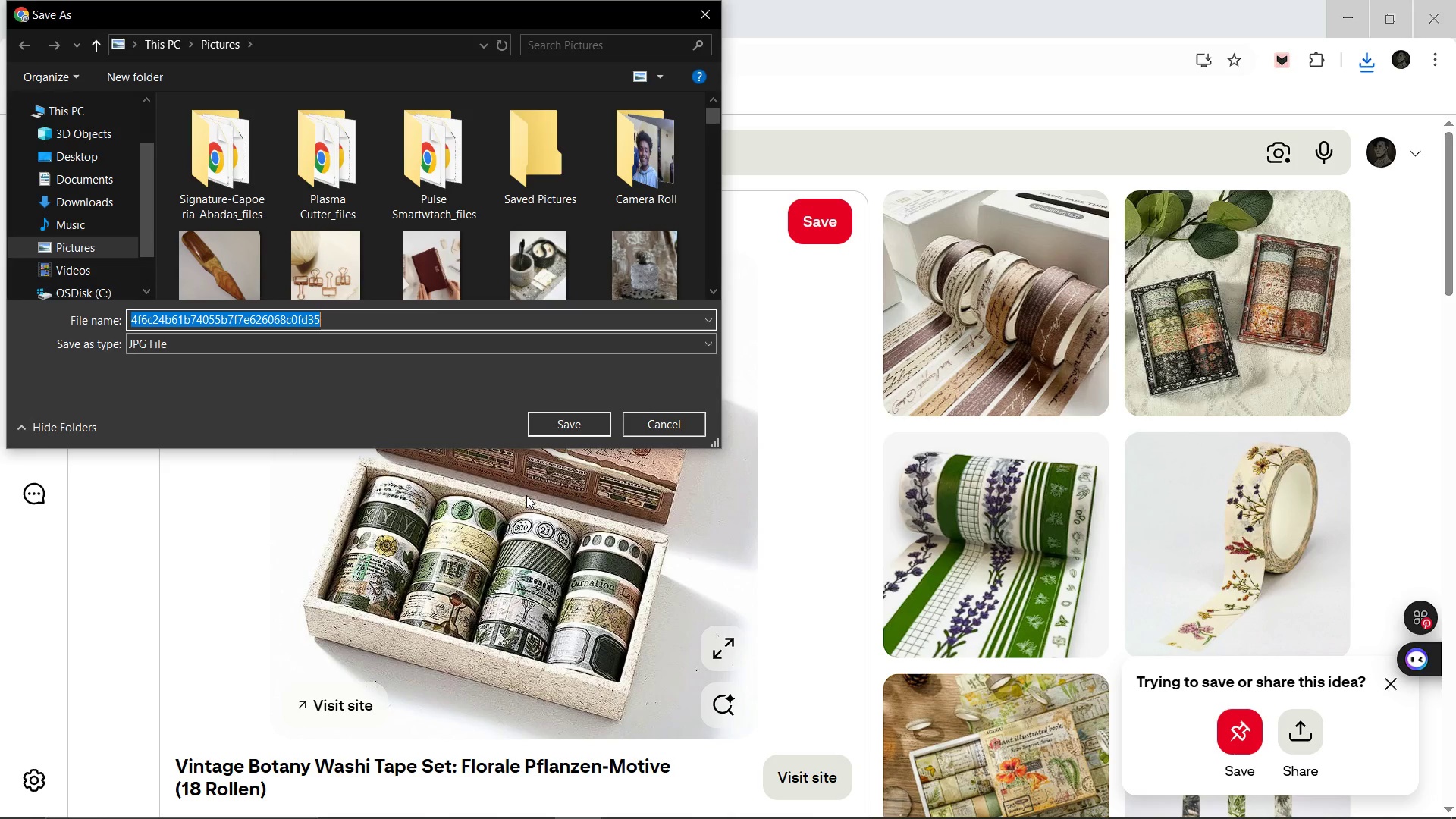 
type(Japanese )
key(Backspace)
type(-Washi-Tape-Set)
 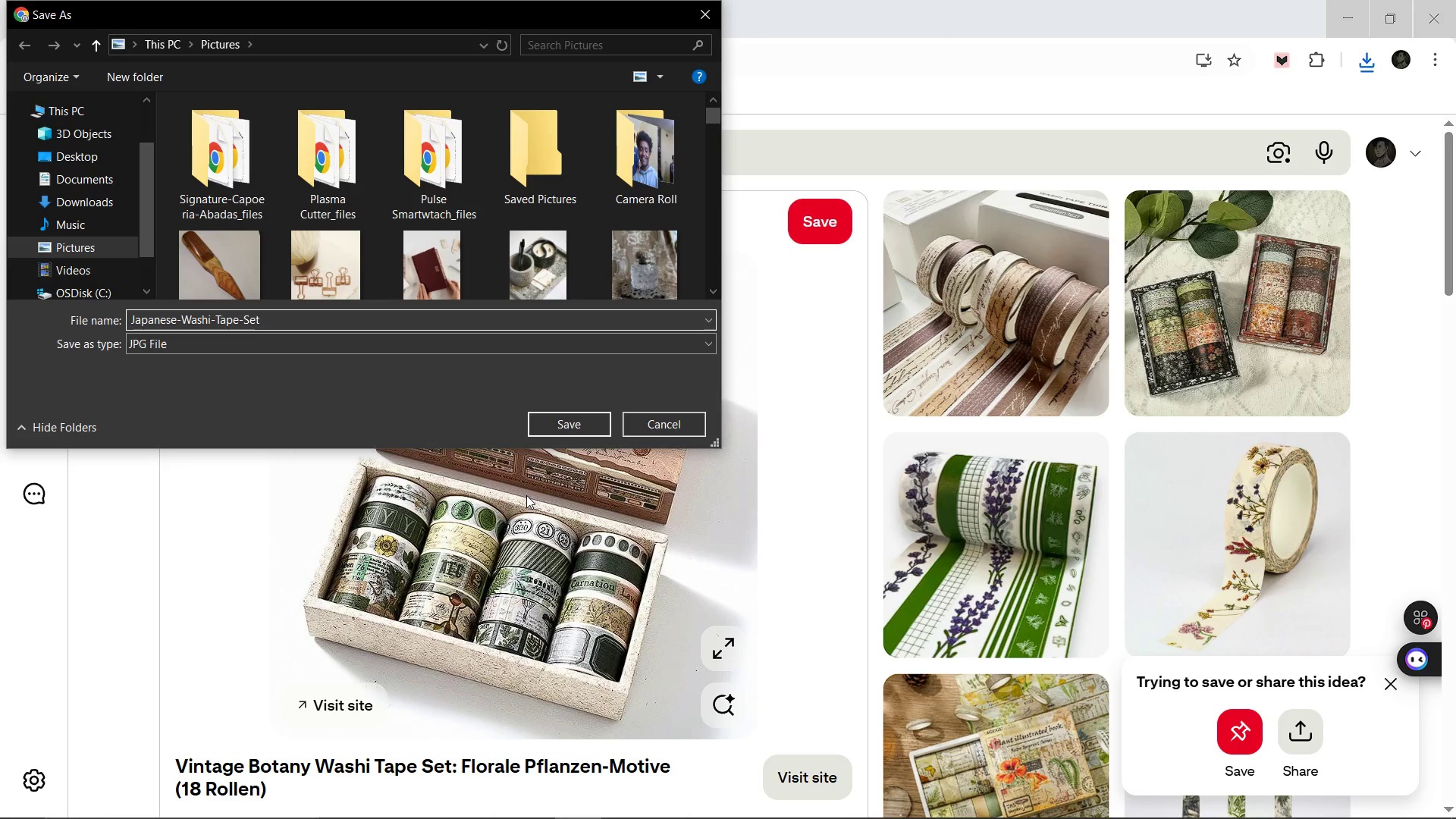 
key(Enter)
 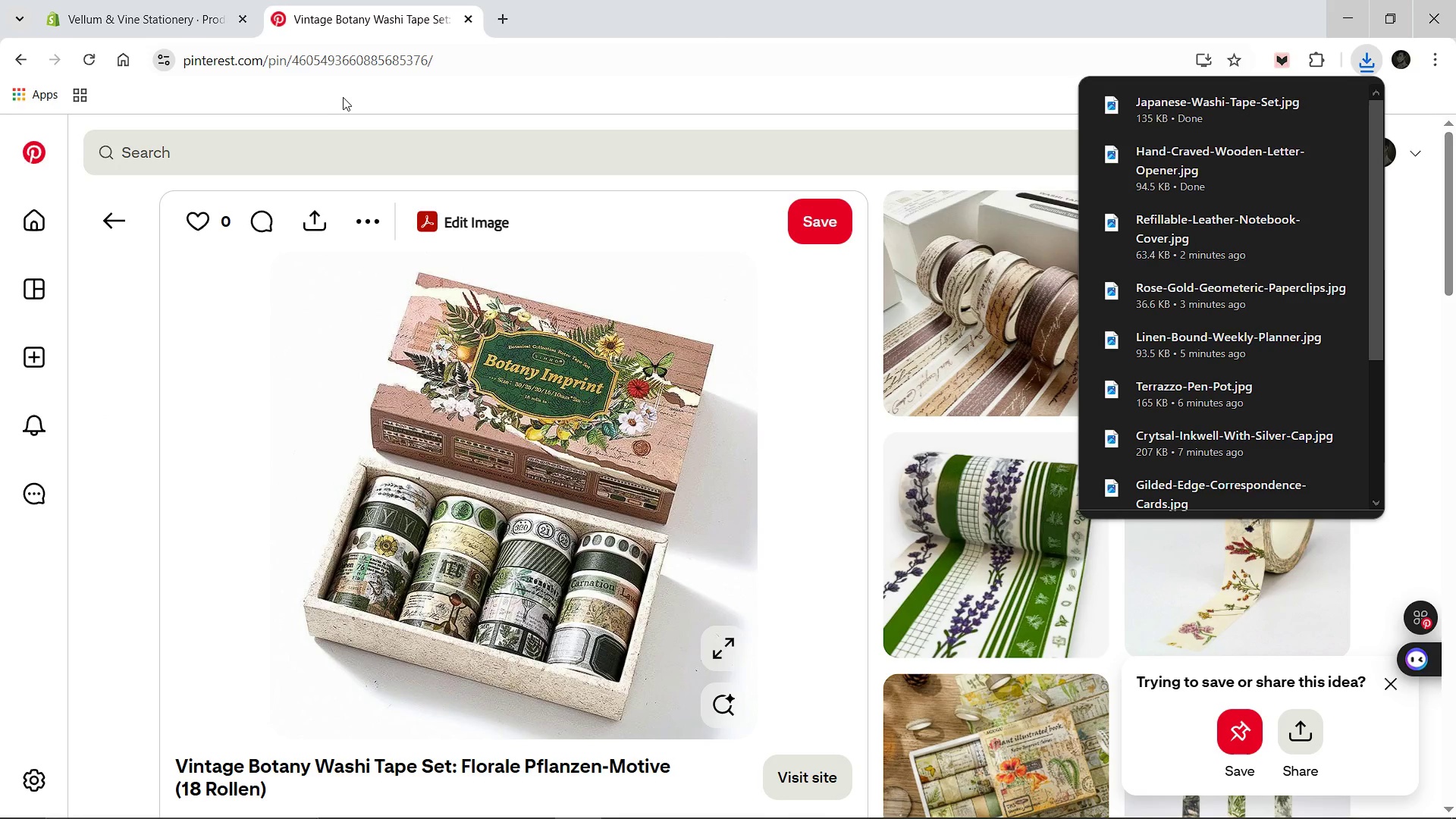 
left_click([293, 148])
 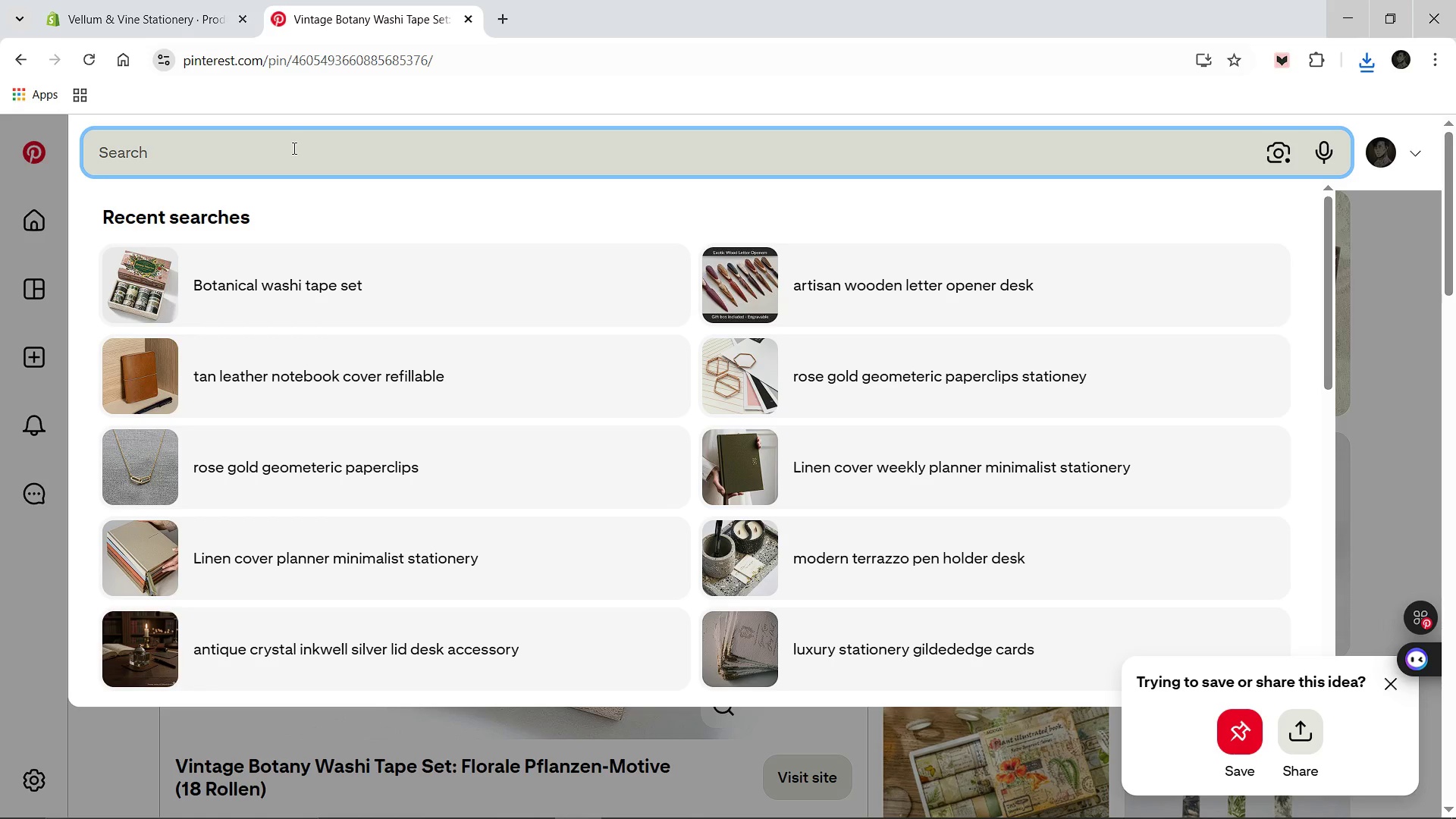 
type(high-end cotton paper envelops stationery)
 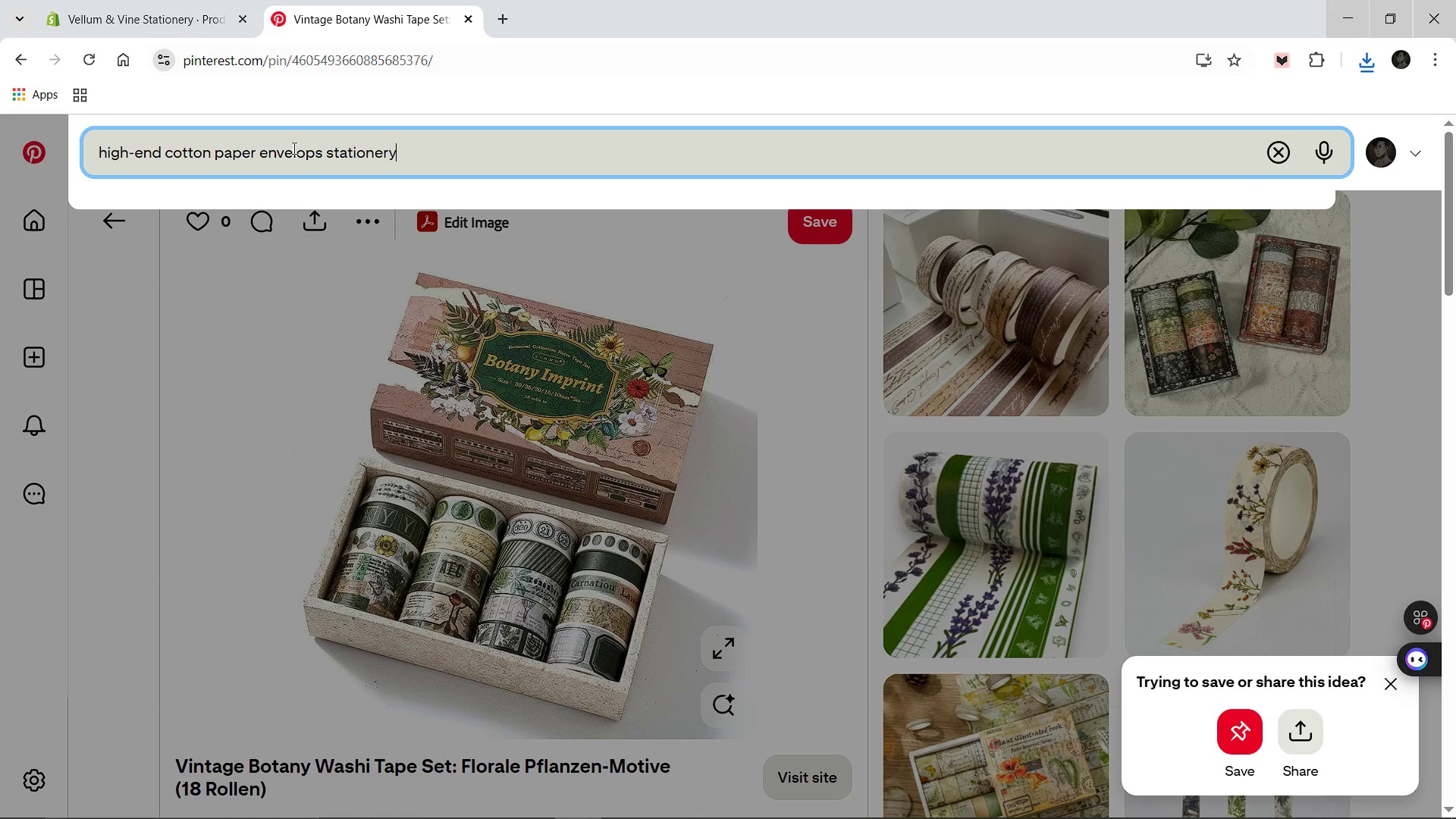 
key(Enter)
 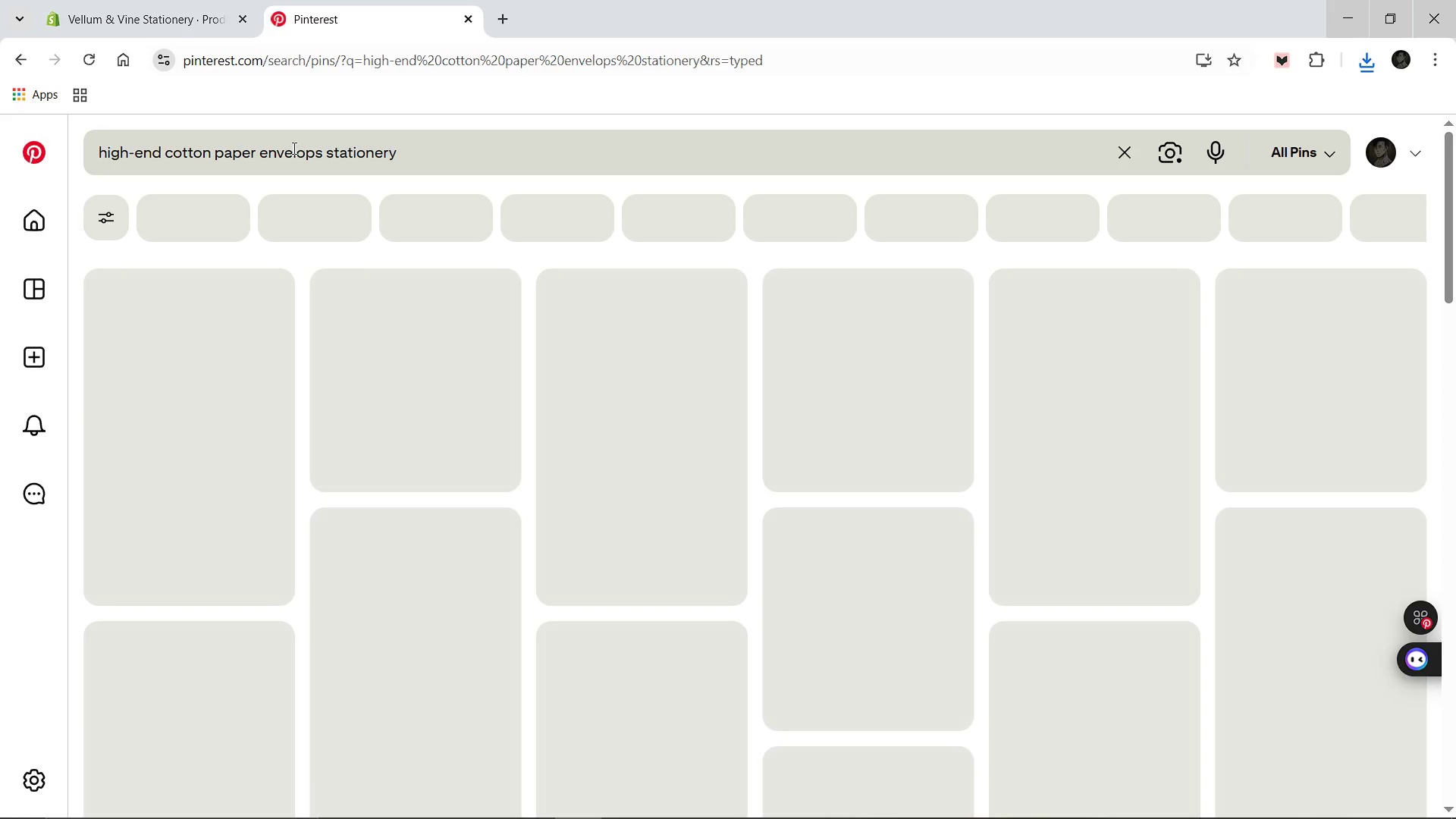 
wait(8.73)
 